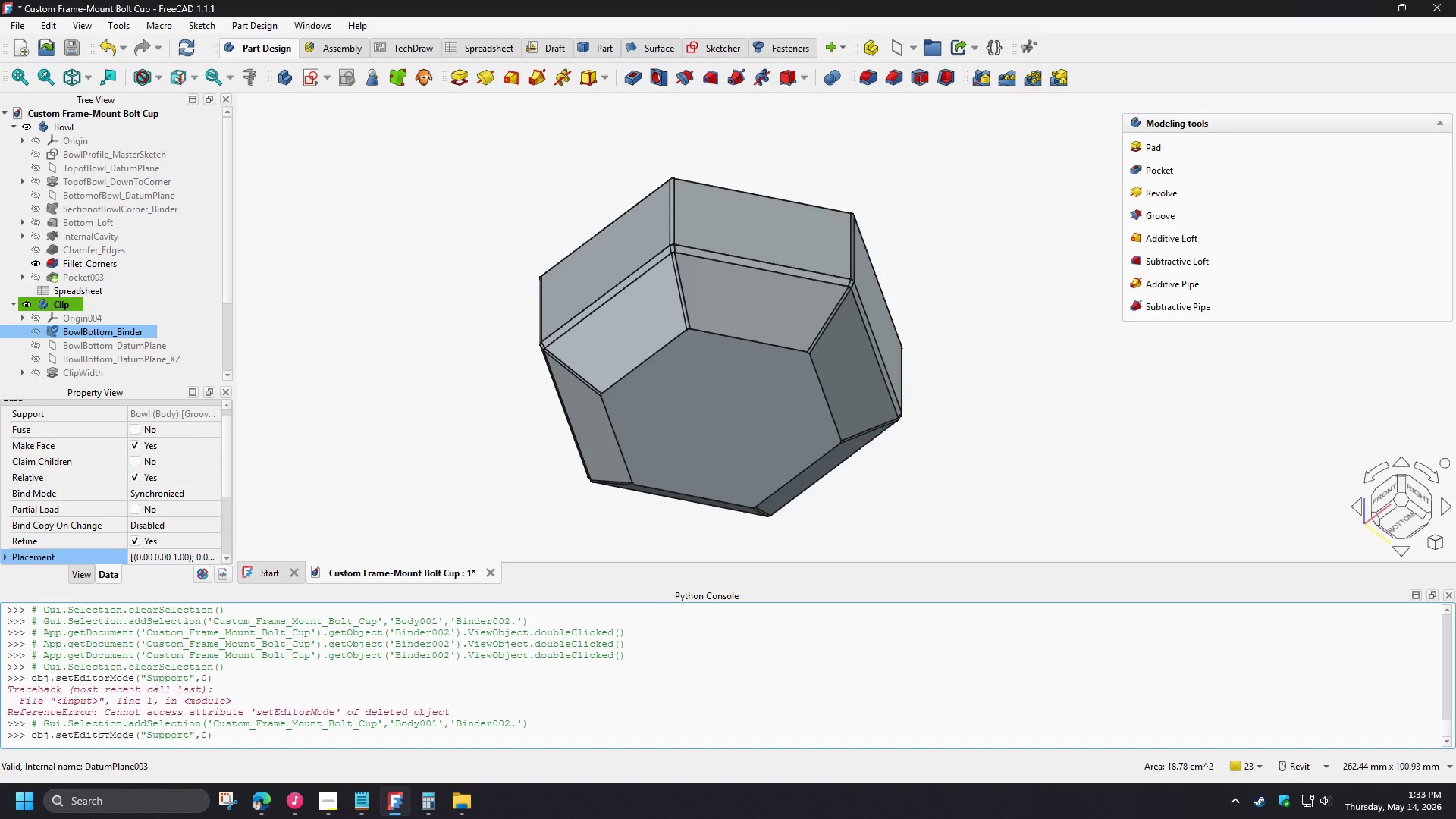 
key(NumpadEnter)
 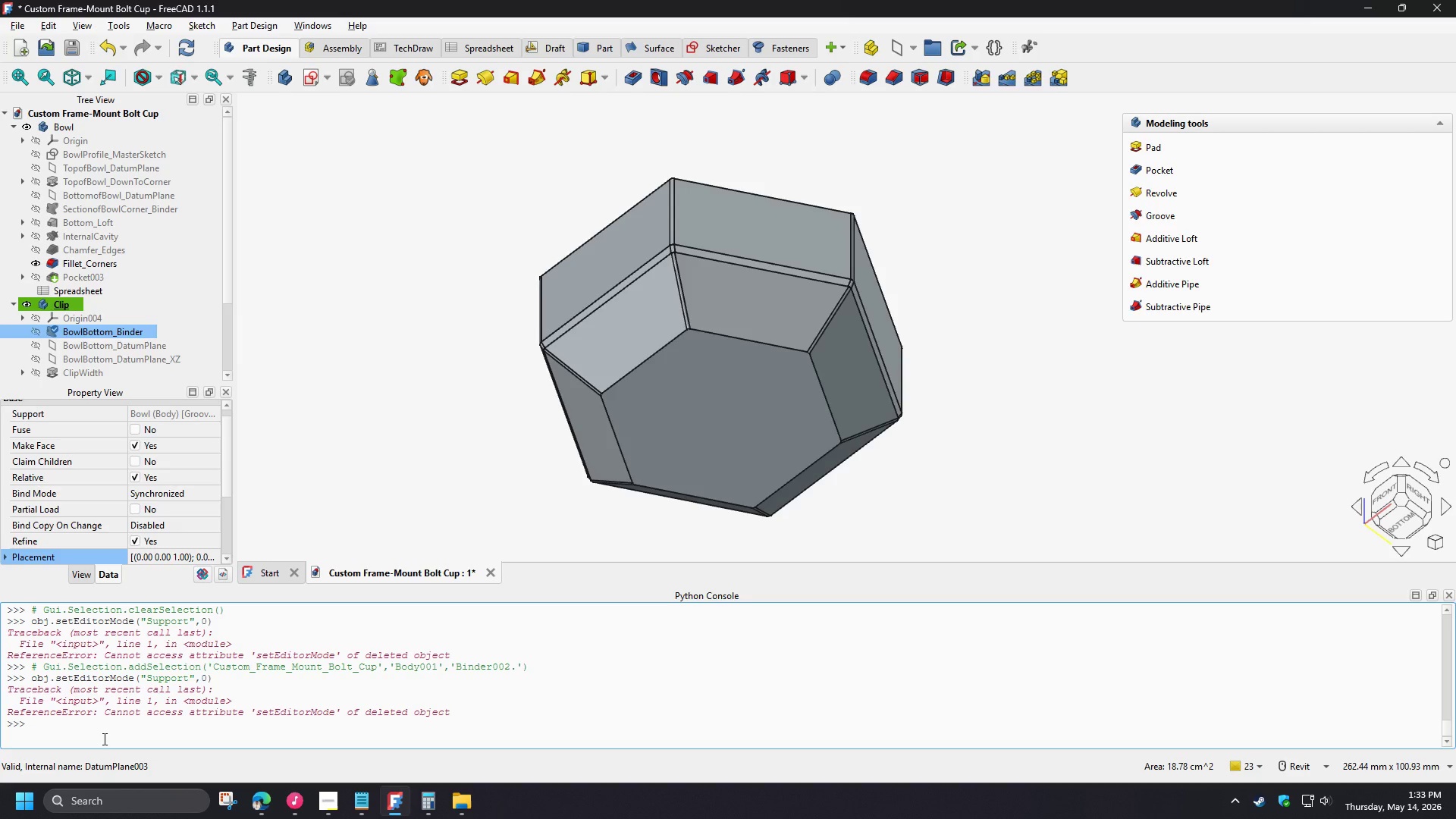 
wait(11.73)
 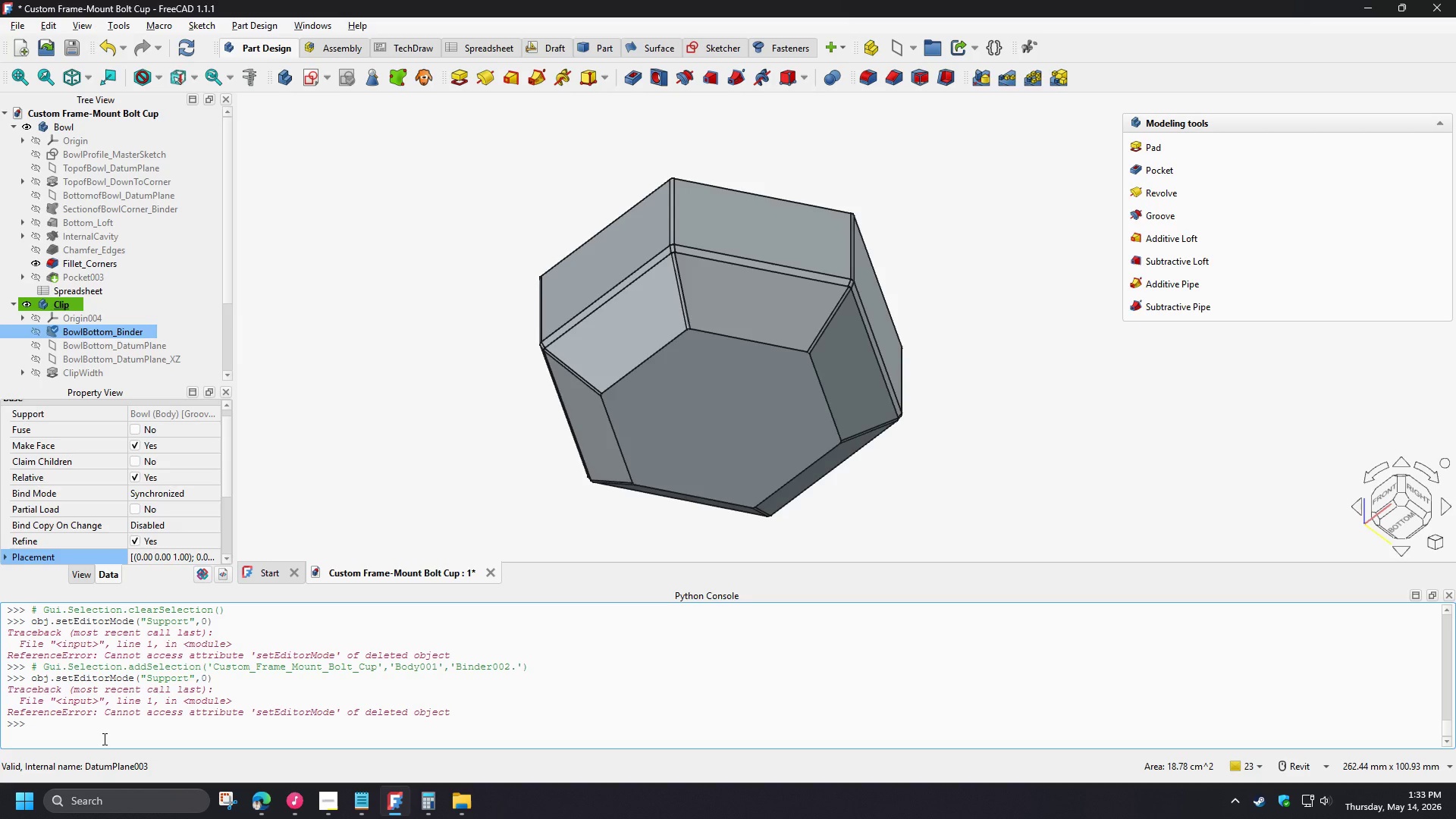 
right_click([113, 330])
 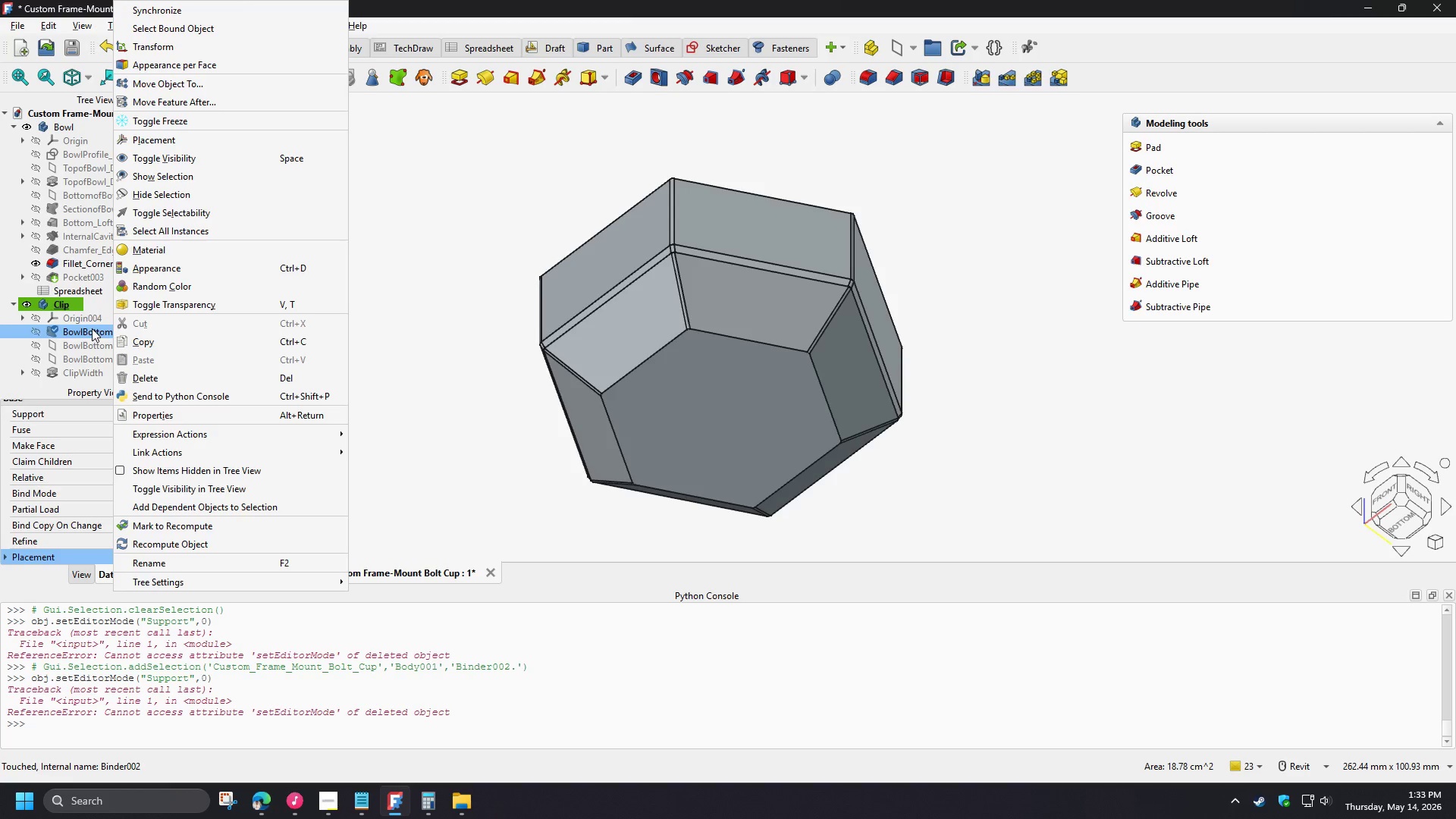 
double_click([92, 328])
 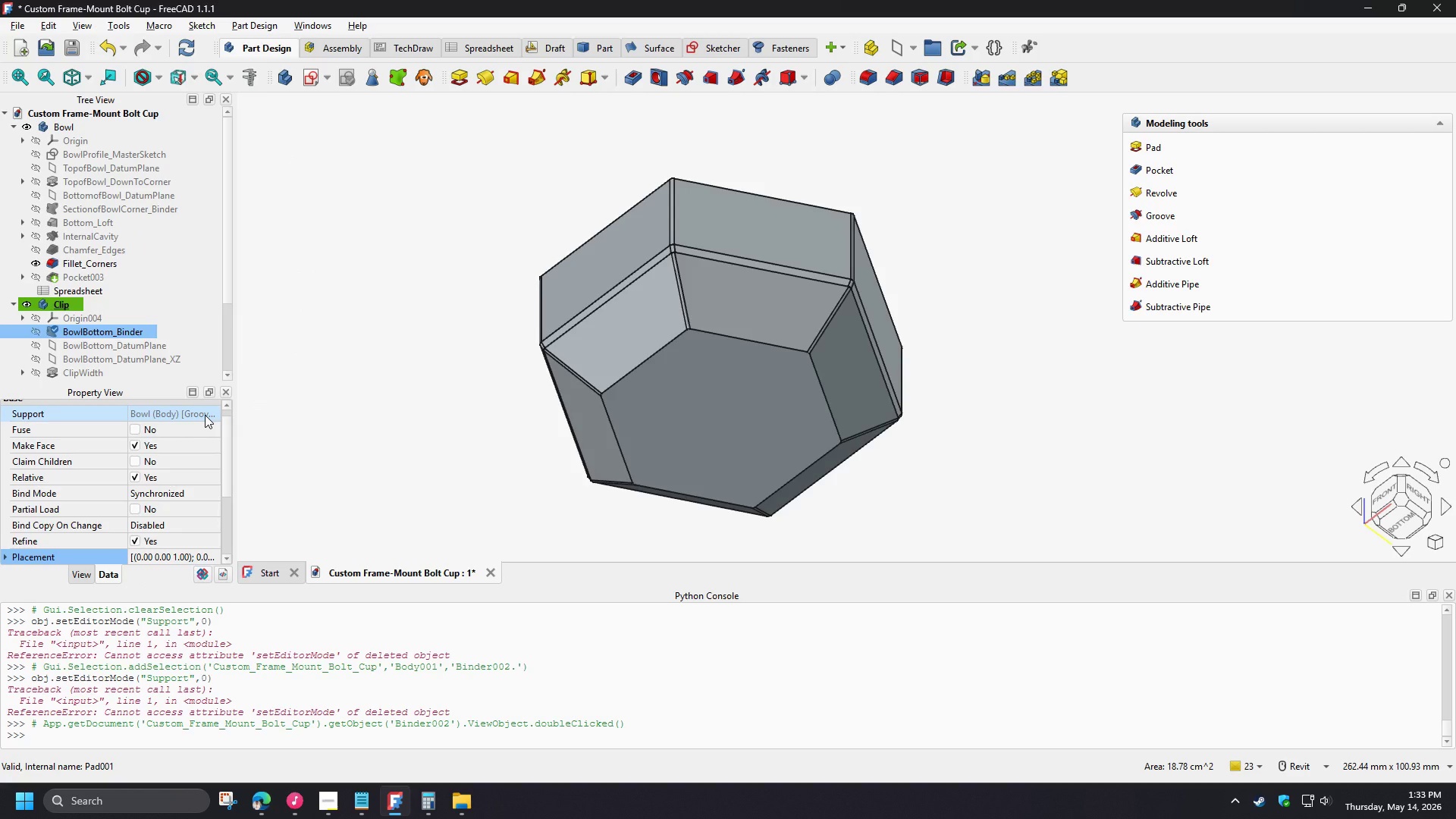 
left_click([205, 415])
 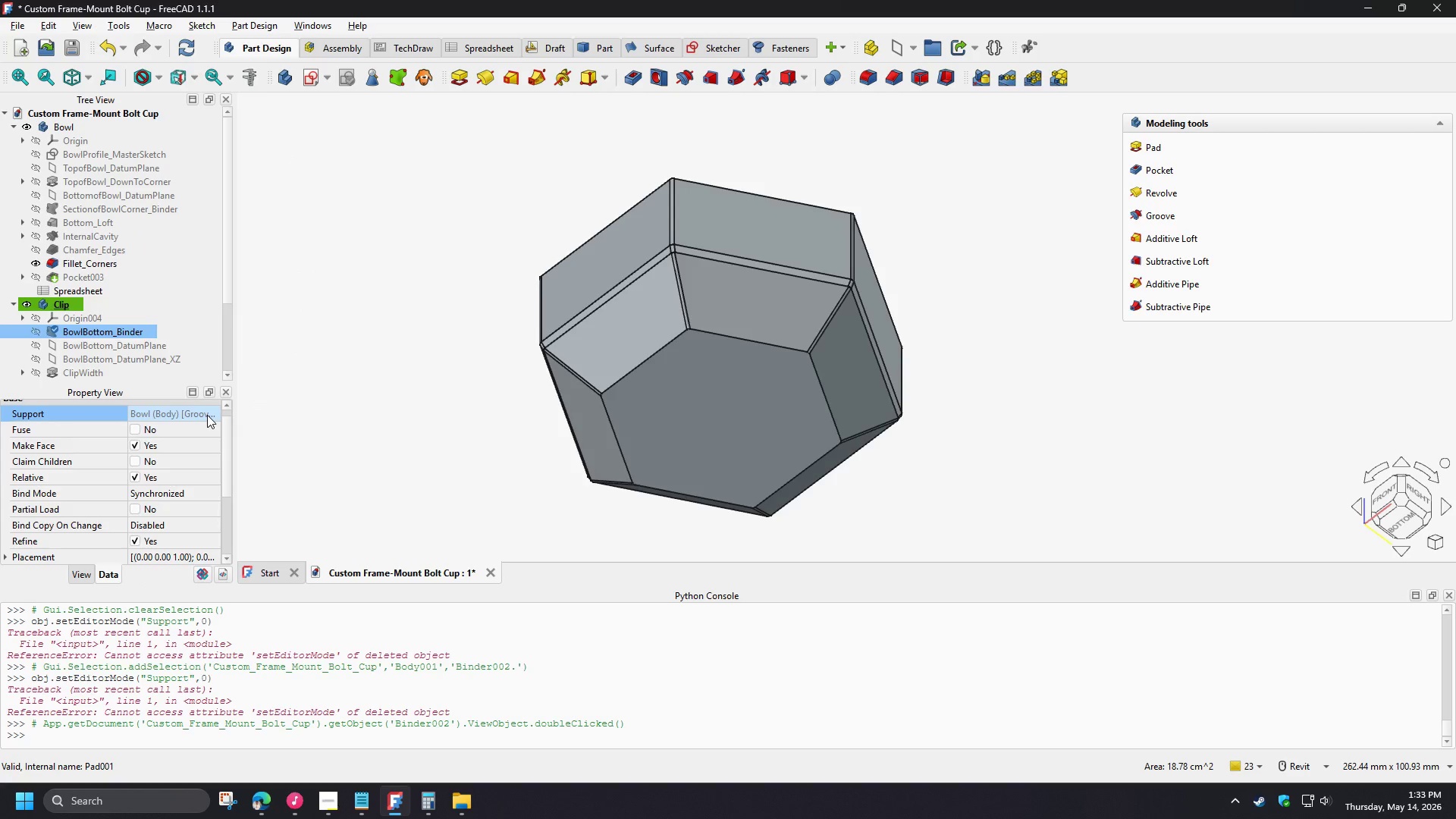 
double_click([207, 415])
 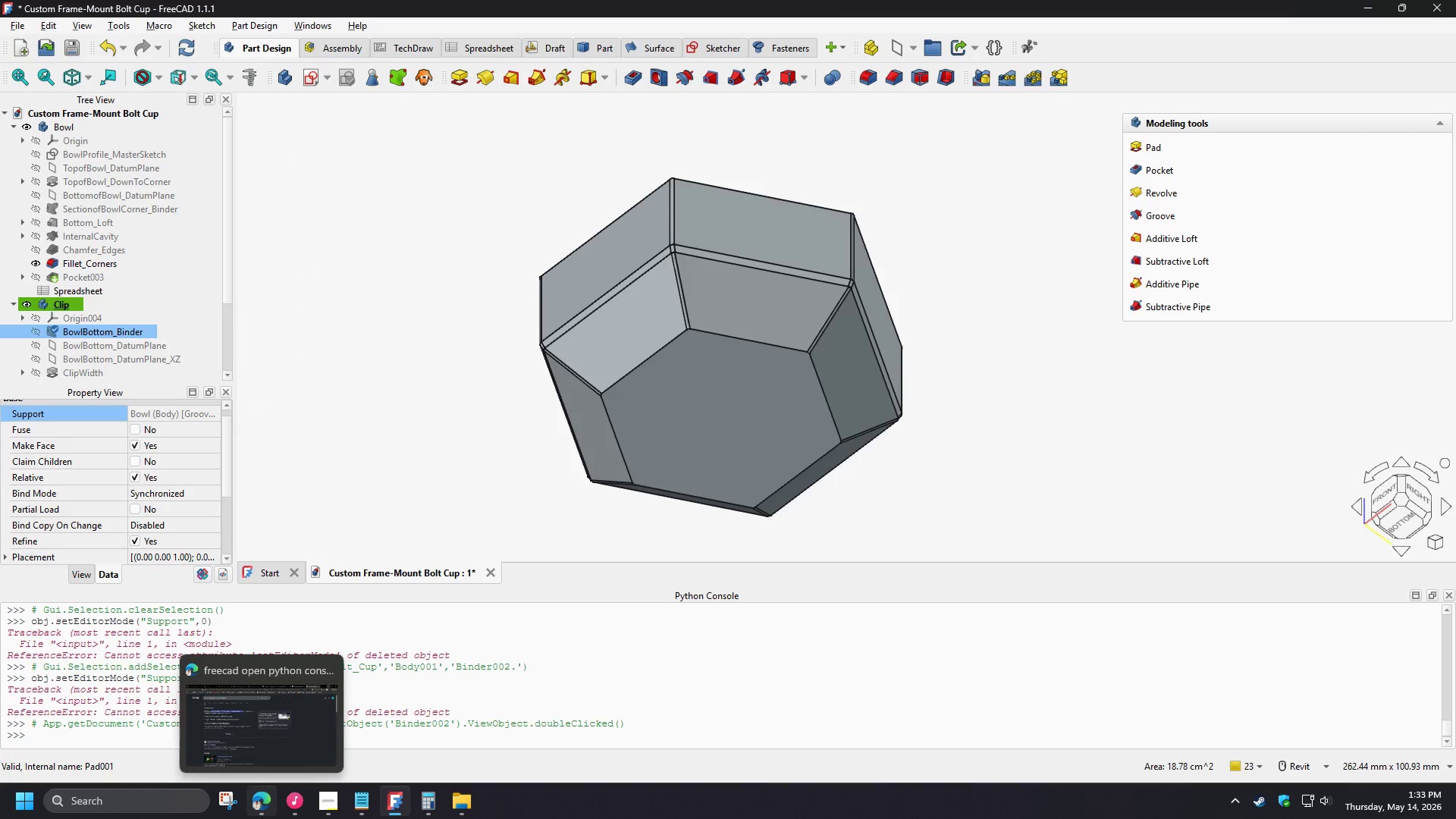 
left_click([262, 817])
 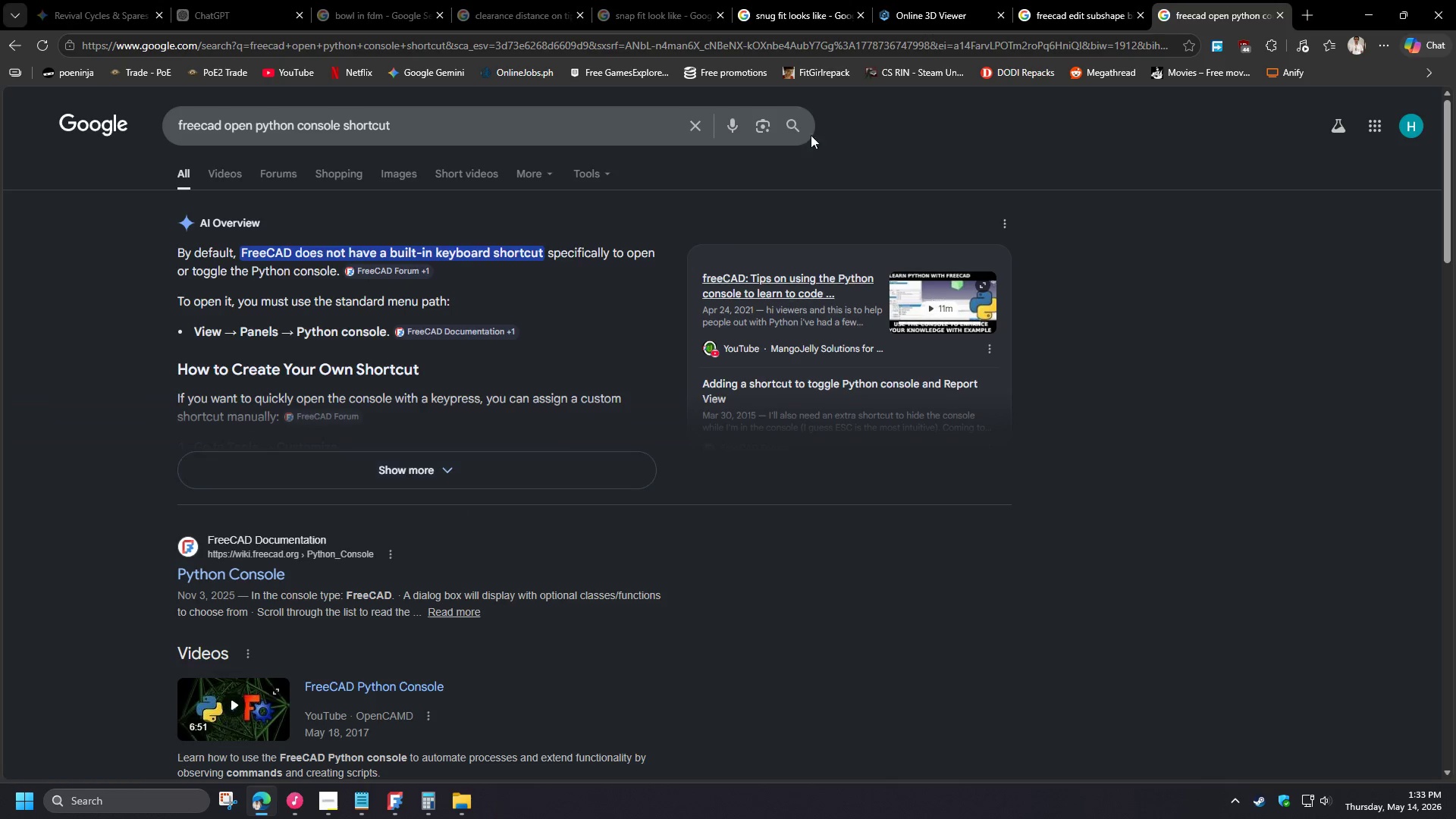 
left_click([1079, 0])
 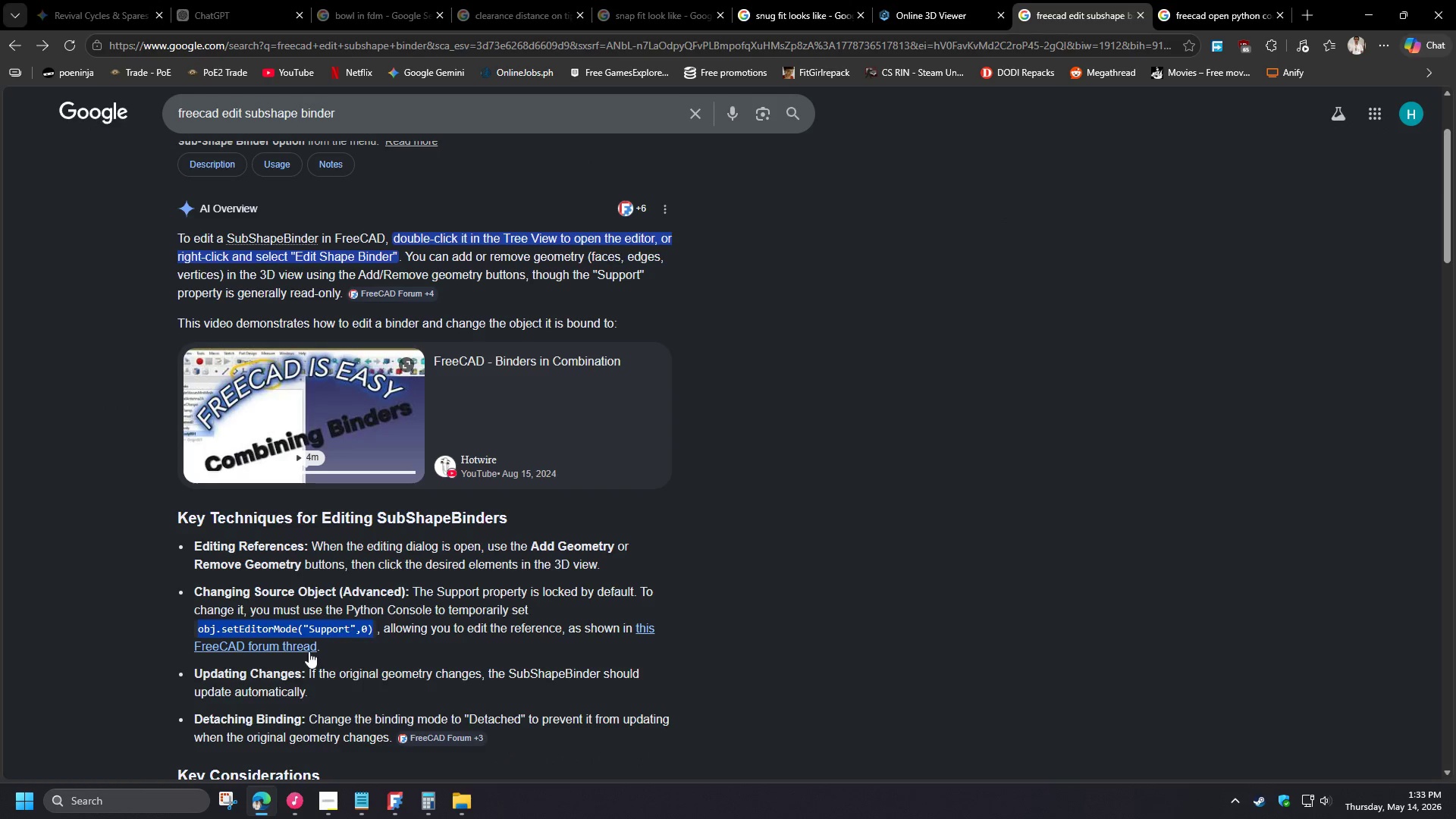 
hold_key(key=ControlLeft, duration=0.45)
left_click([284, 648])
 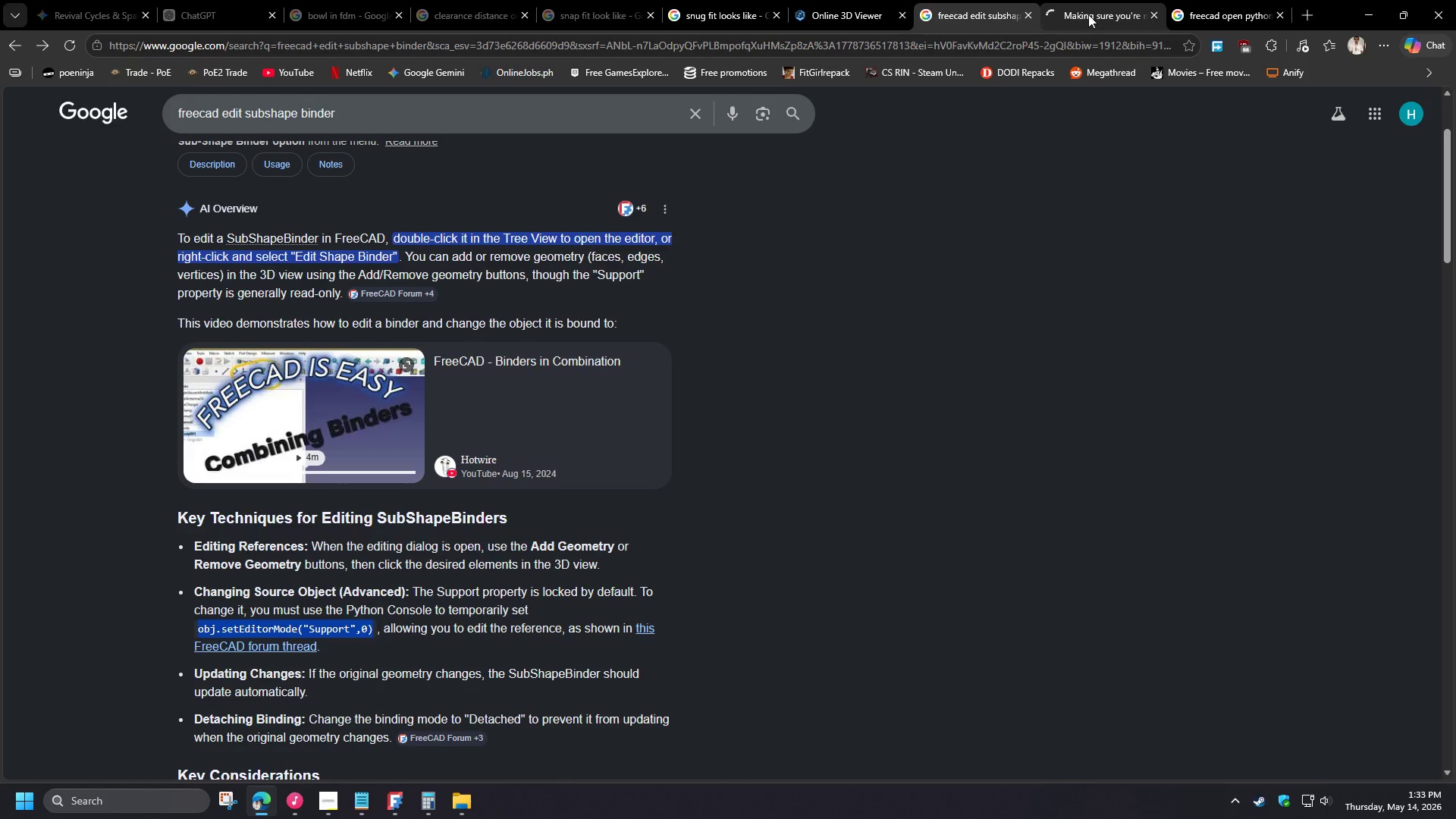 
left_click([1088, 14])
 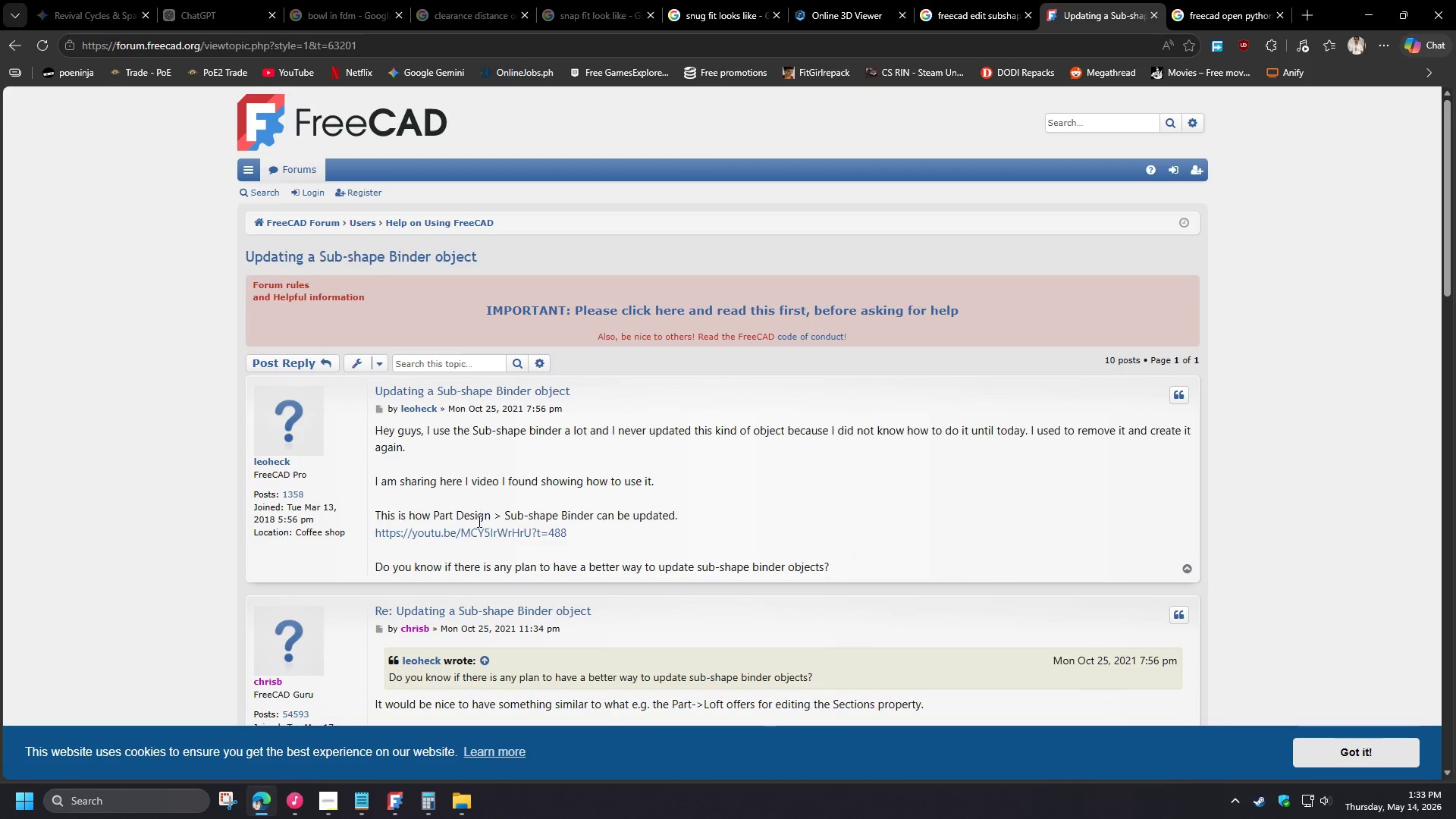 
wait(16.44)
 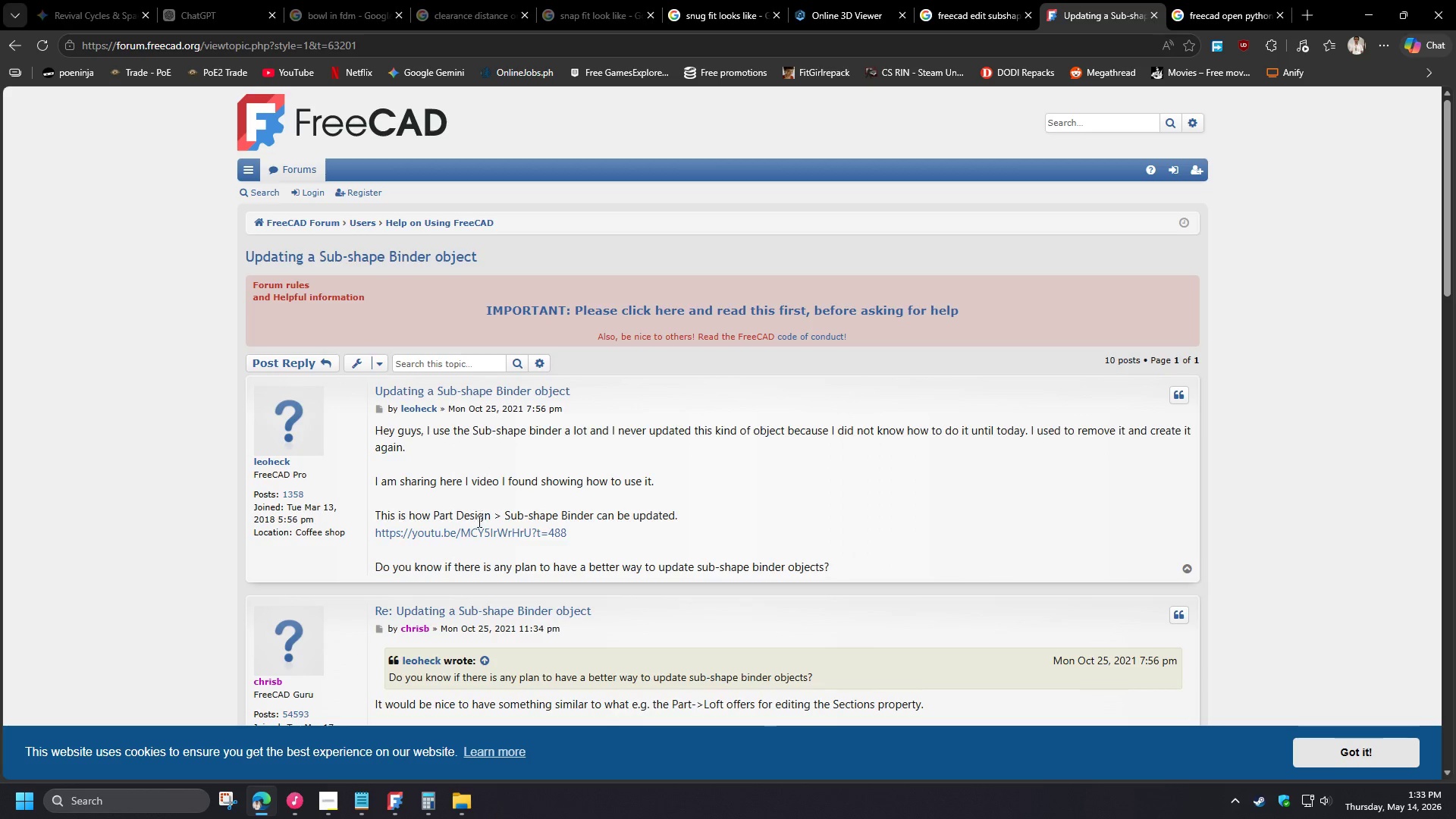 
left_click([501, 533])
 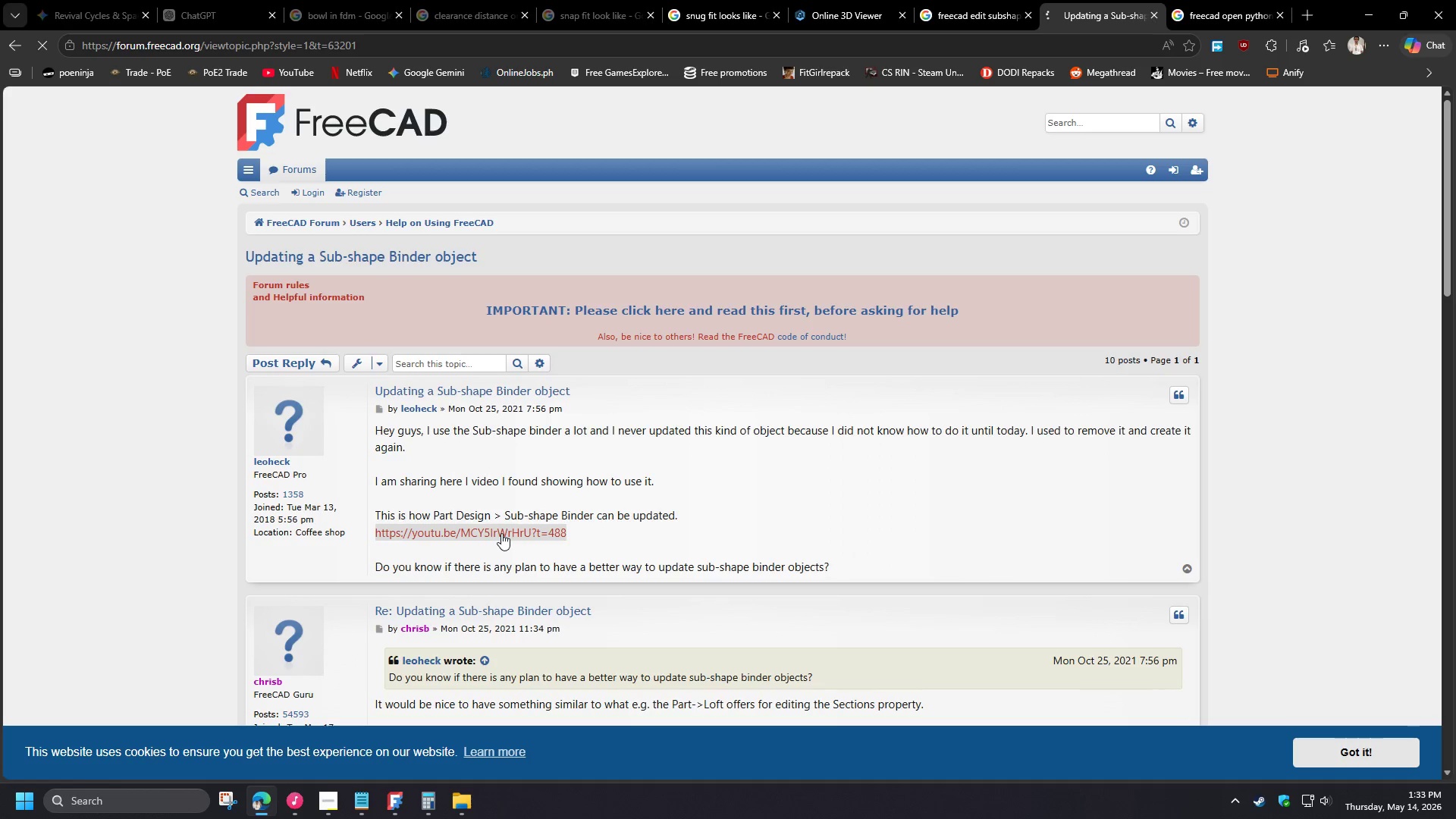 
scroll: coordinate [501, 533], scroll_direction: down, amount: 2.0
 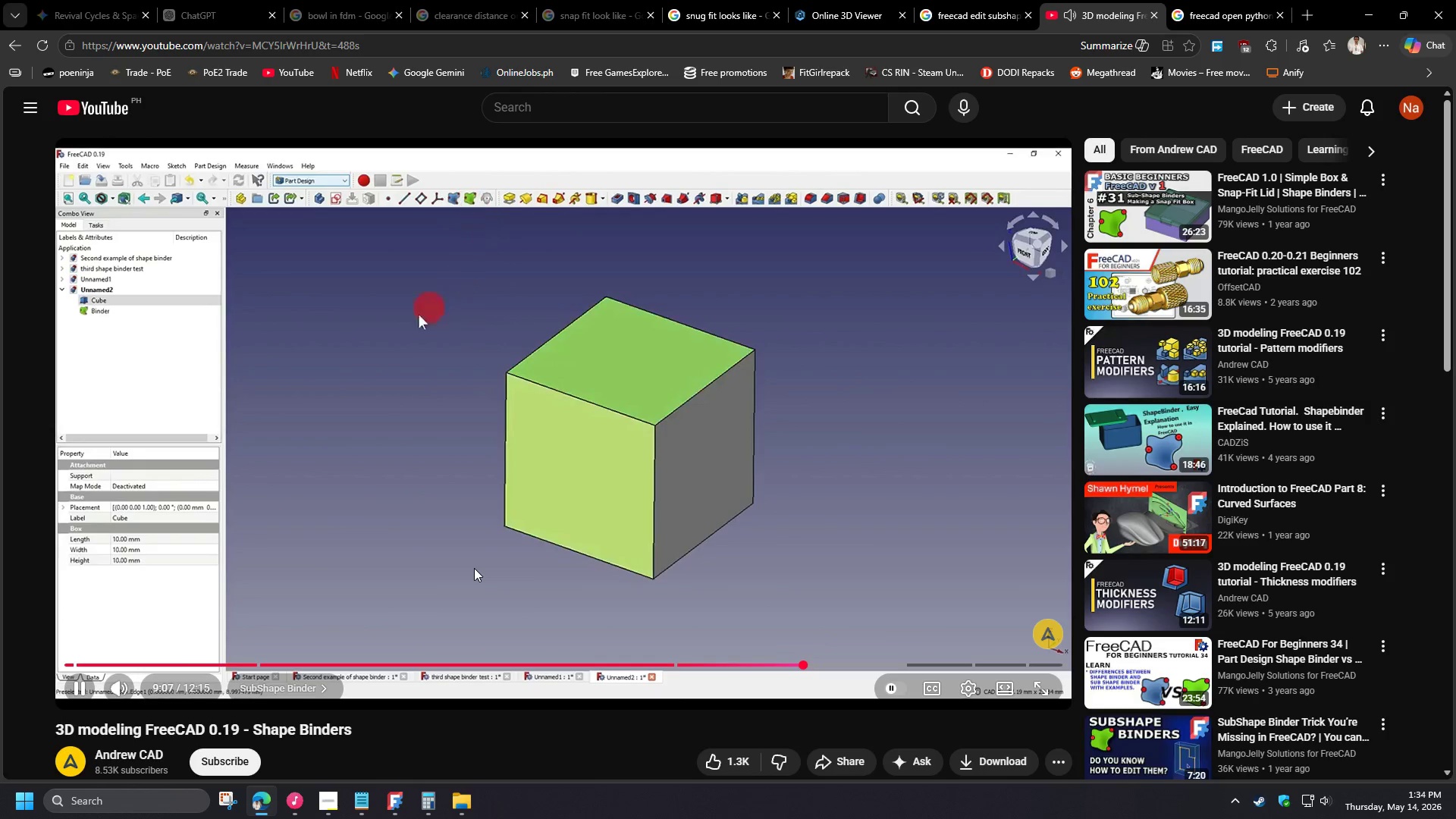 
wait(71.55)
 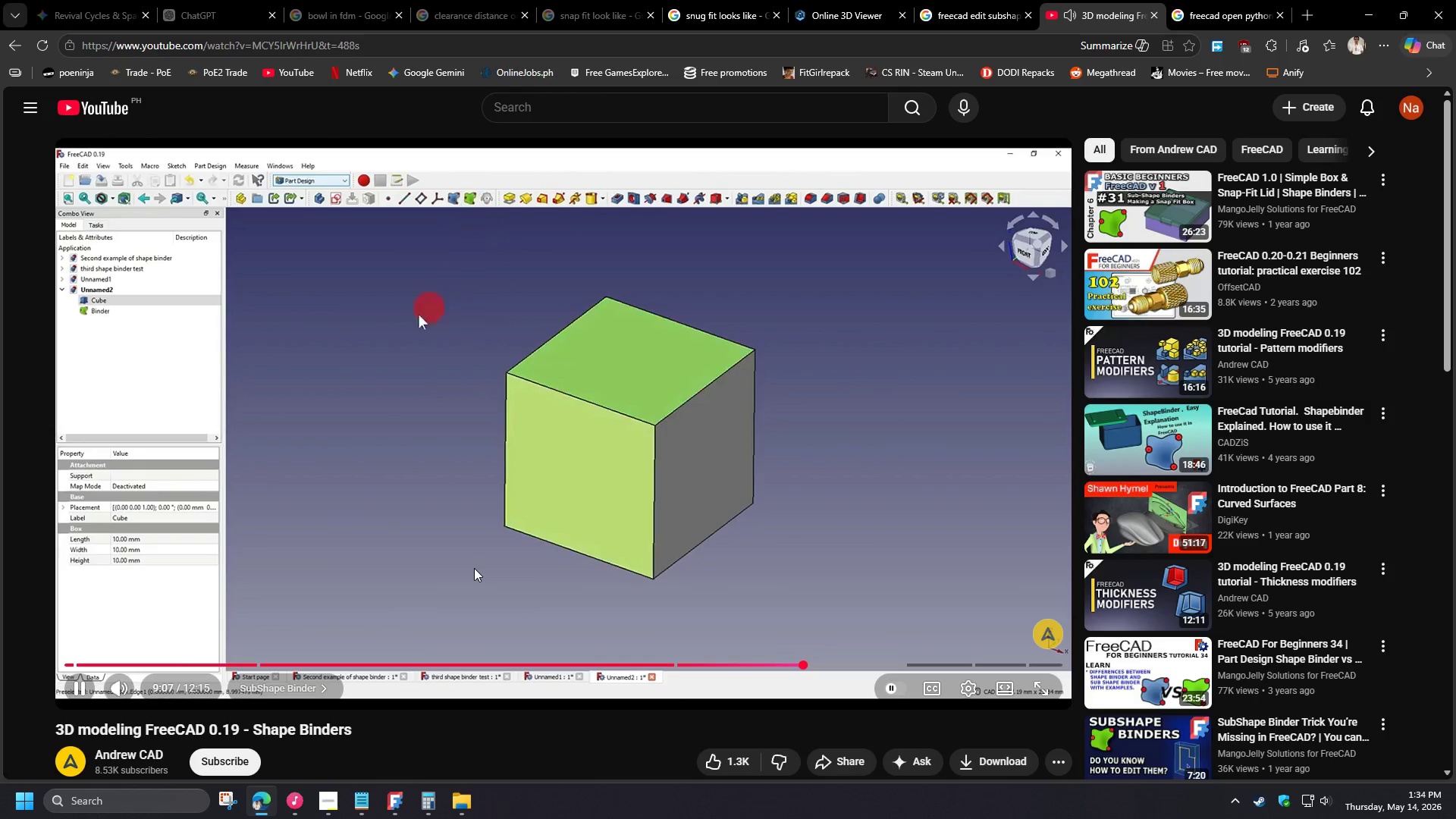 
left_click([376, 516])
 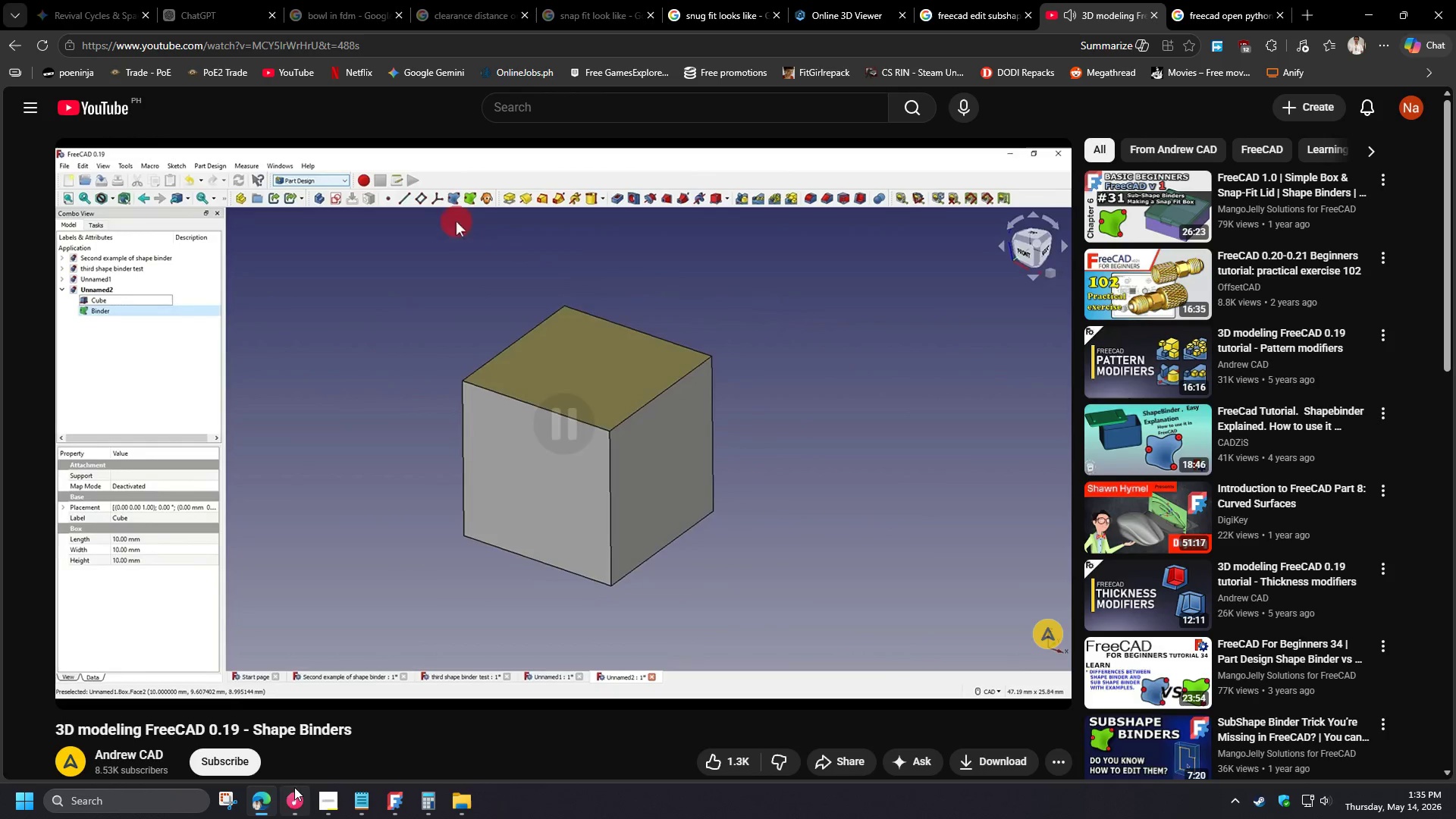 
left_click([267, 805])
 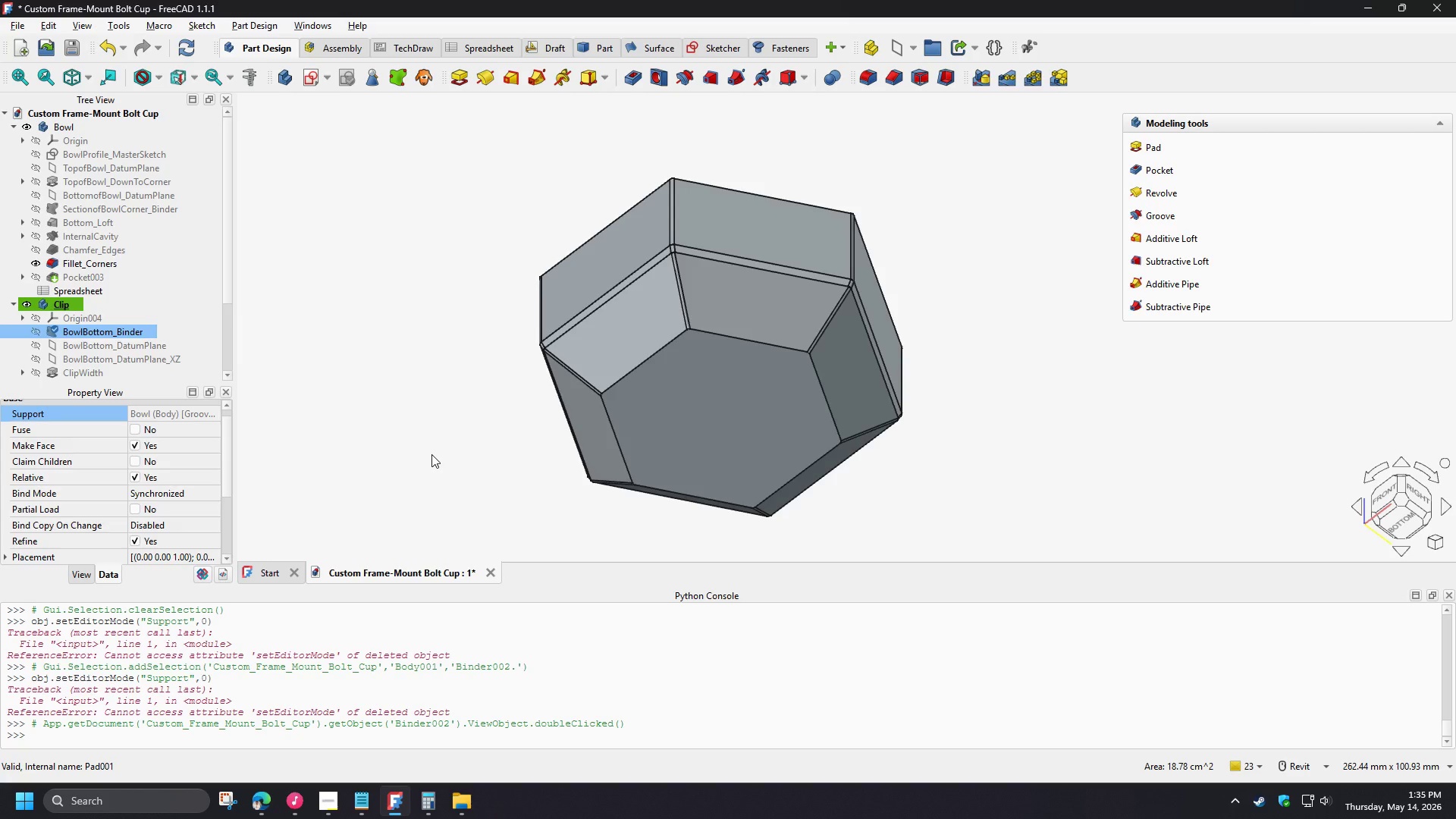 
left_click([431, 453])
 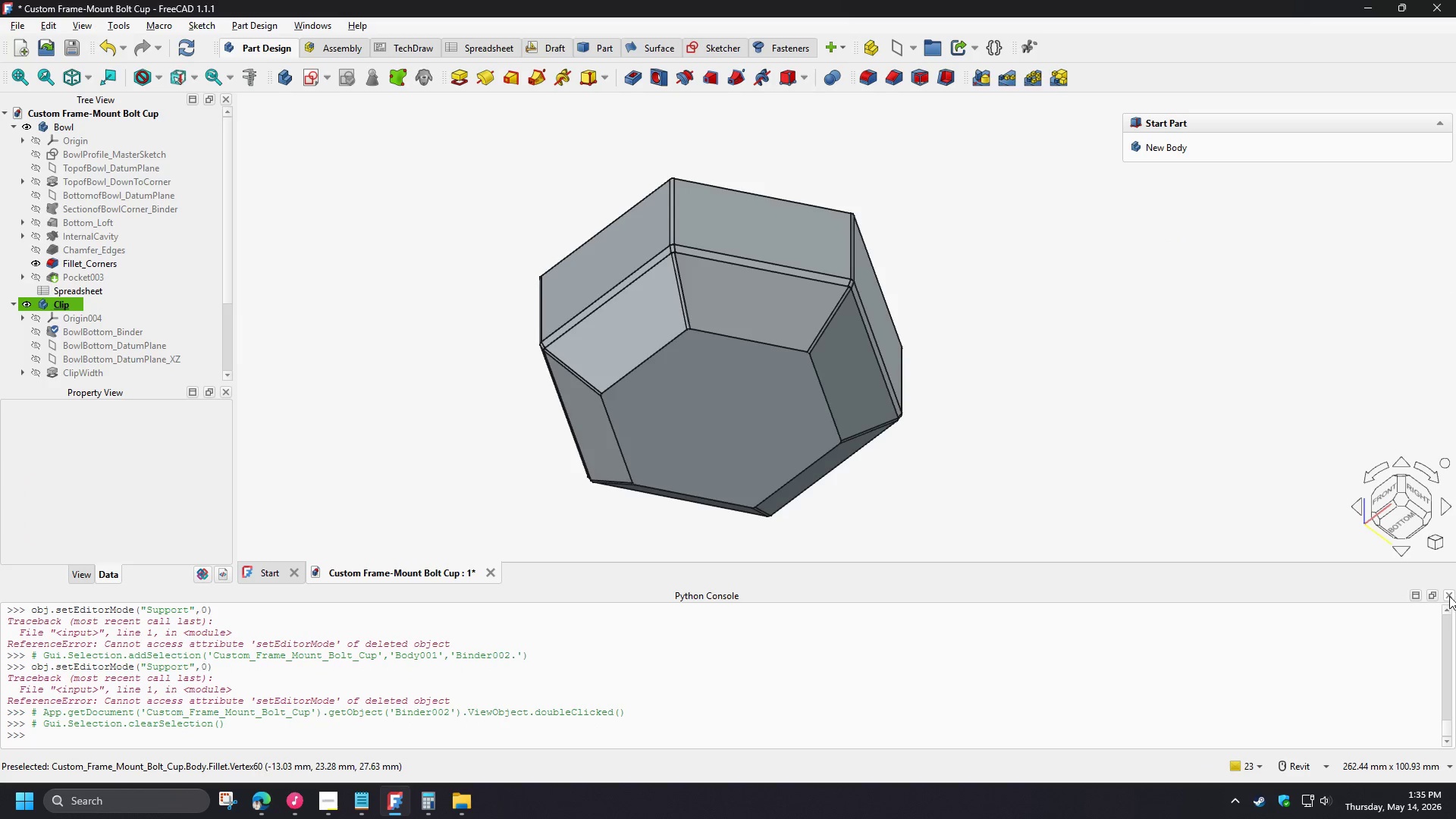 
left_click([1447, 595])
 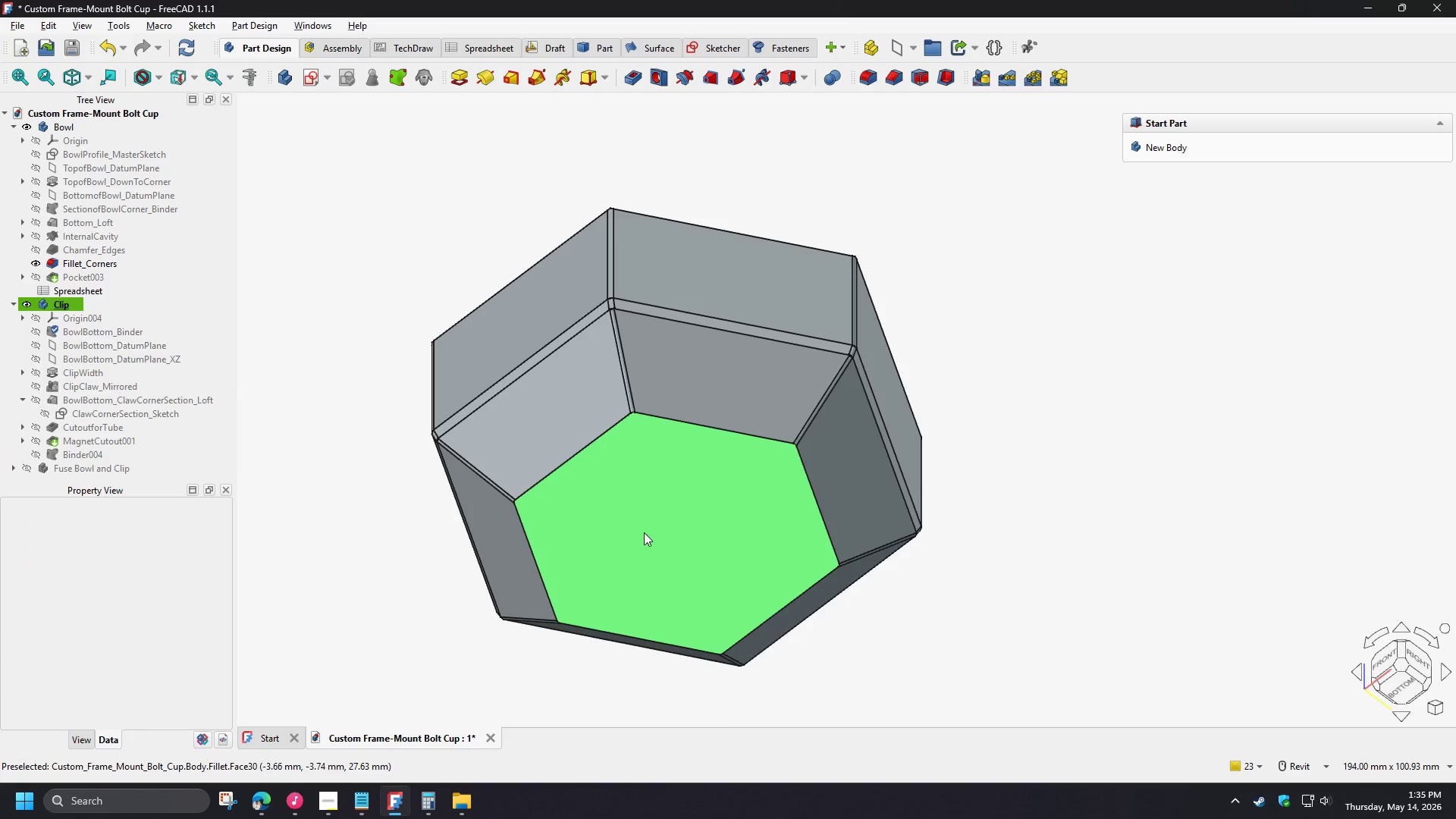 
left_click([644, 532])
 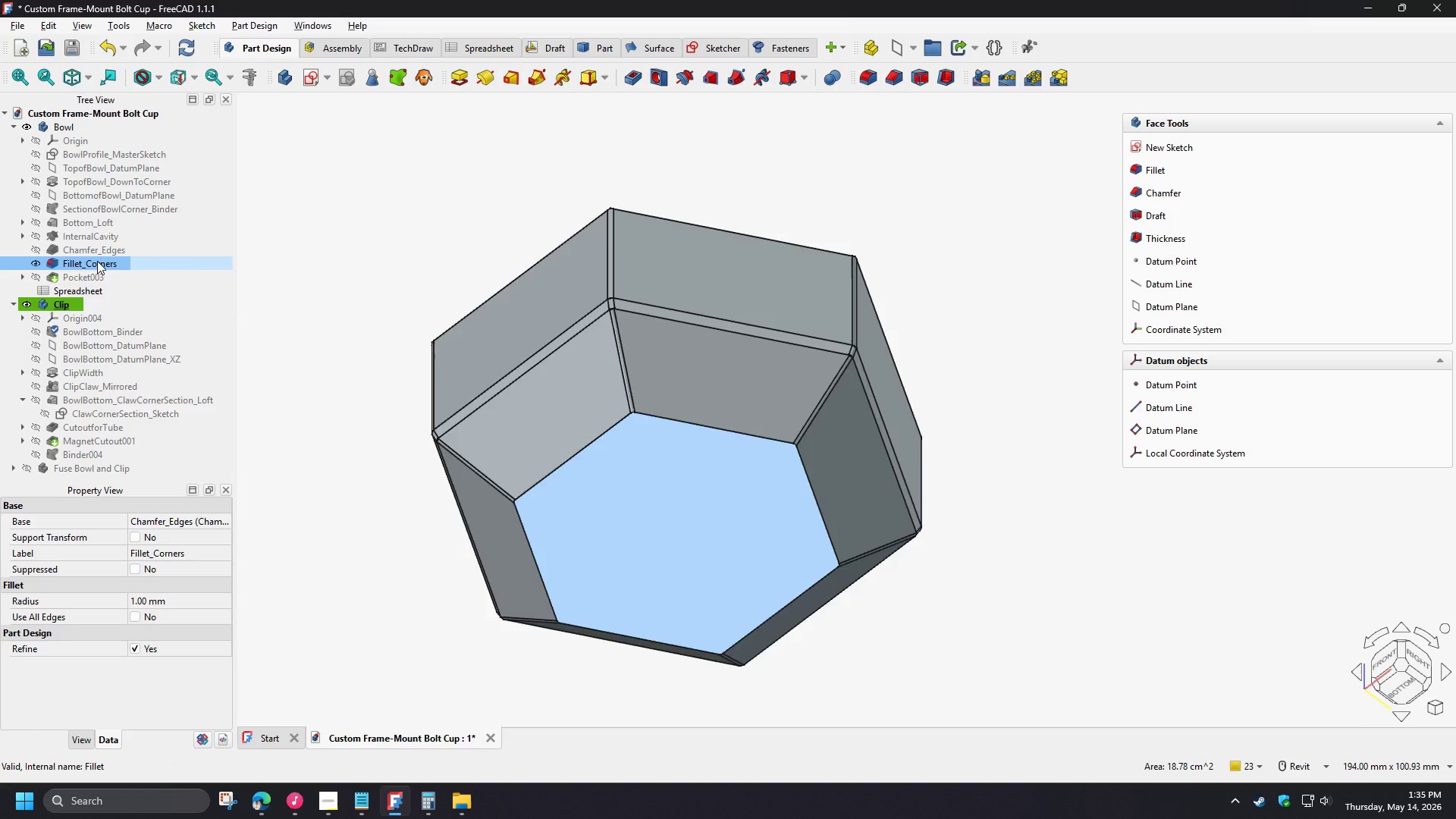 
wait(13.44)
 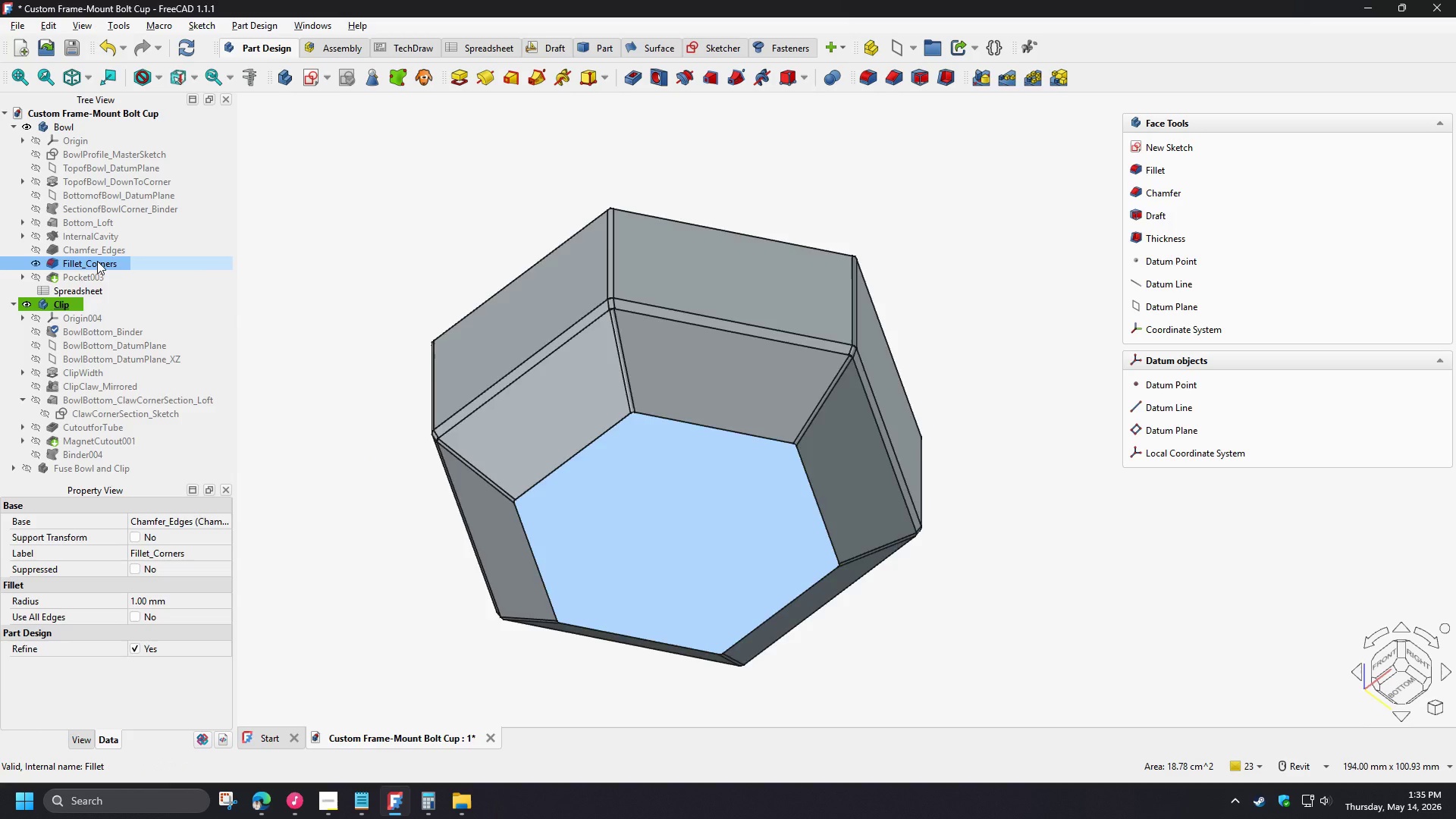 
left_click_drag(start_coordinate=[97, 261], to_coordinate=[109, 326])
 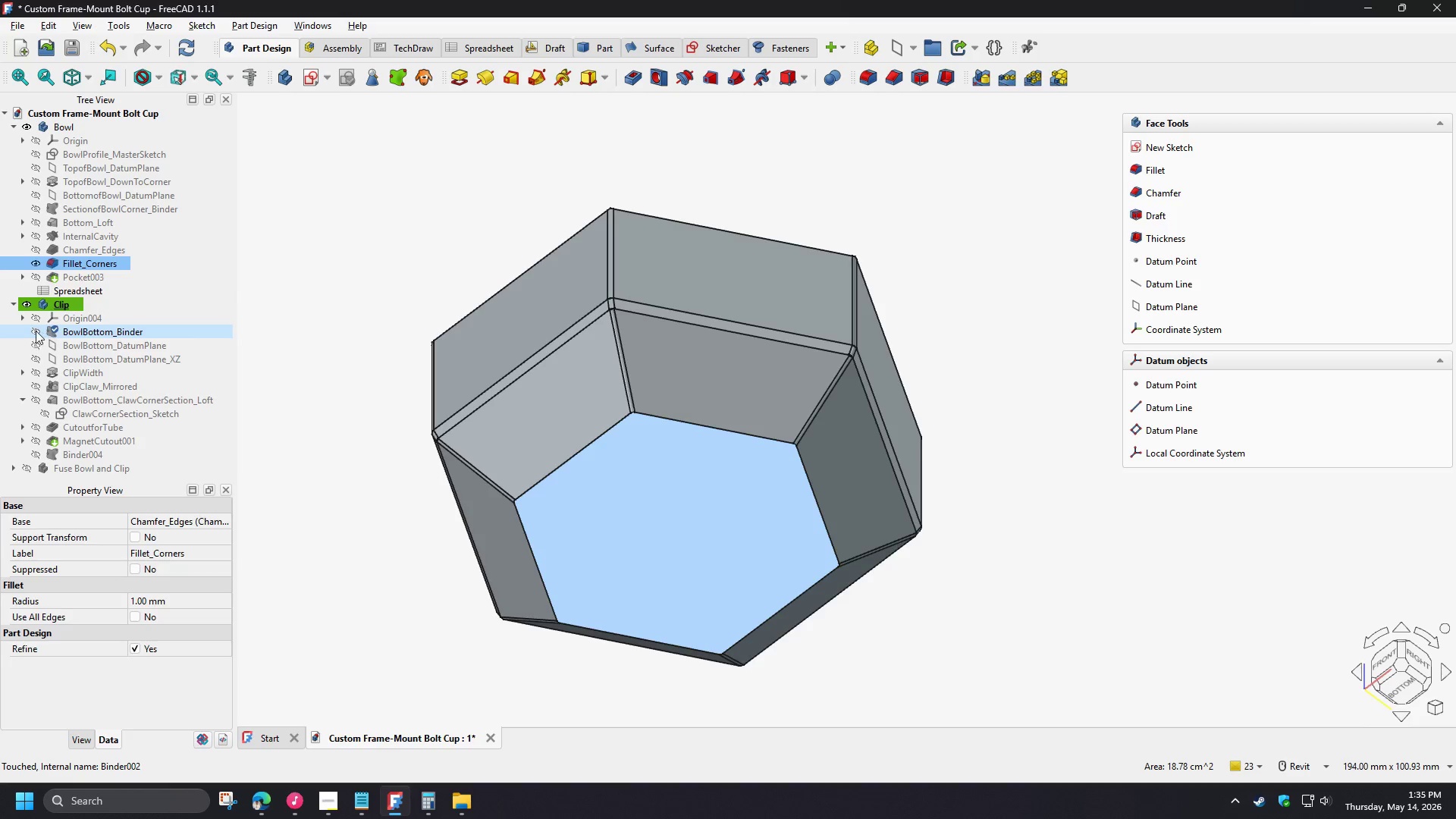 
left_click([36, 331])
 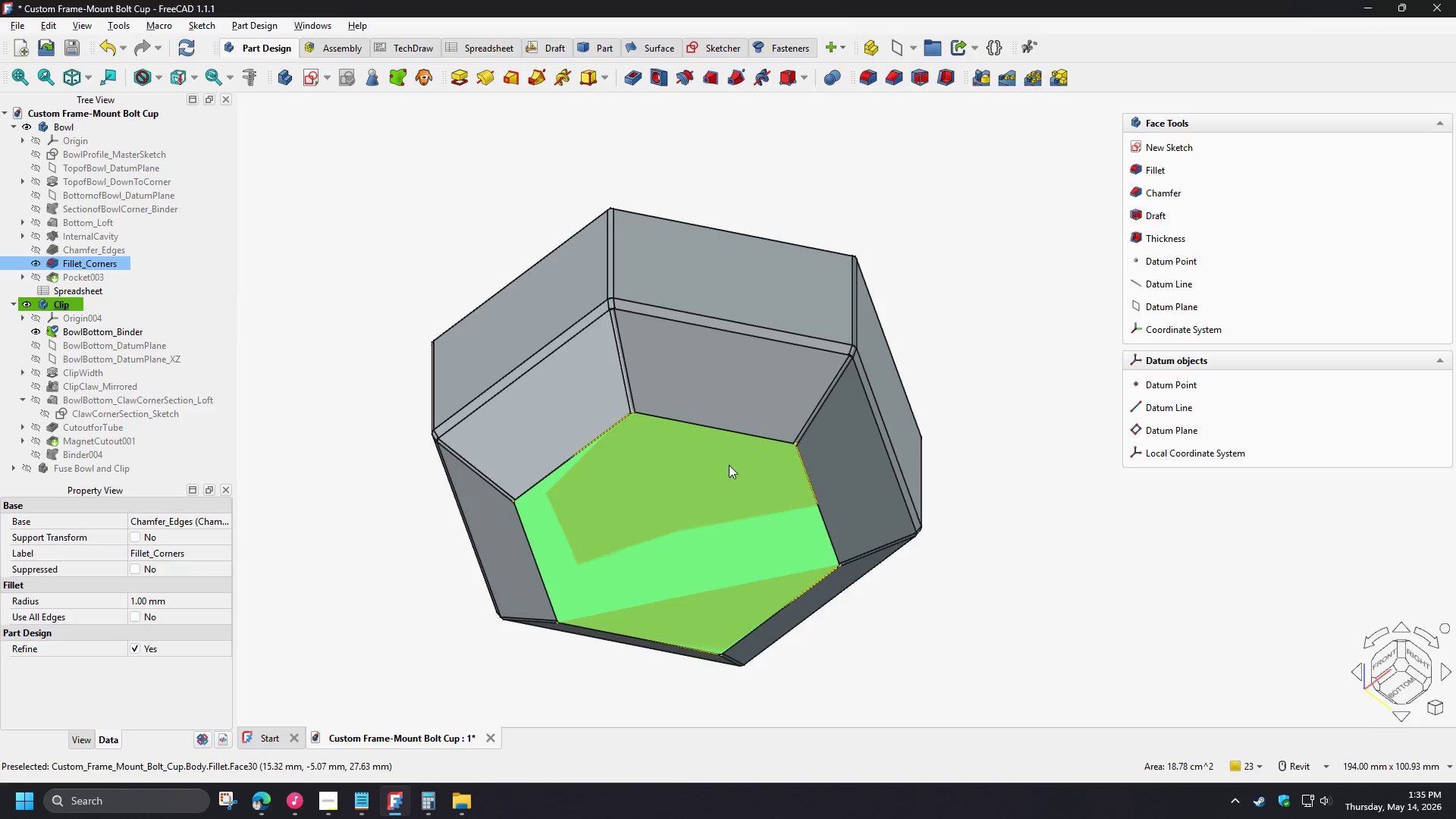 
scroll: coordinate [642, 425], scroll_direction: up, amount: 15.0
 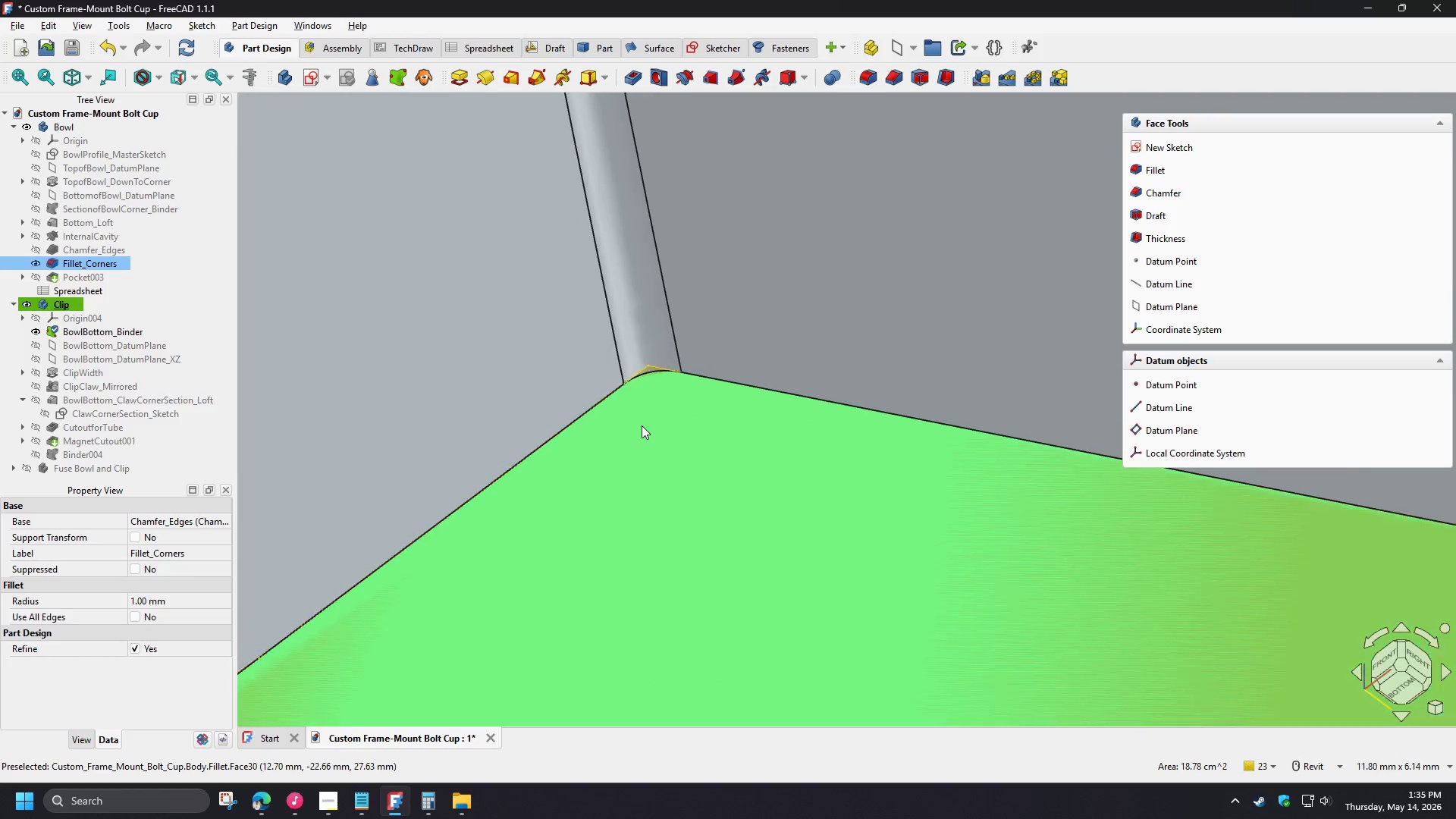 
scroll: coordinate [641, 426], scroll_direction: down, amount: 16.0
 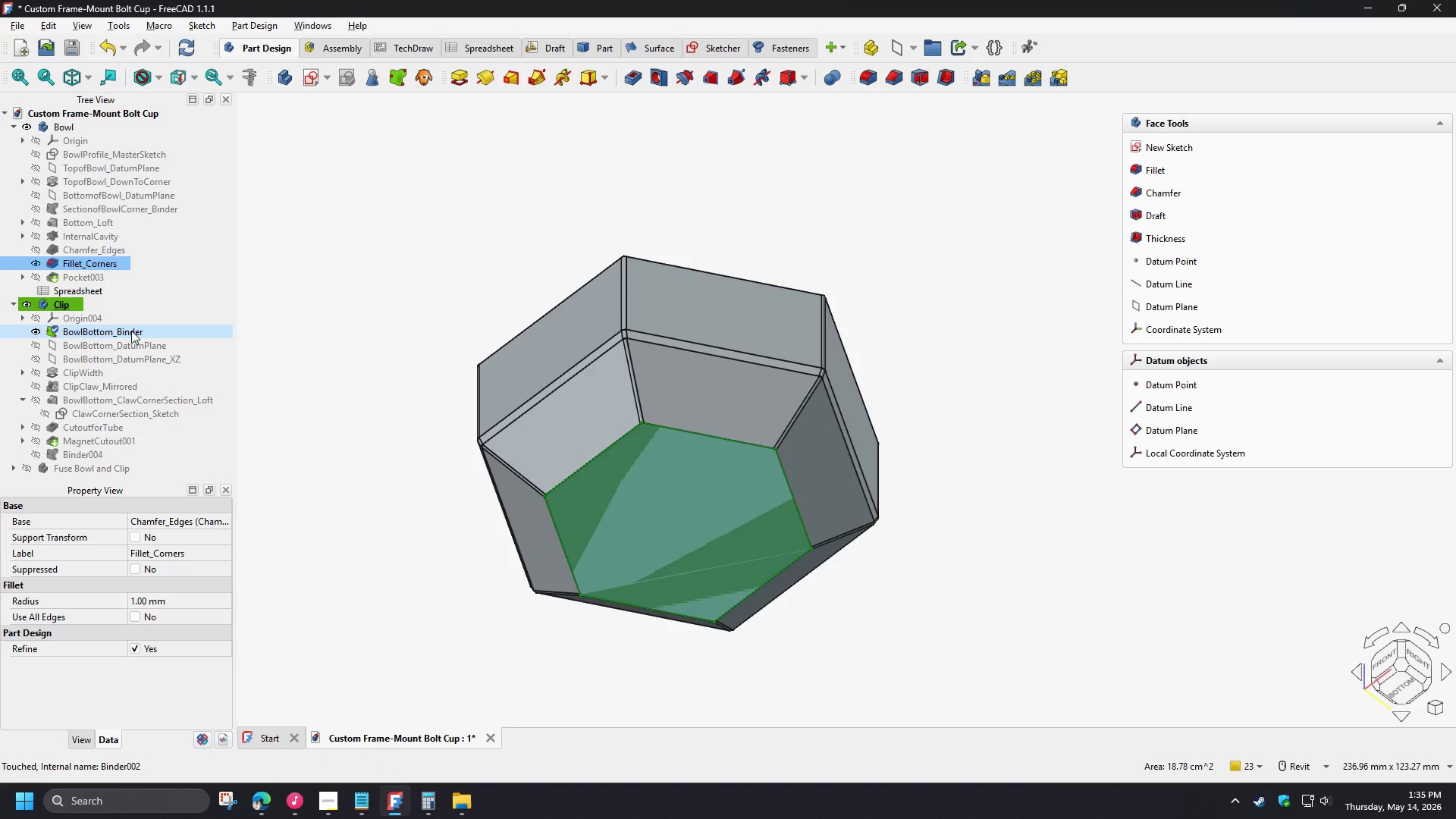 
left_click([131, 331])
 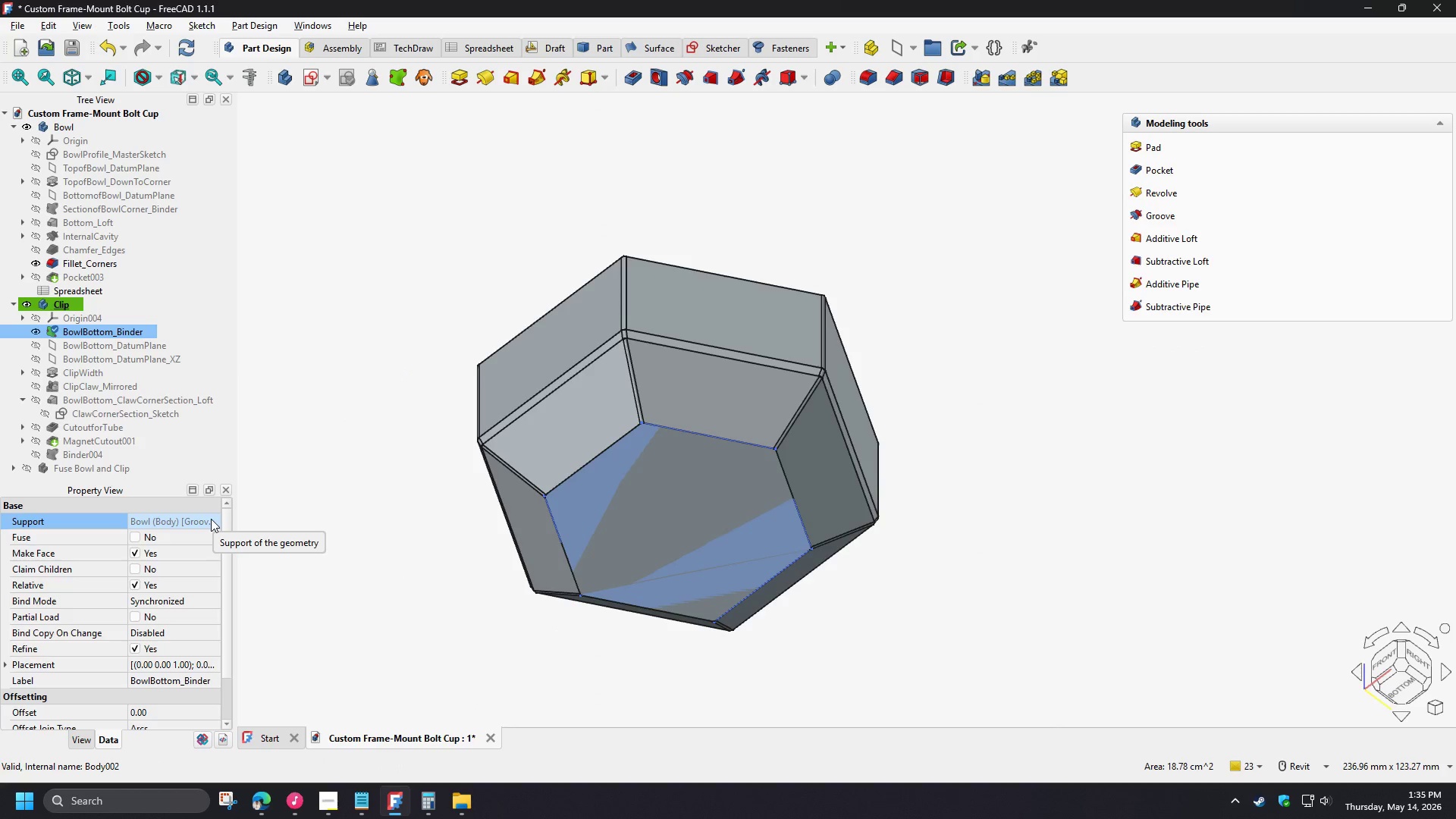 
left_click([211, 519])
 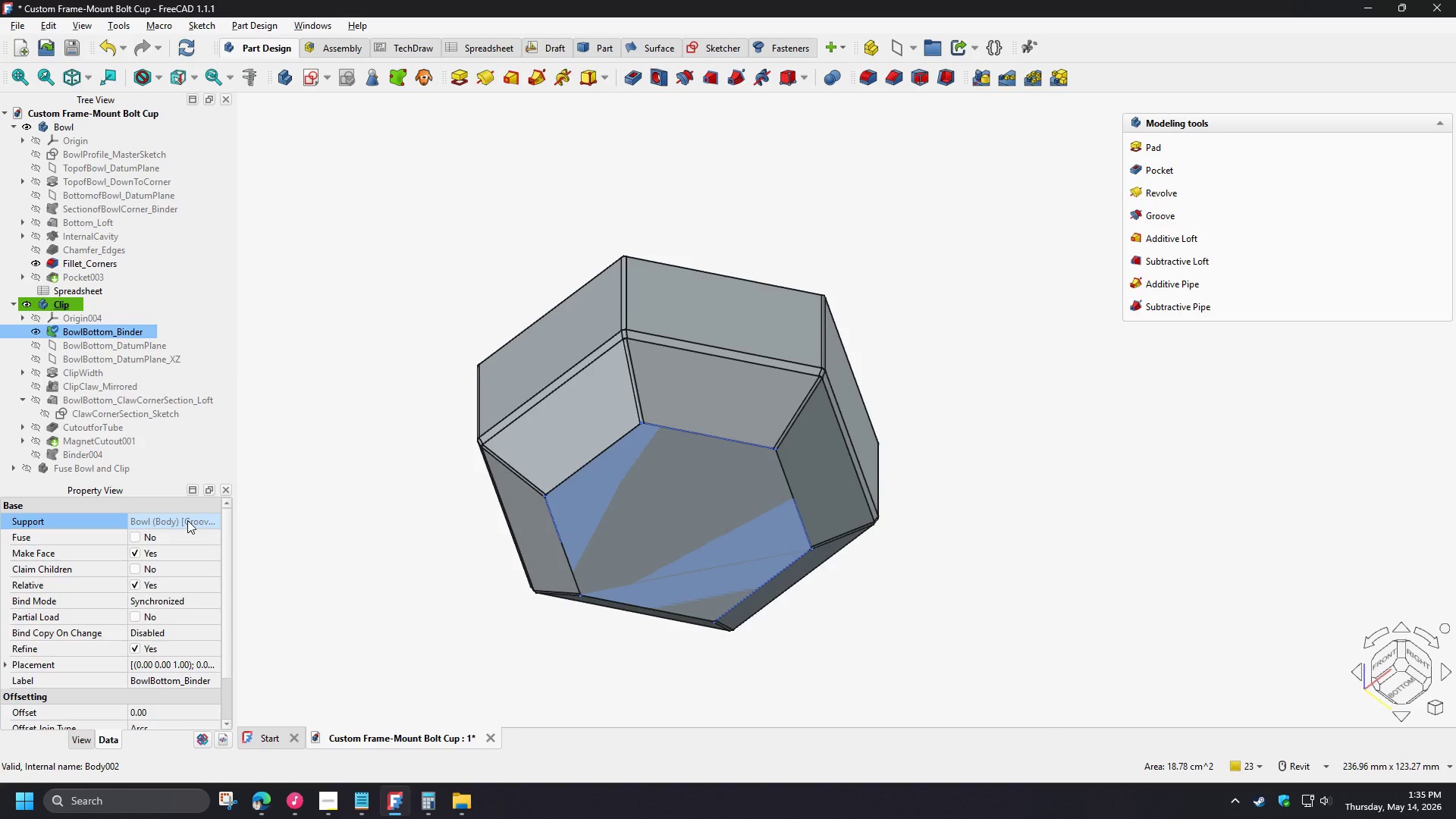 
double_click([187, 520])
 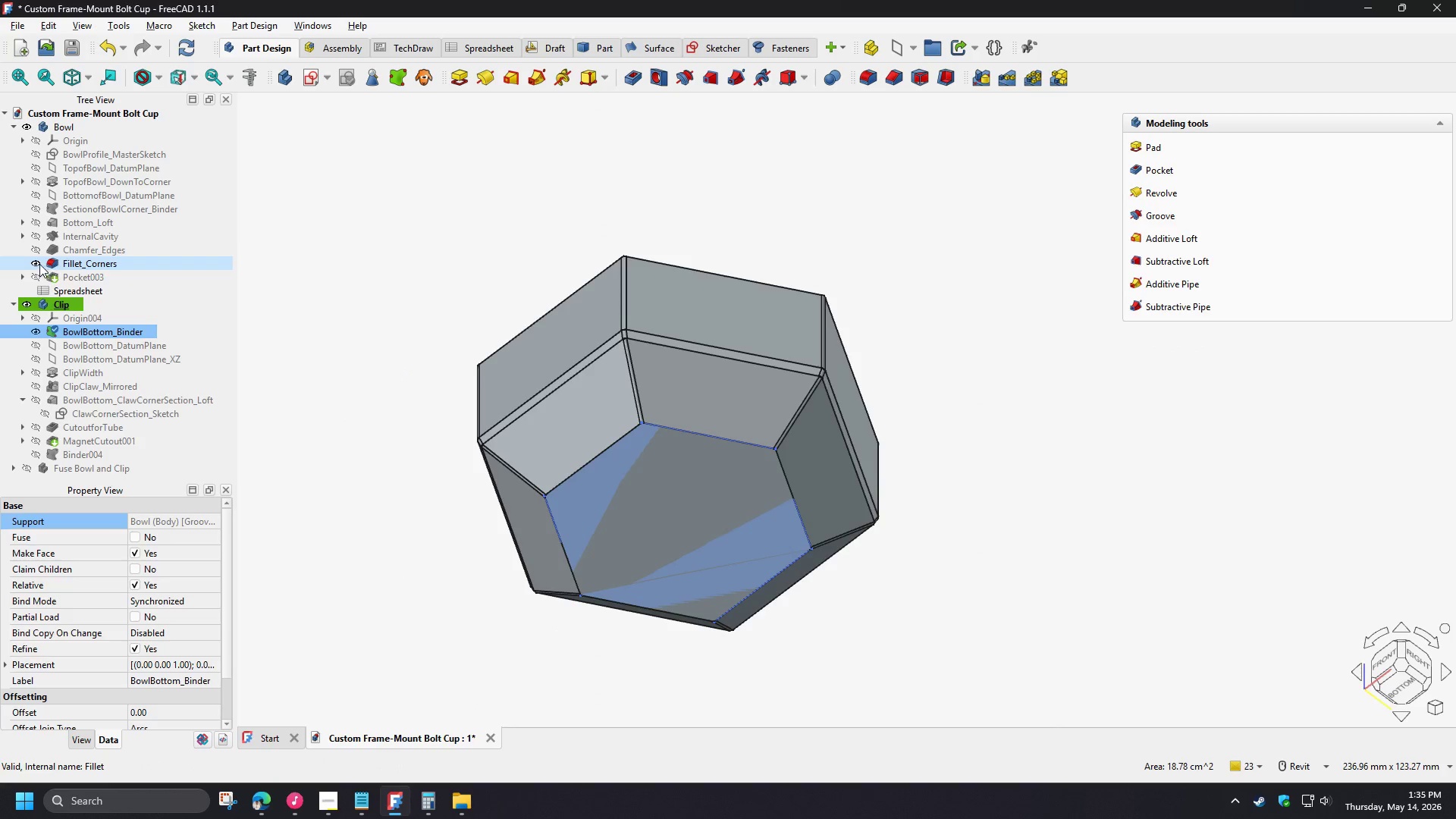 
left_click([36, 264])
 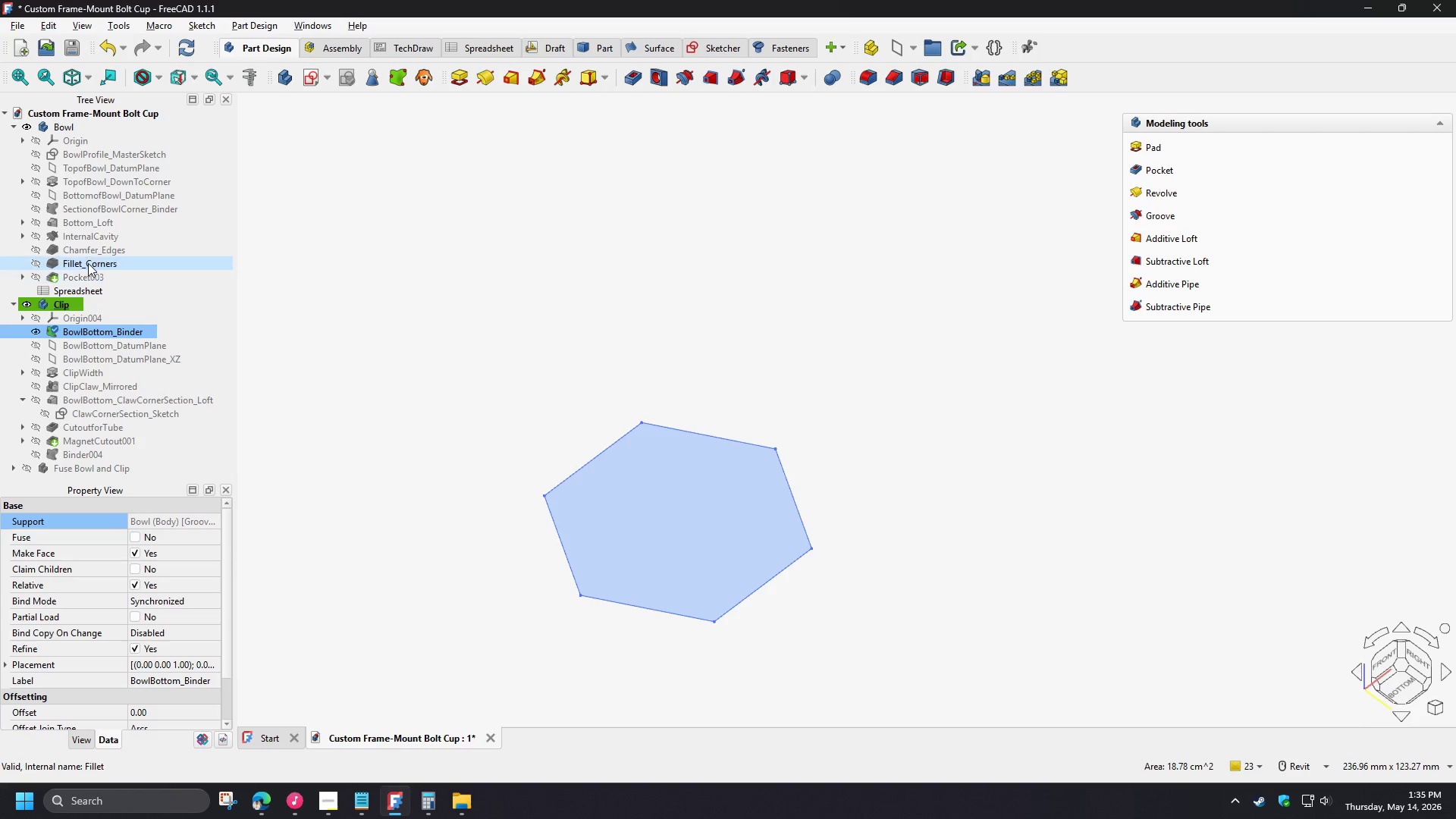 
wait(23.11)
 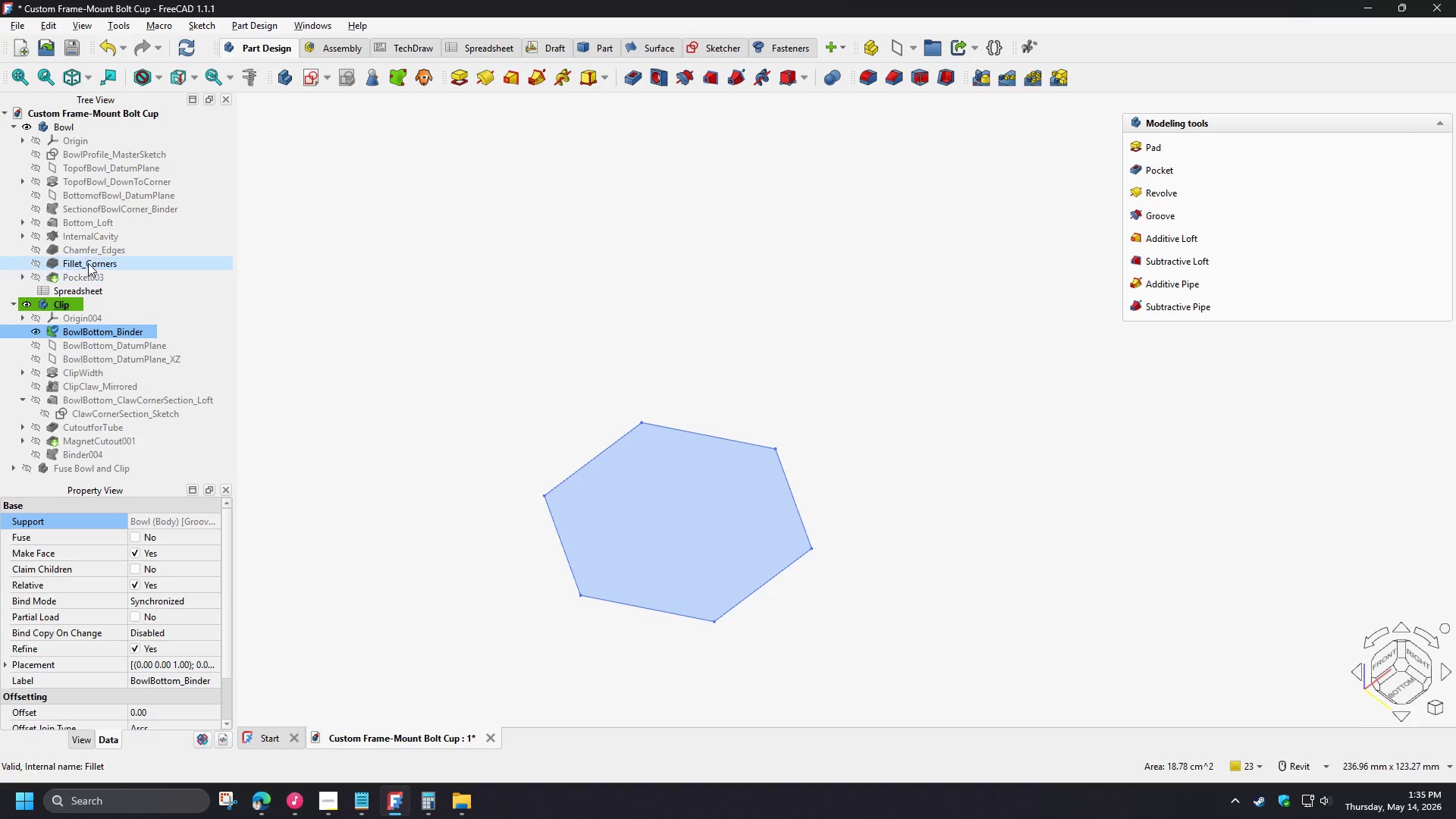 
left_click([37, 239])
 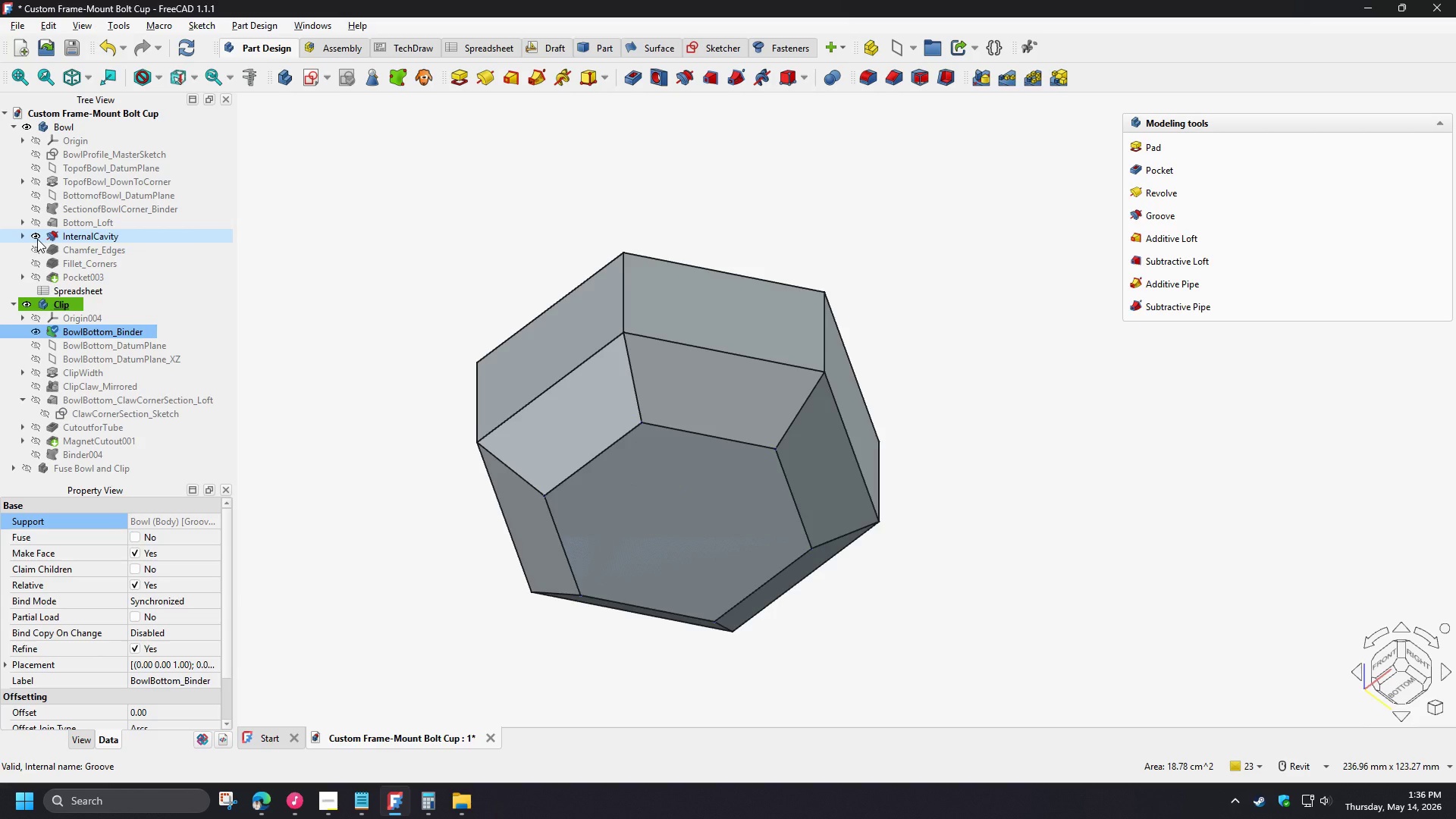 
left_click([37, 239])
 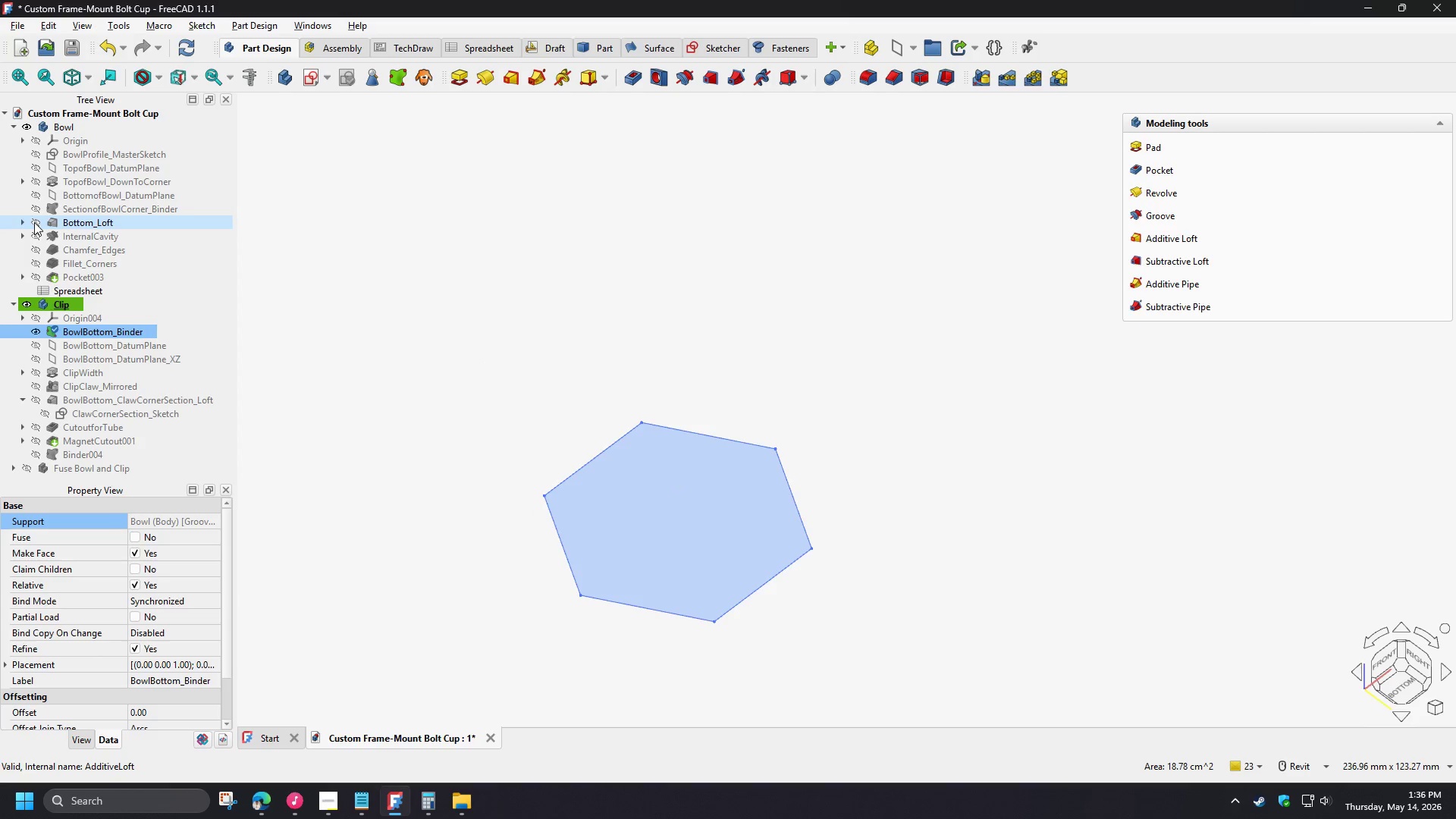 
left_click([34, 222])
 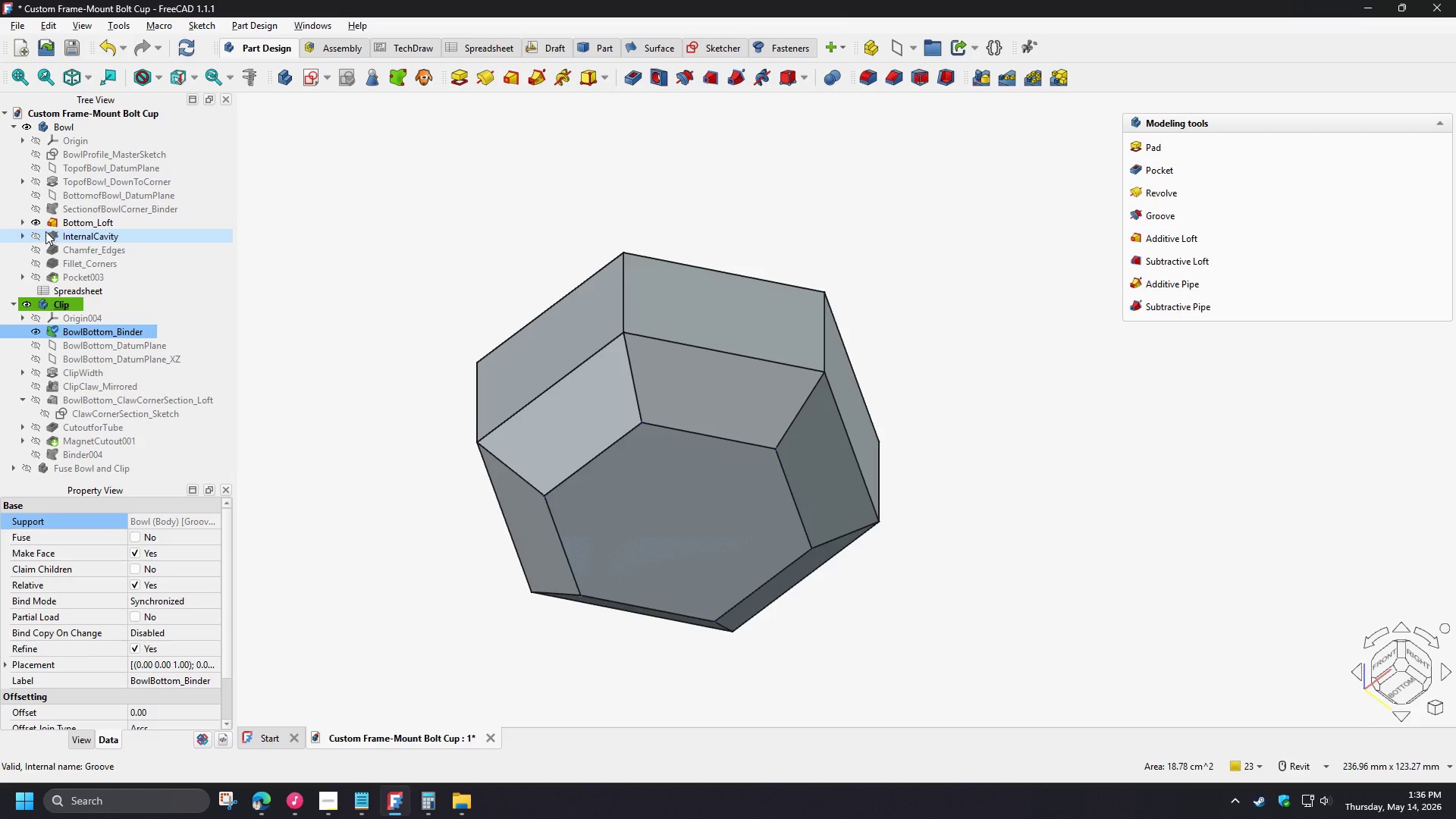 
left_click([37, 223])
 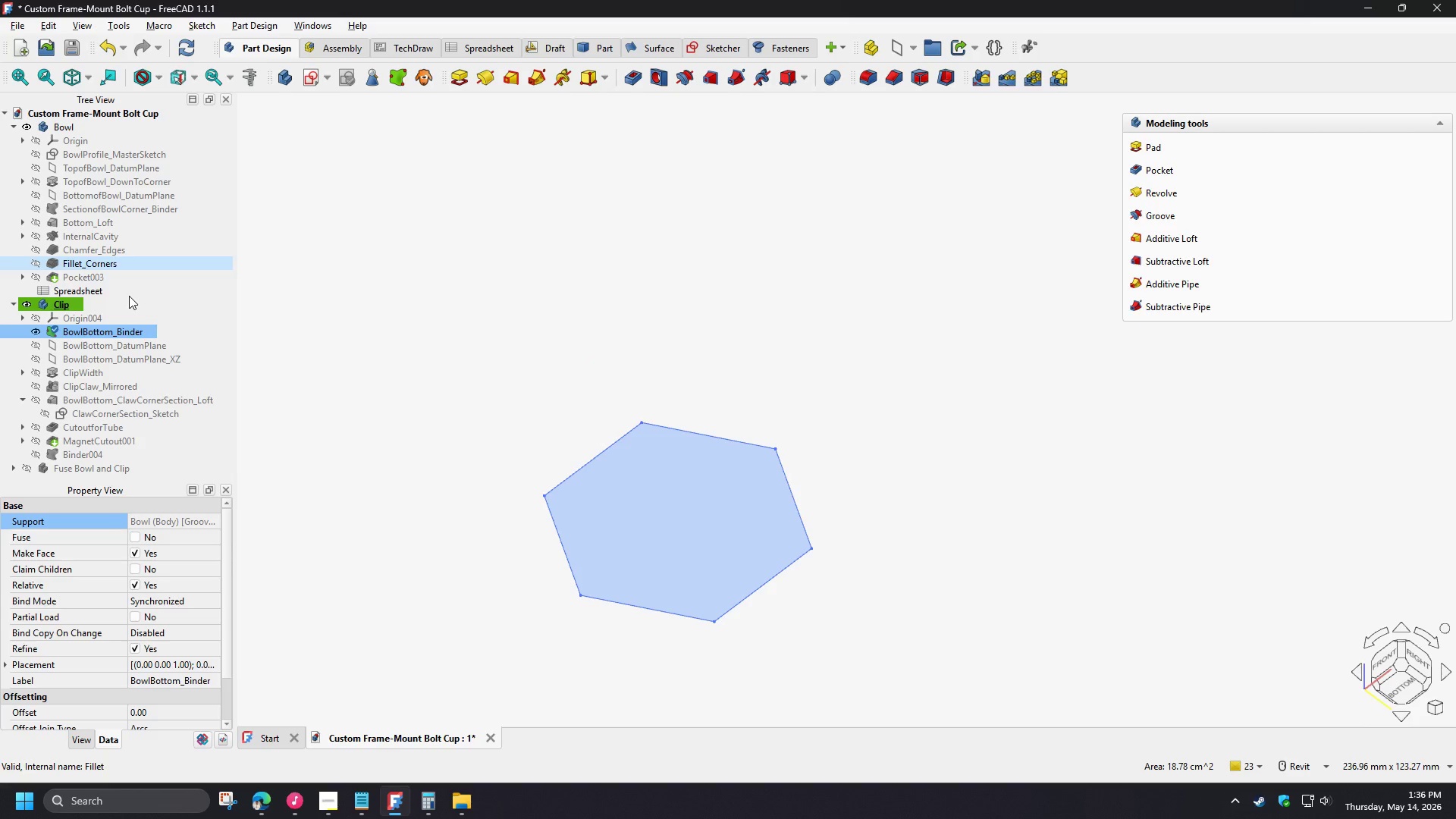 
left_click([466, 395])
 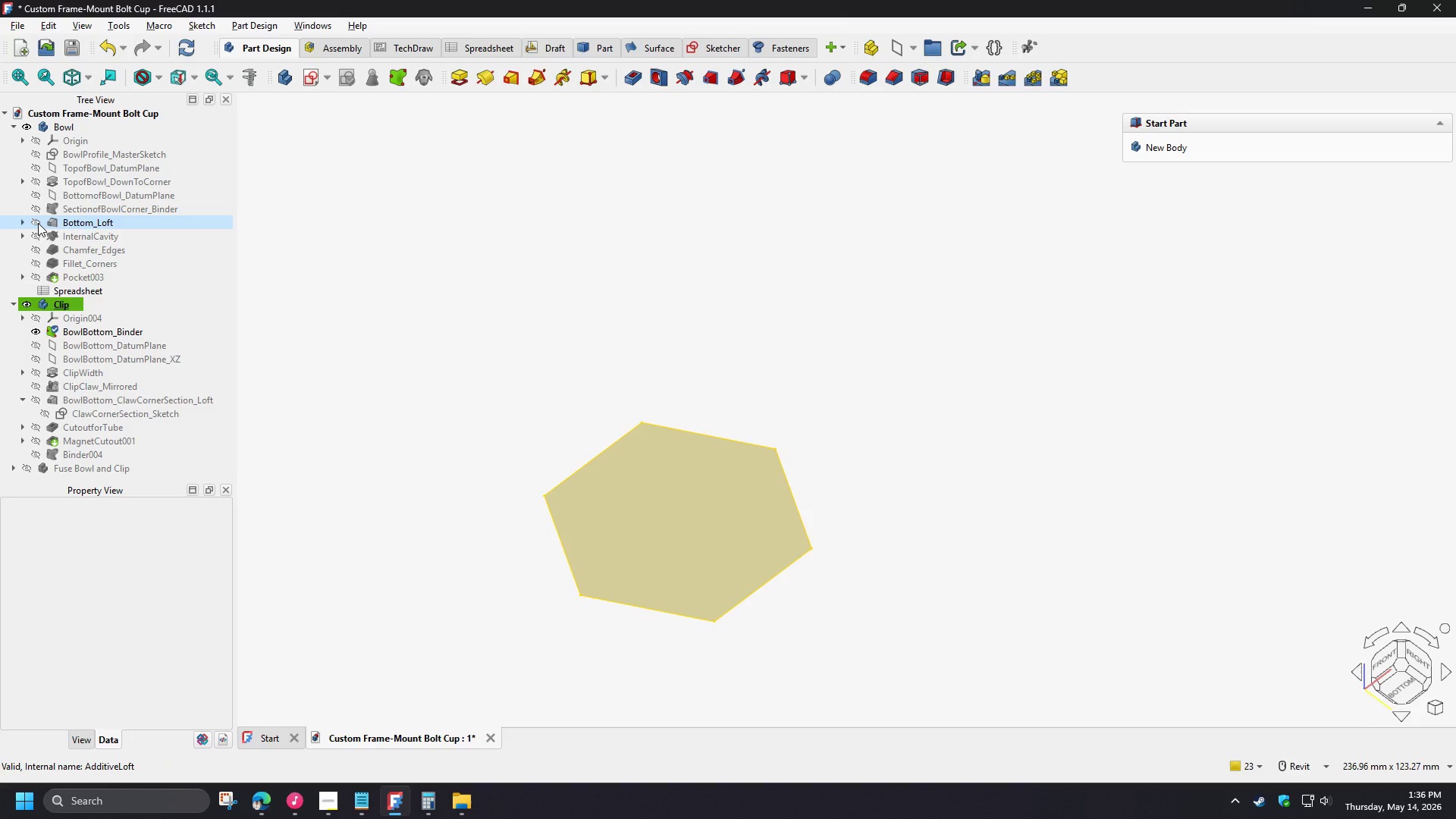 
left_click([38, 223])
 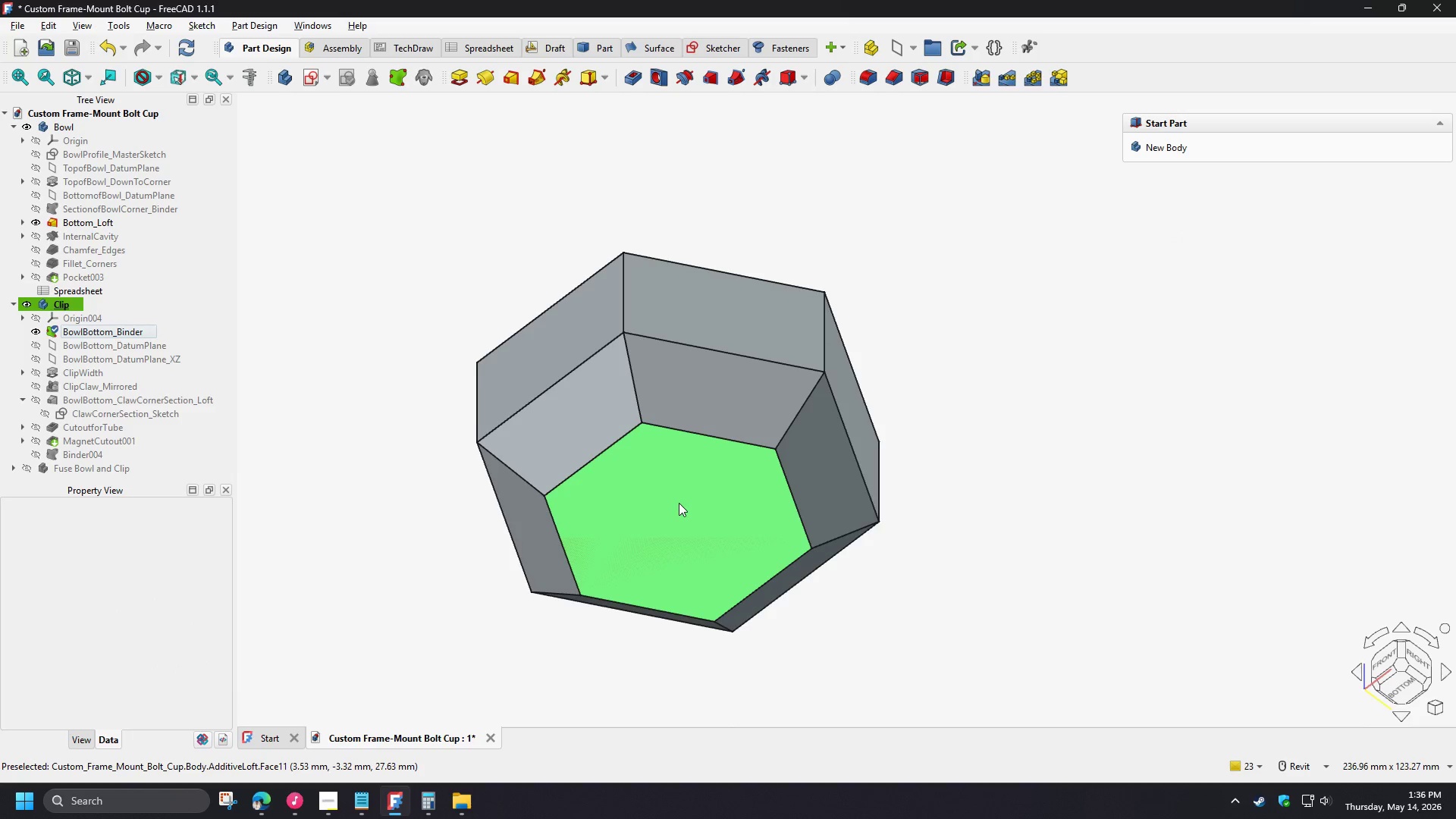 
left_click([679, 503])
 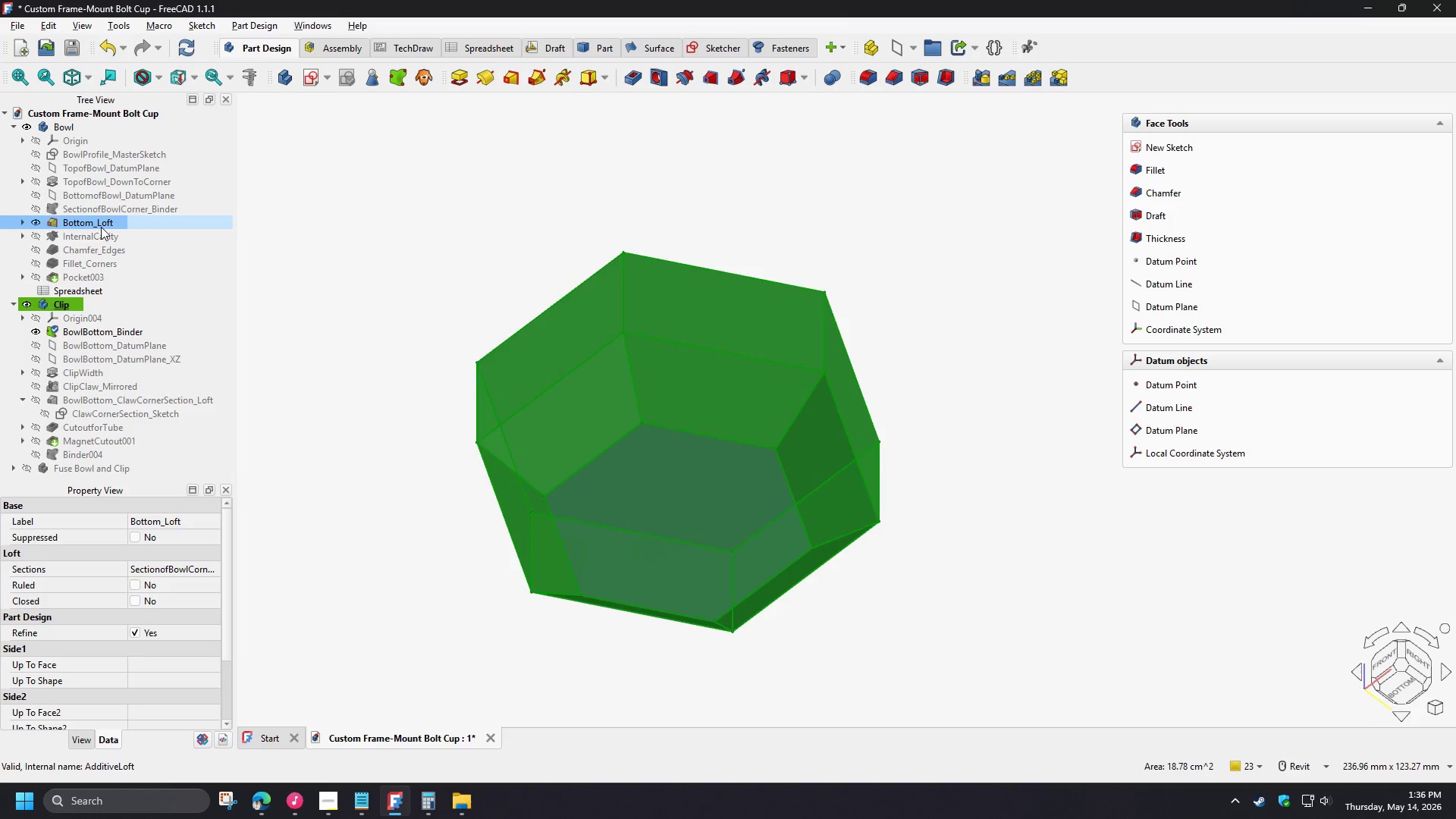 
hold_key(key=ControlLeft, duration=0.66)
 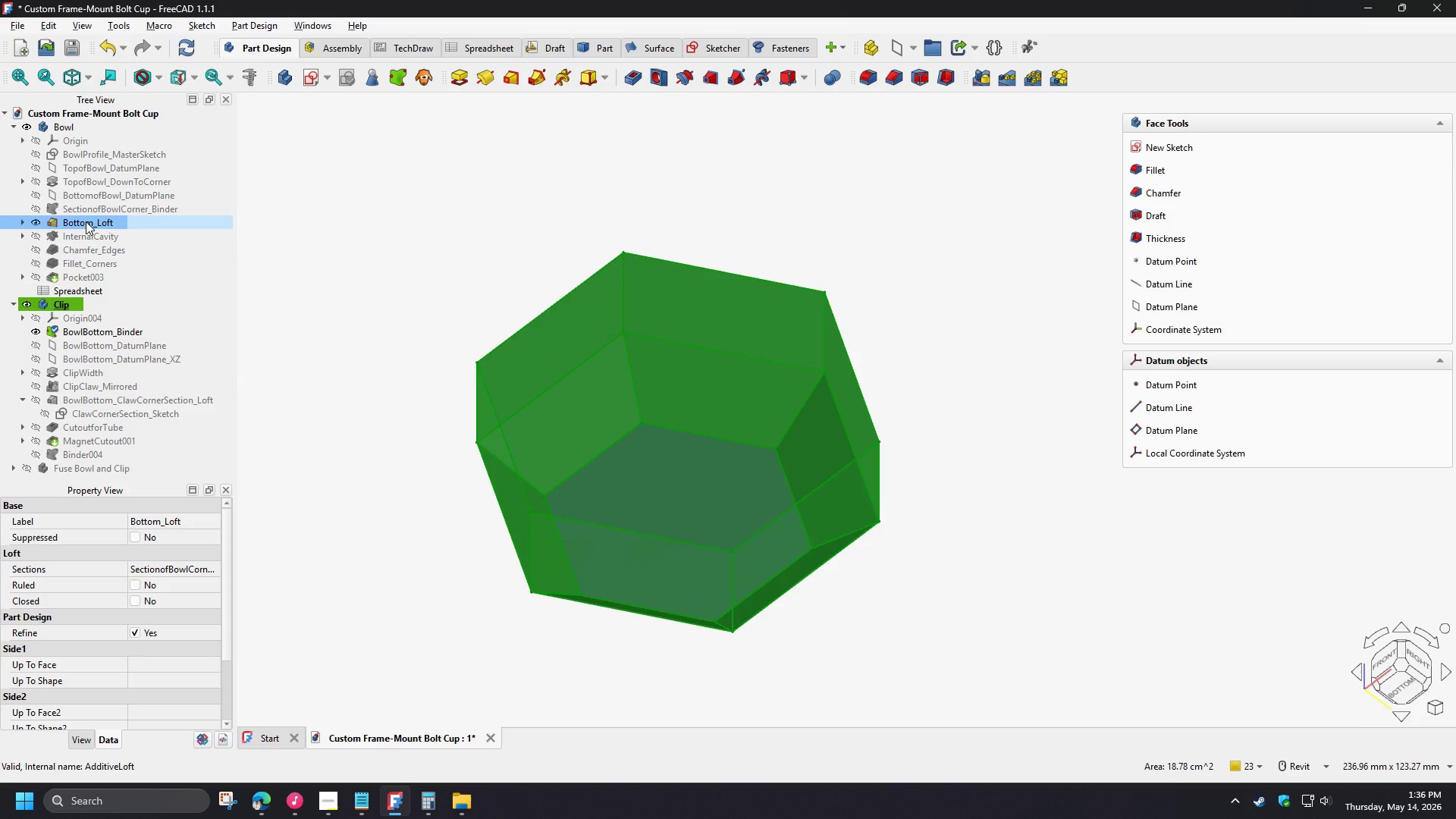 
left_click_drag(start_coordinate=[86, 221], to_coordinate=[111, 329])
 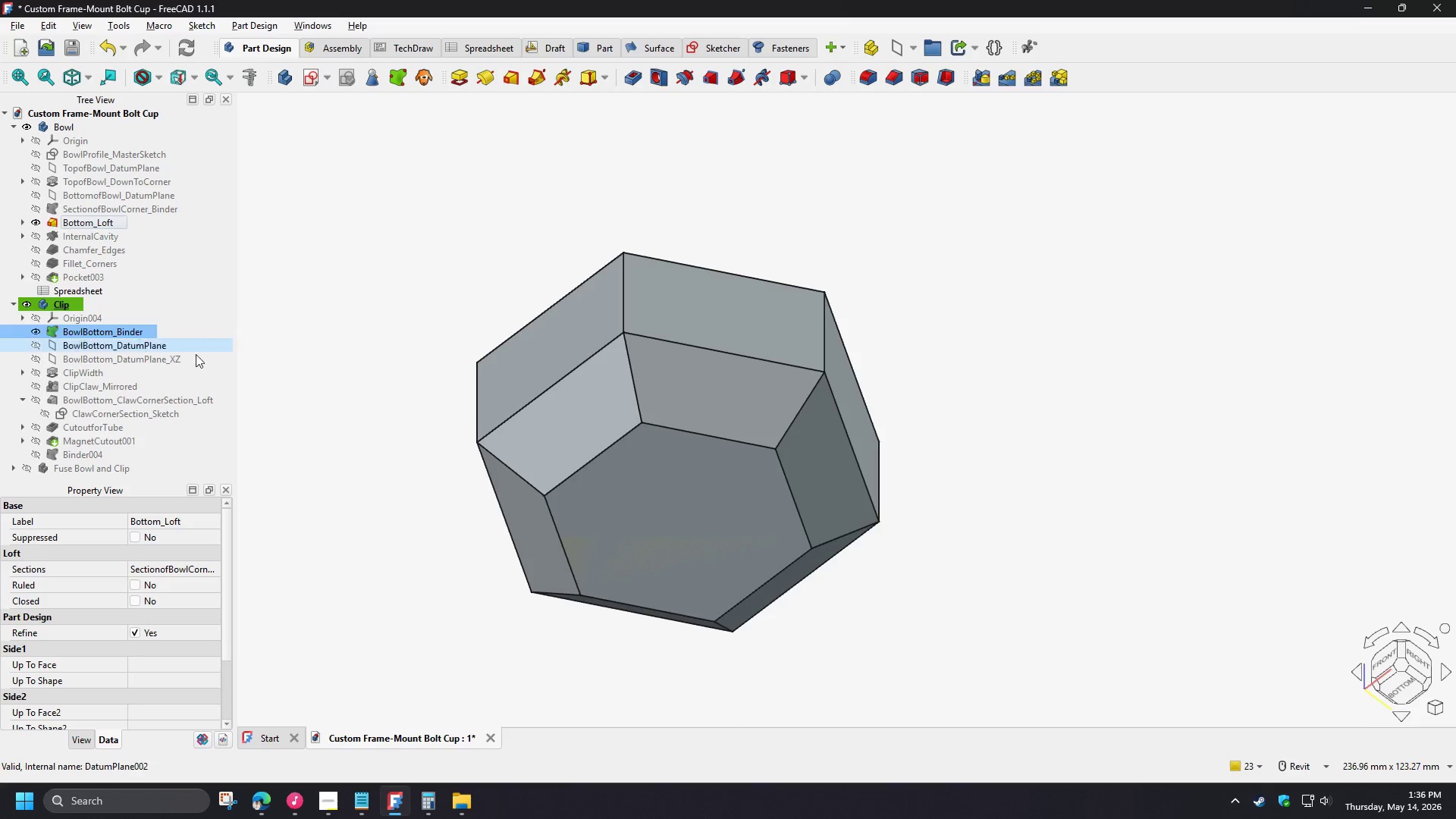 
hold_key(key=ControlLeft, duration=1.5)
 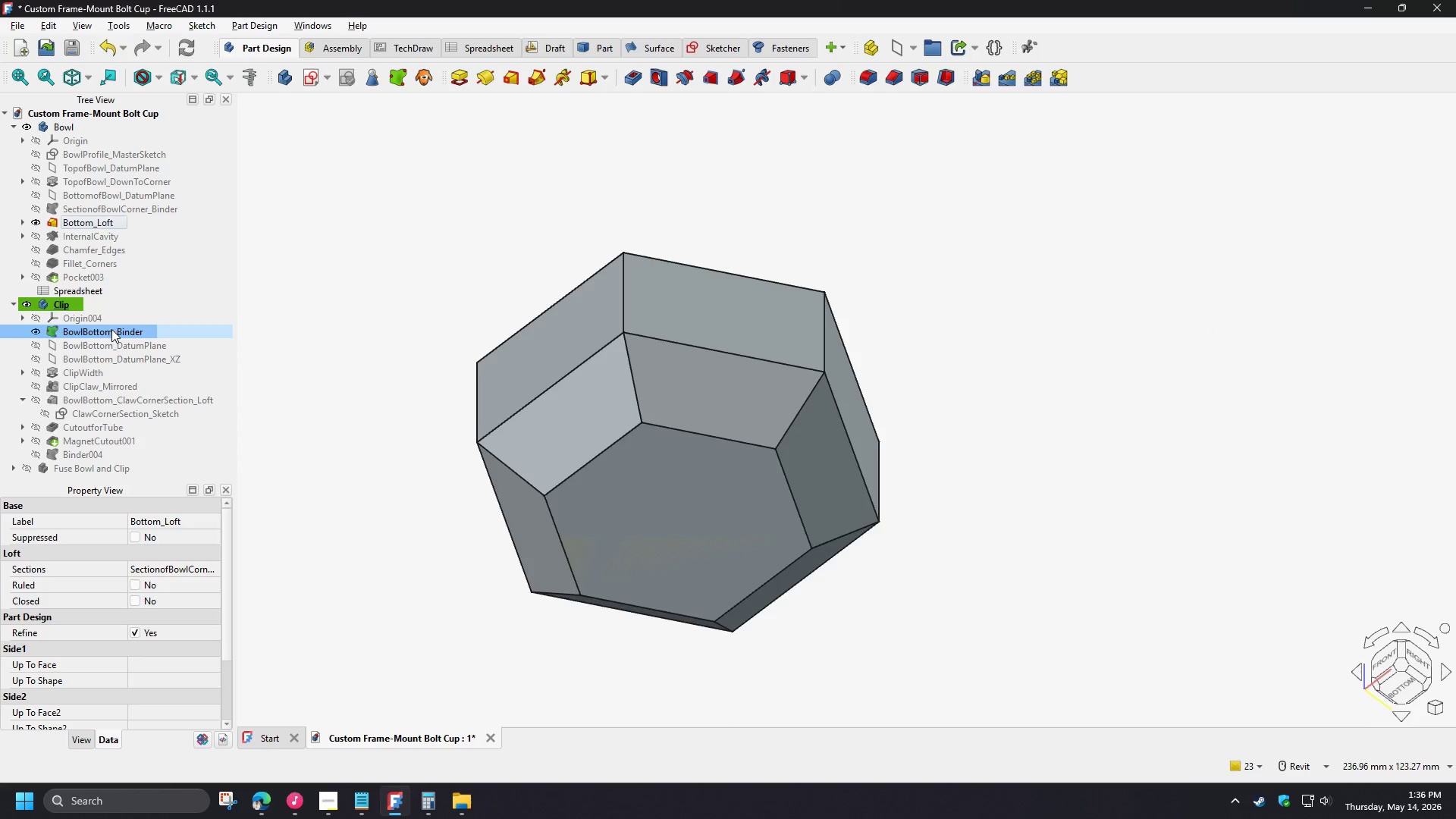 
hold_key(key=ControlLeft, duration=0.92)
 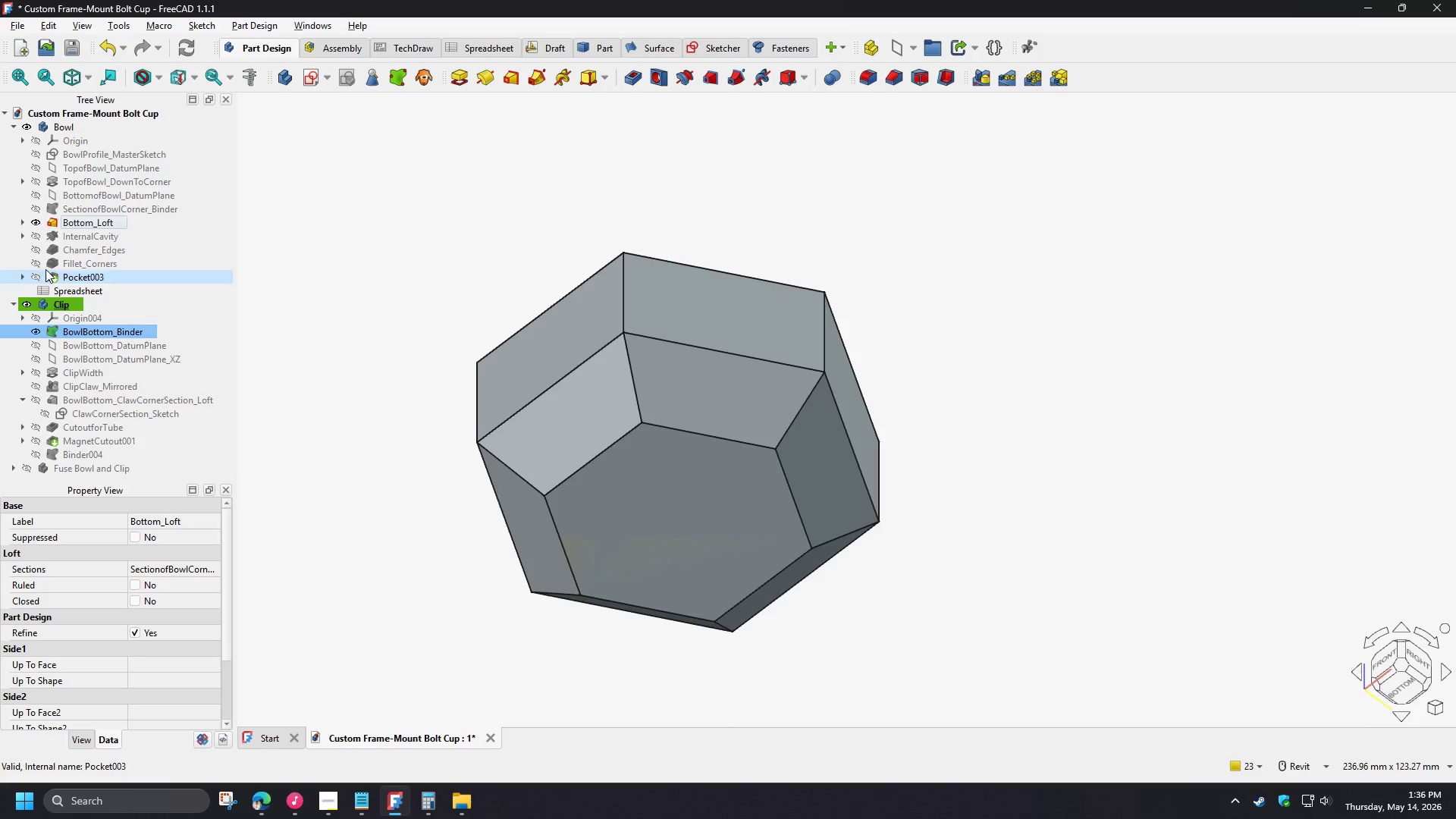 
left_click([33, 221])
 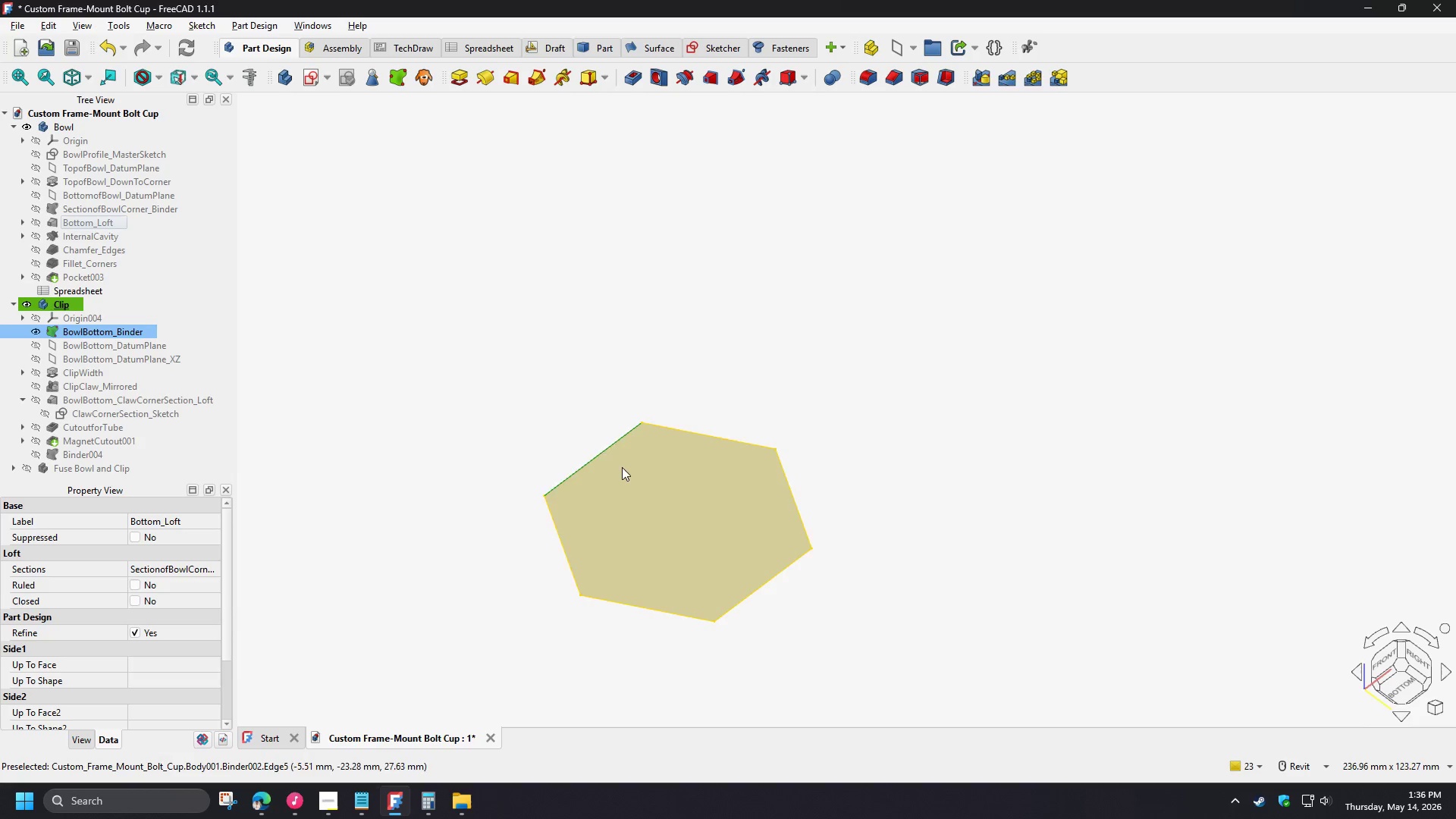 
scroll: coordinate [632, 466], scroll_direction: up, amount: 5.0
 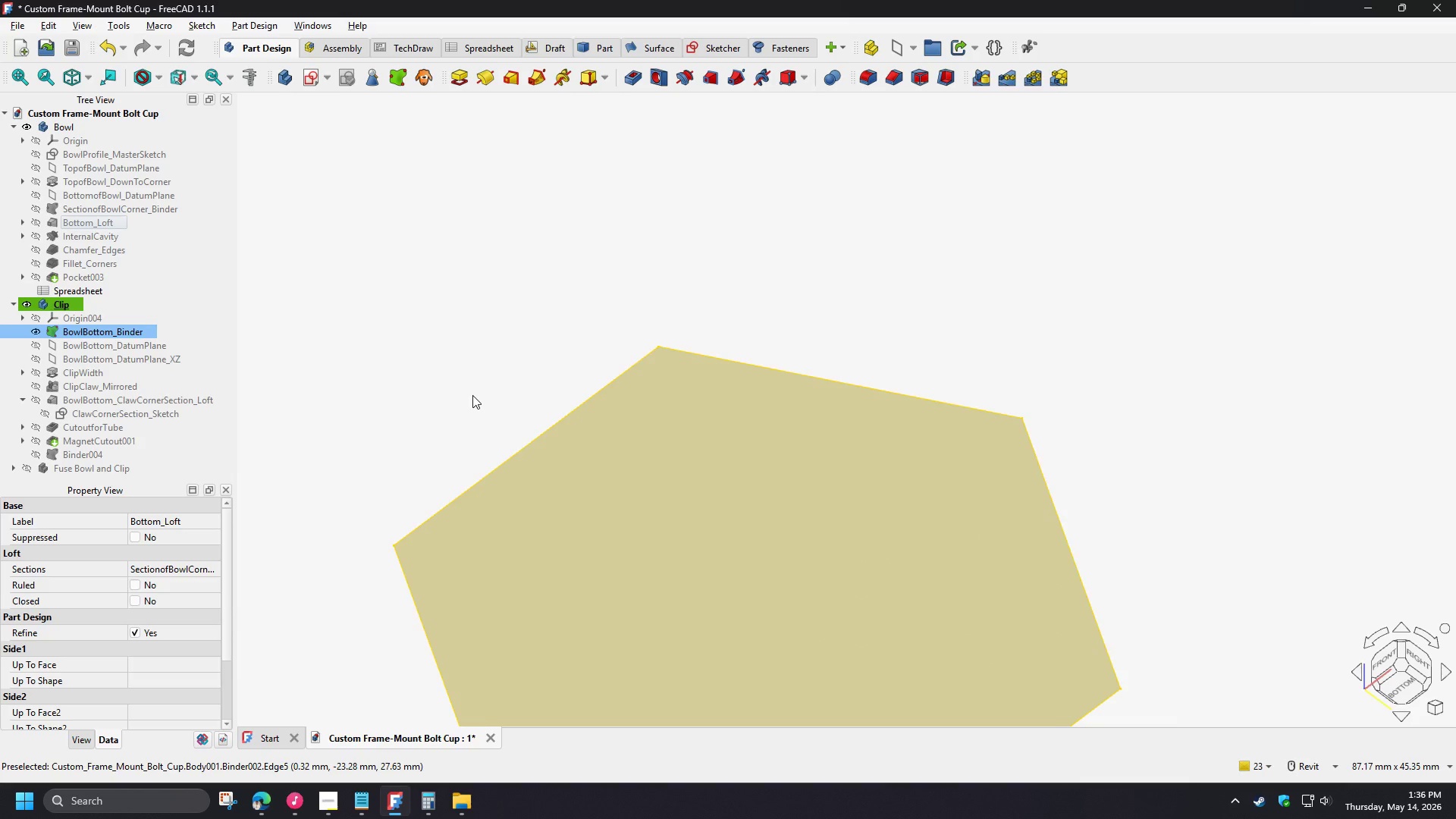 
scroll: coordinate [472, 395], scroll_direction: down, amount: 3.0
 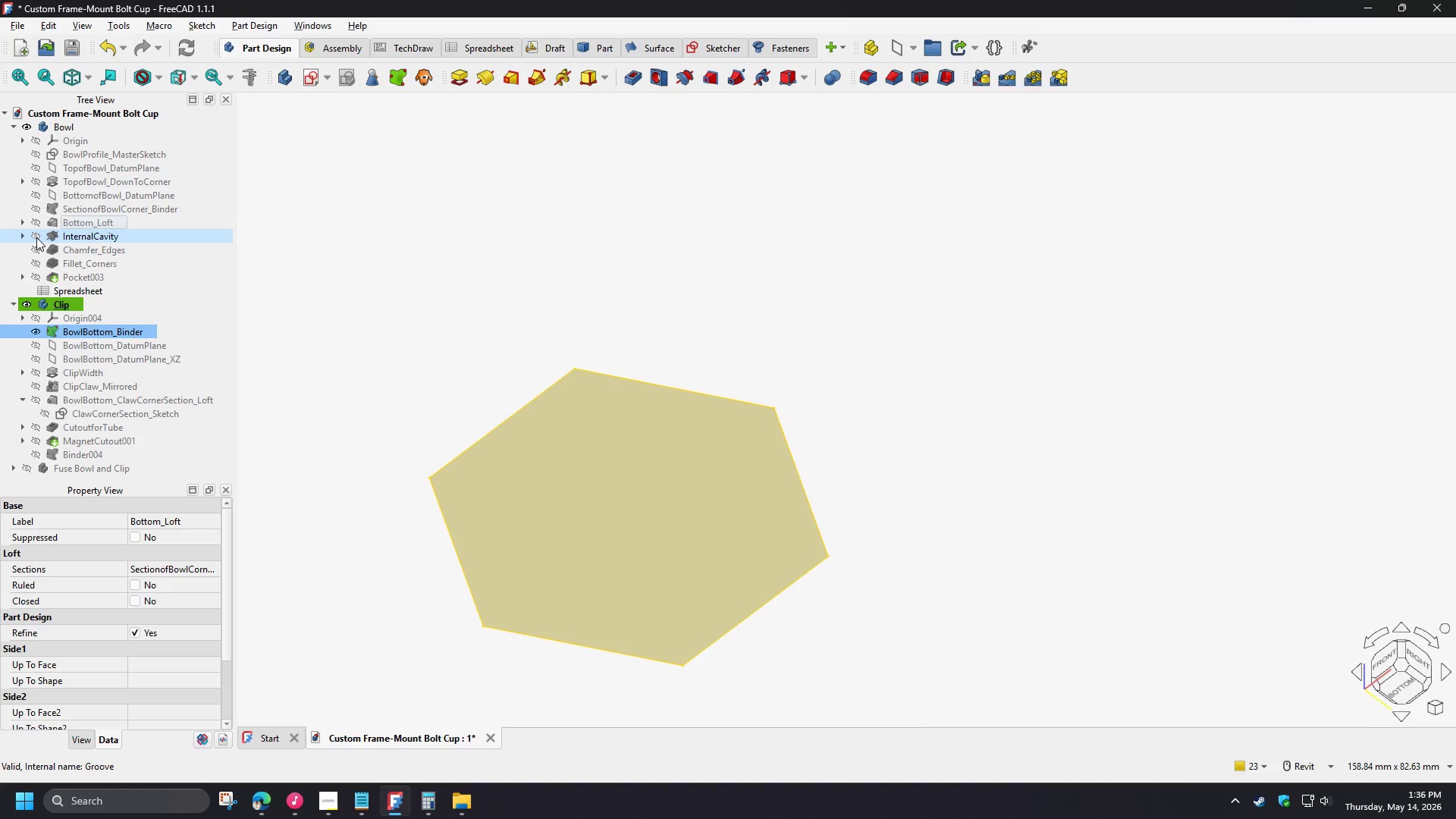 
left_click([36, 237])
 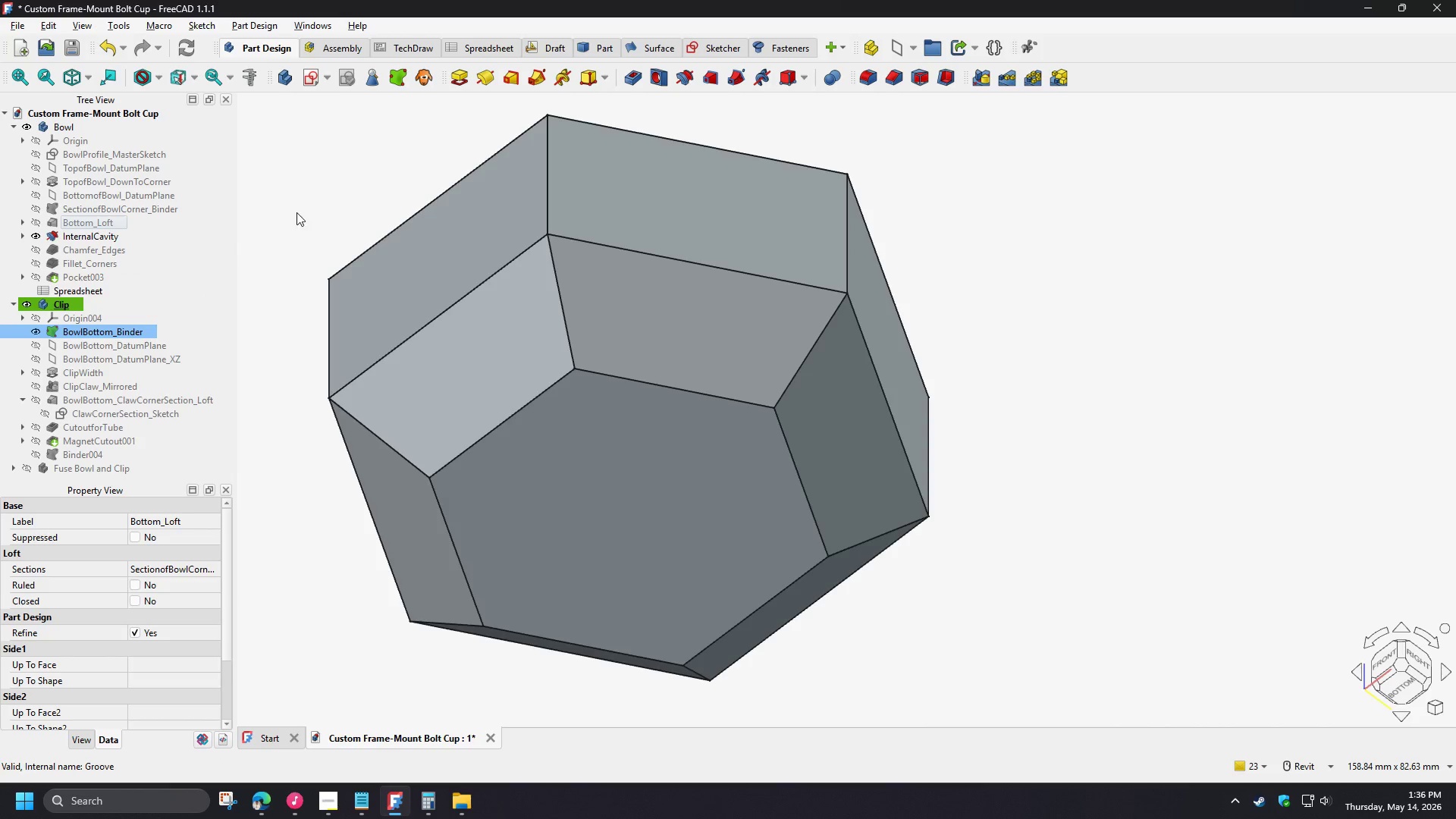 
wait(6.36)
 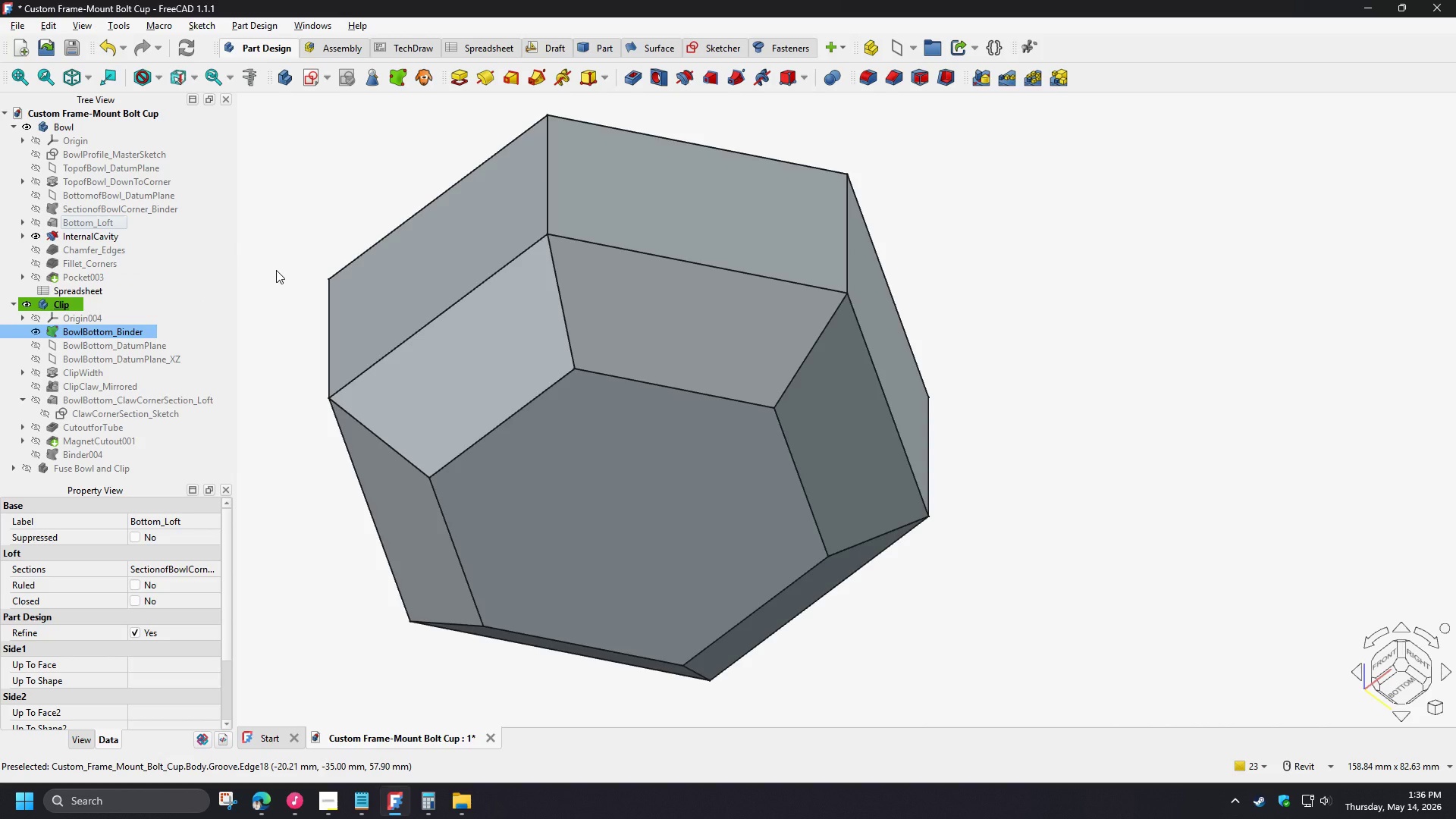 
left_click([596, 479])
 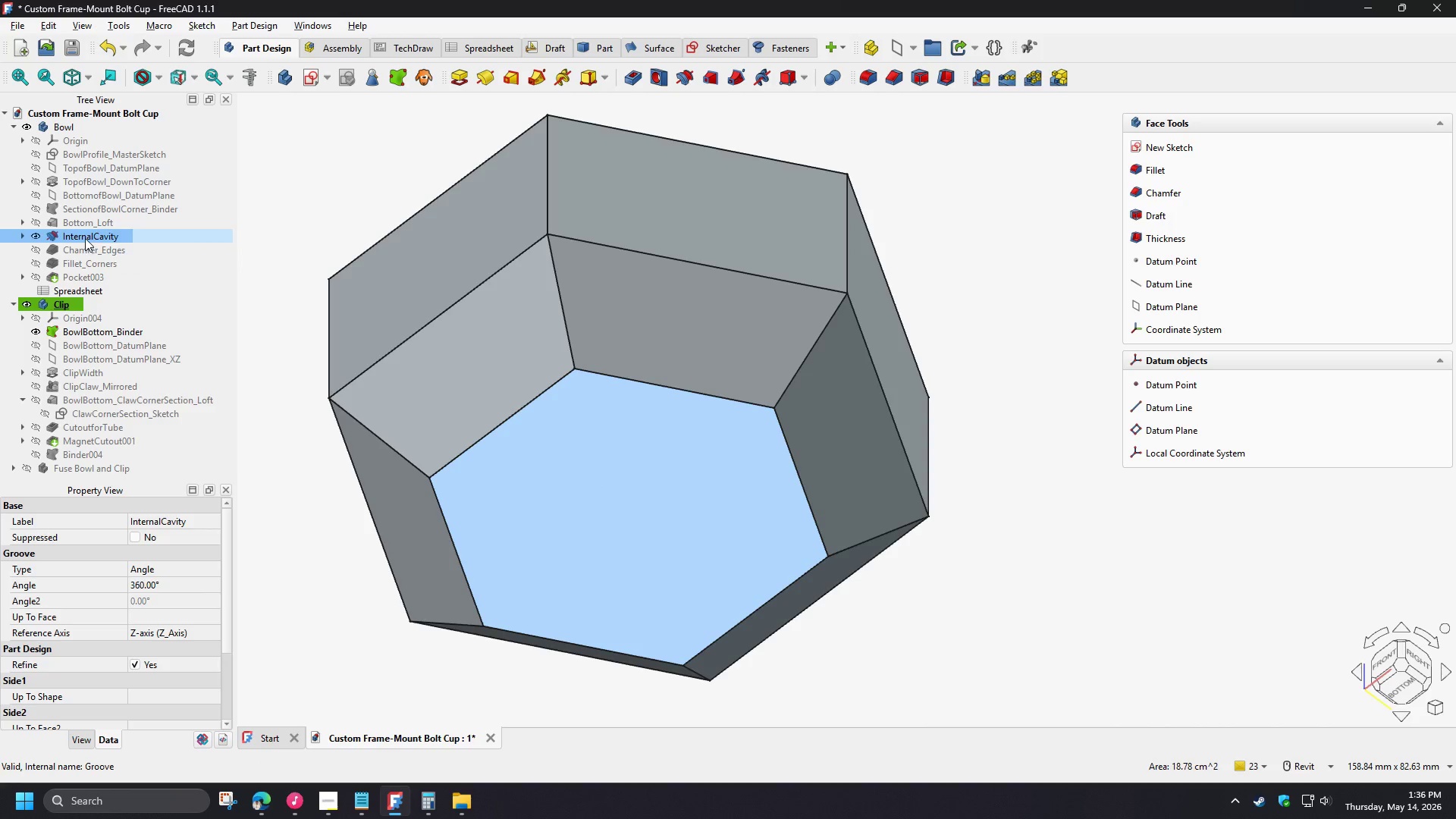 
left_click_drag(start_coordinate=[85, 238], to_coordinate=[115, 335])
 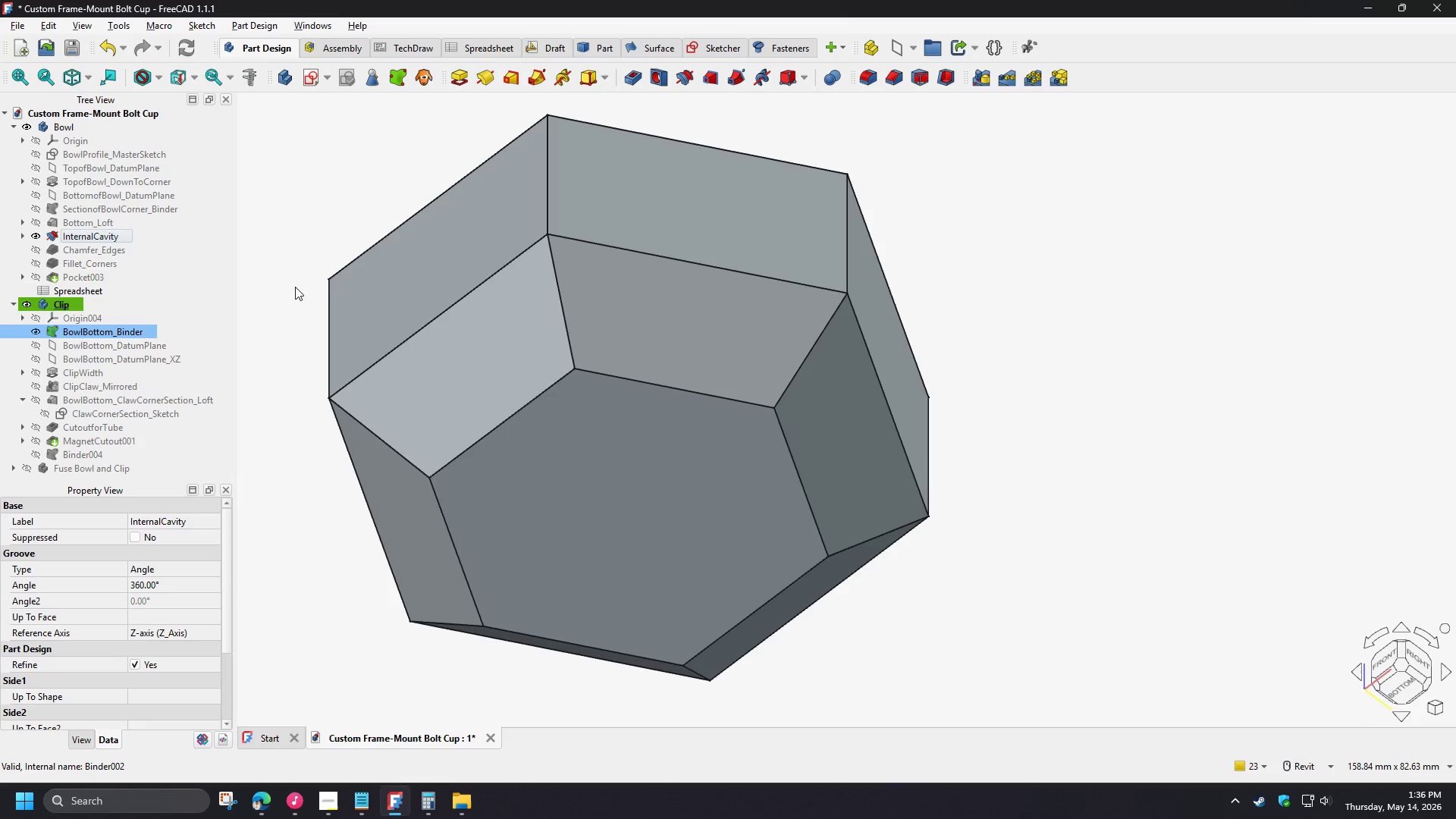 
hold_key(key=ControlLeft, duration=1.5)
 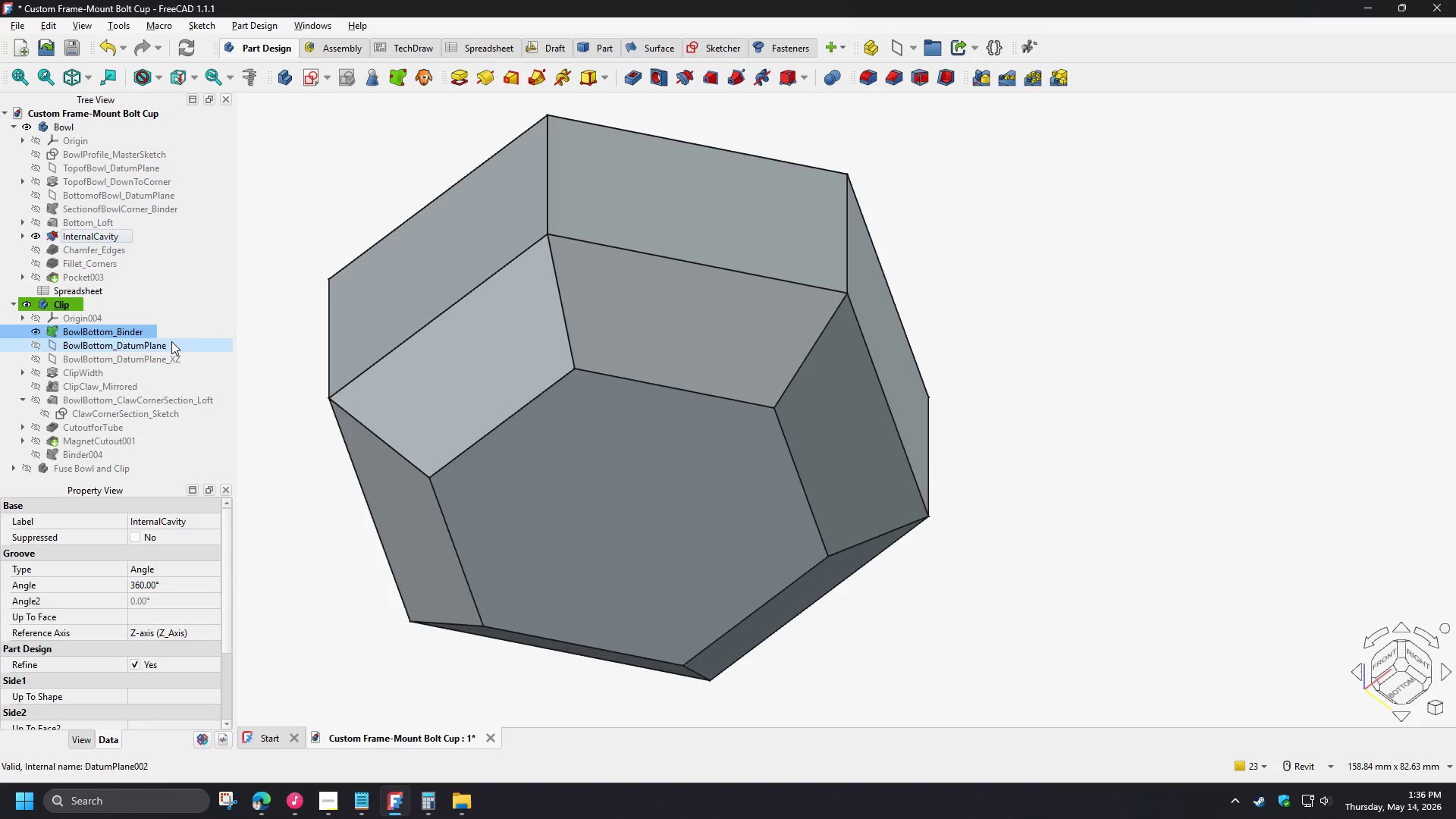 
hold_key(key=ControlLeft, duration=0.67)
 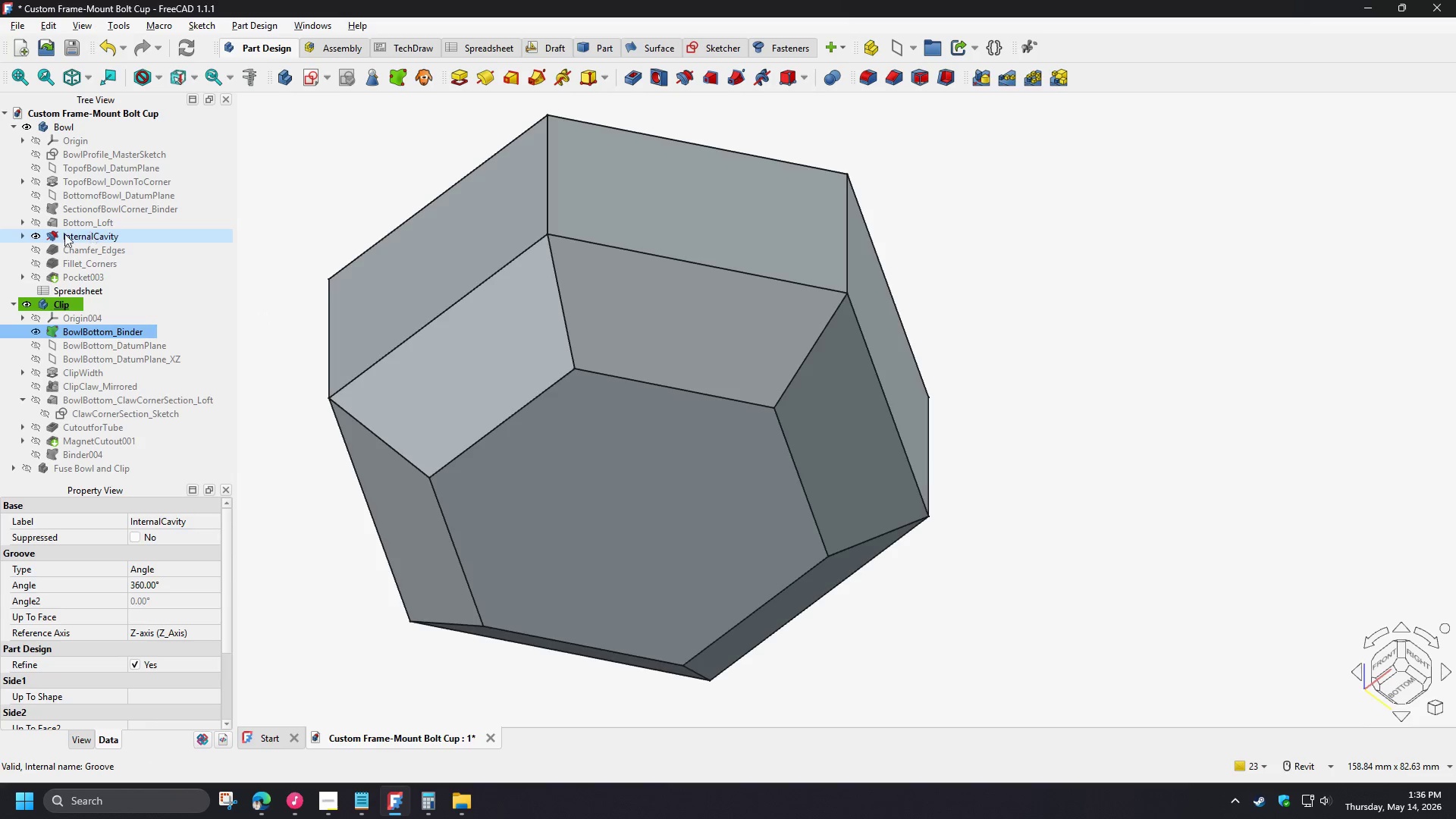 
left_click([37, 237])
 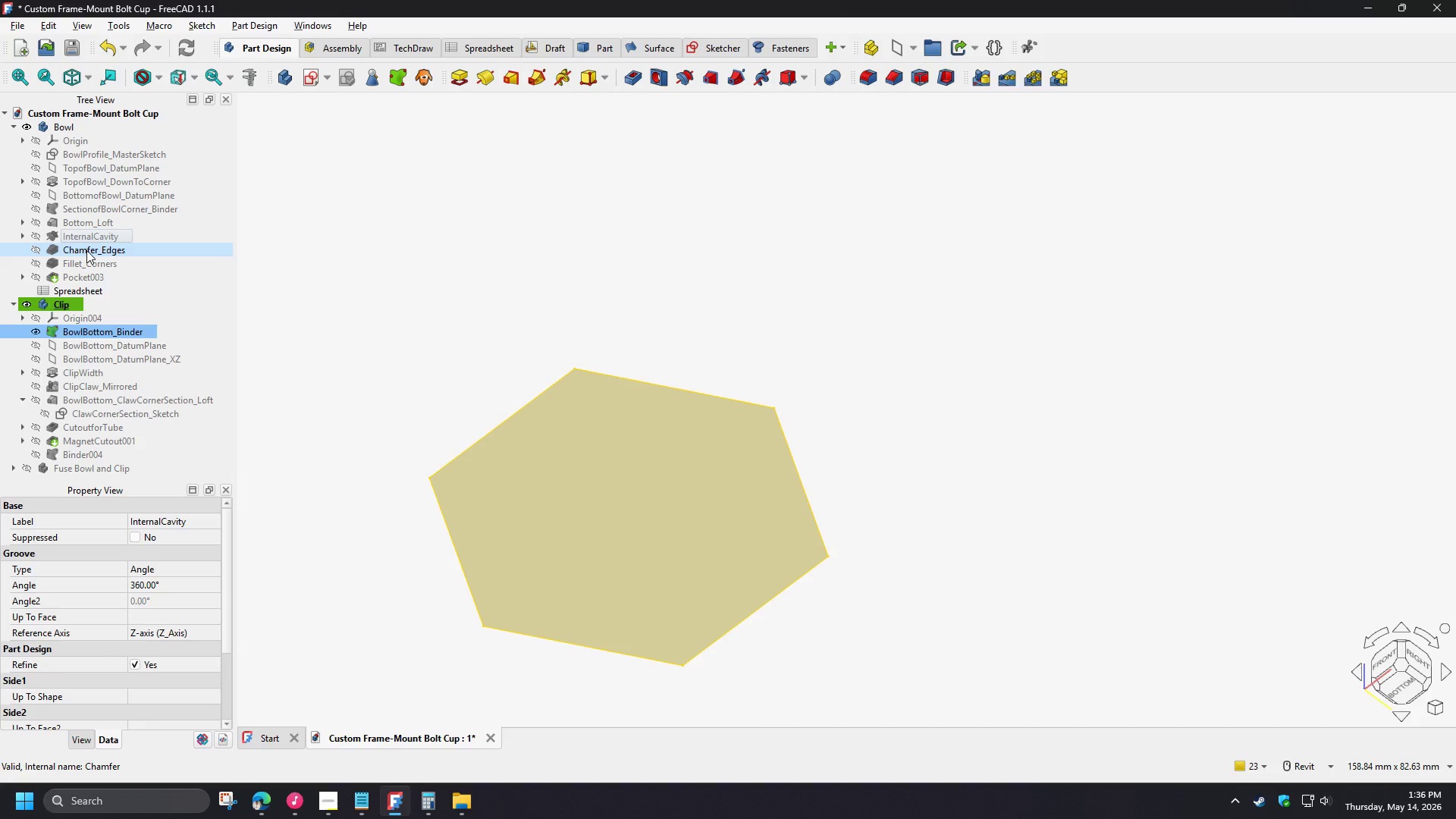 
wait(7.88)
 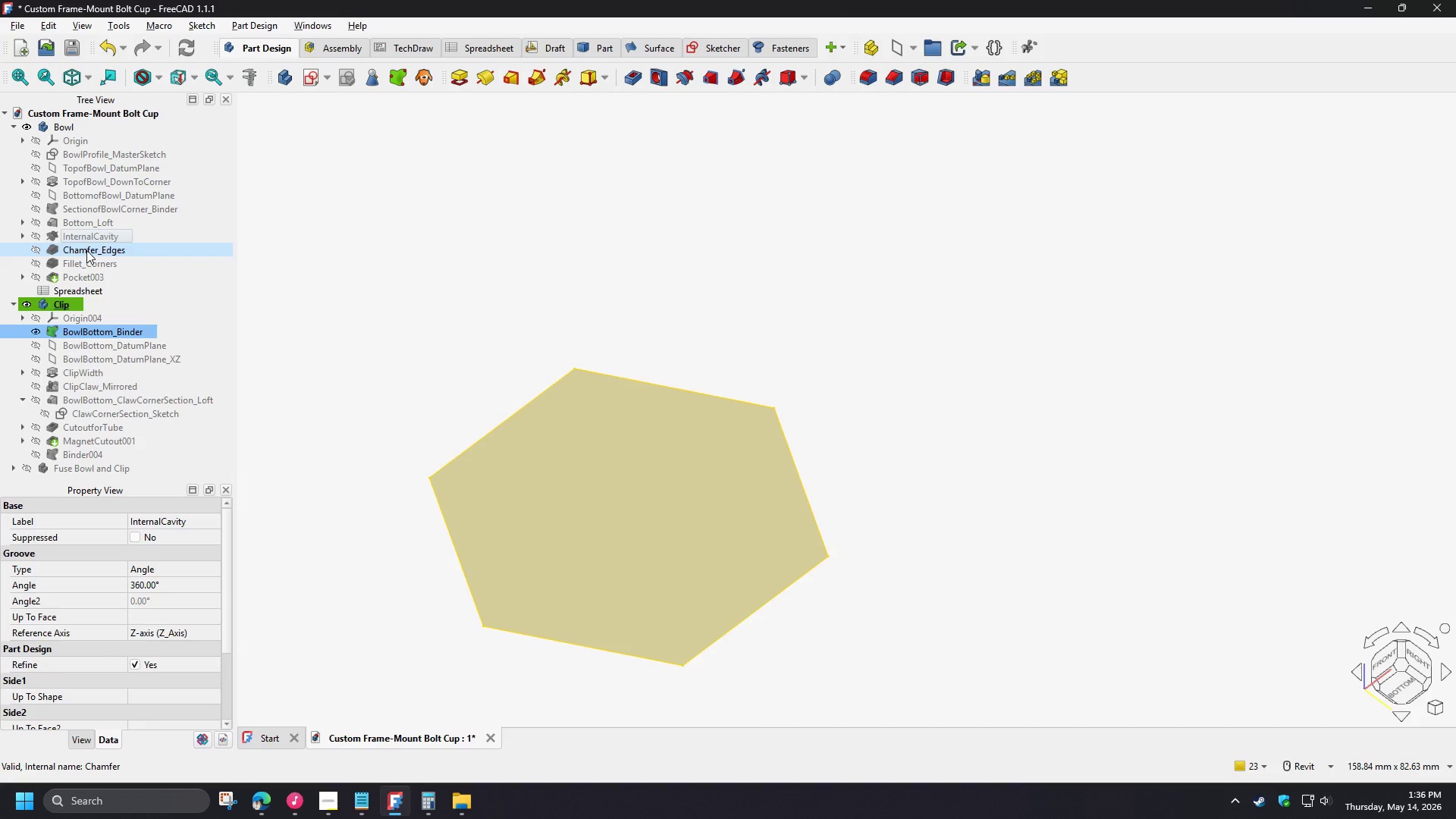 
left_click([86, 250])
 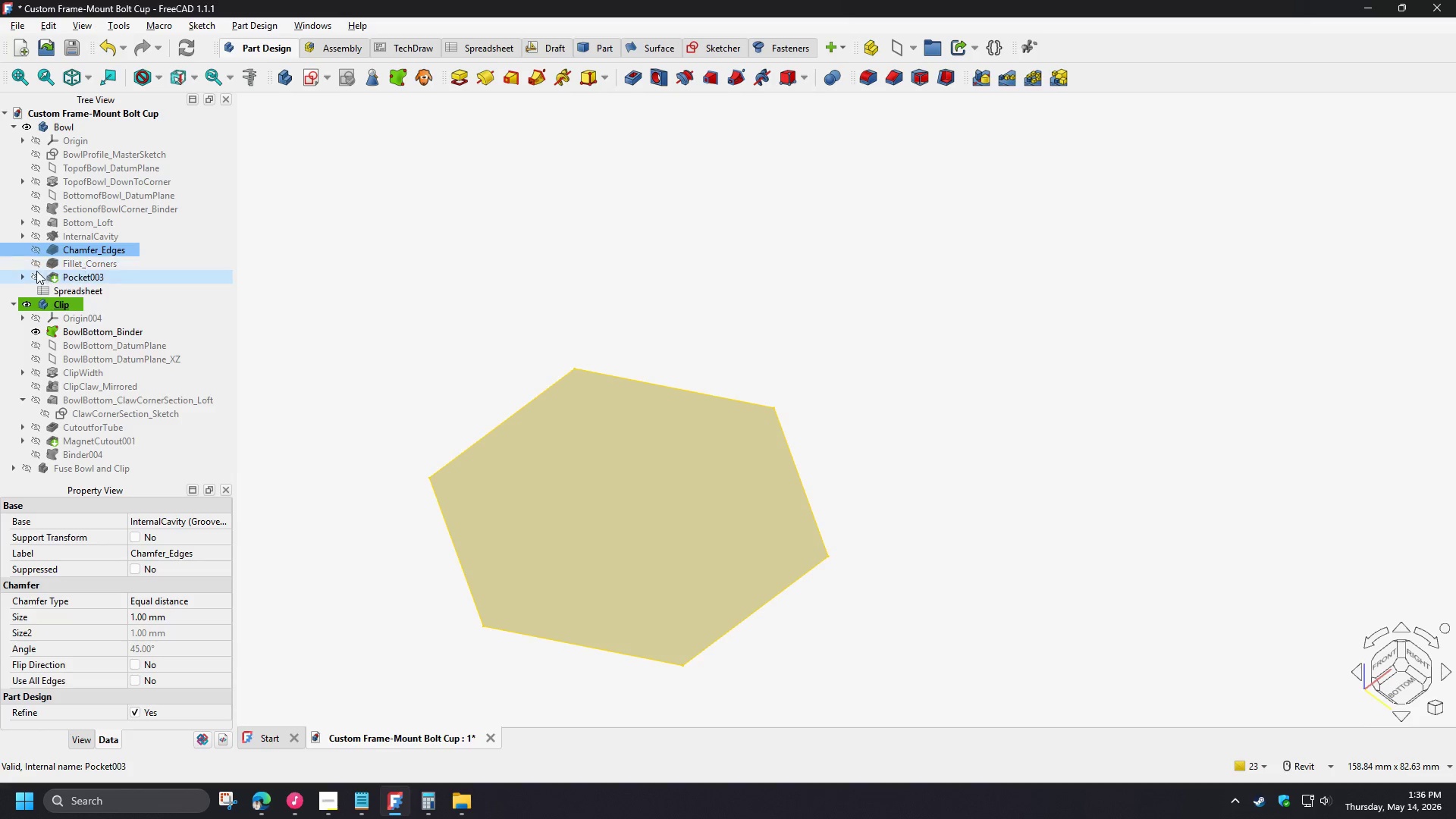 
left_click([36, 276])
 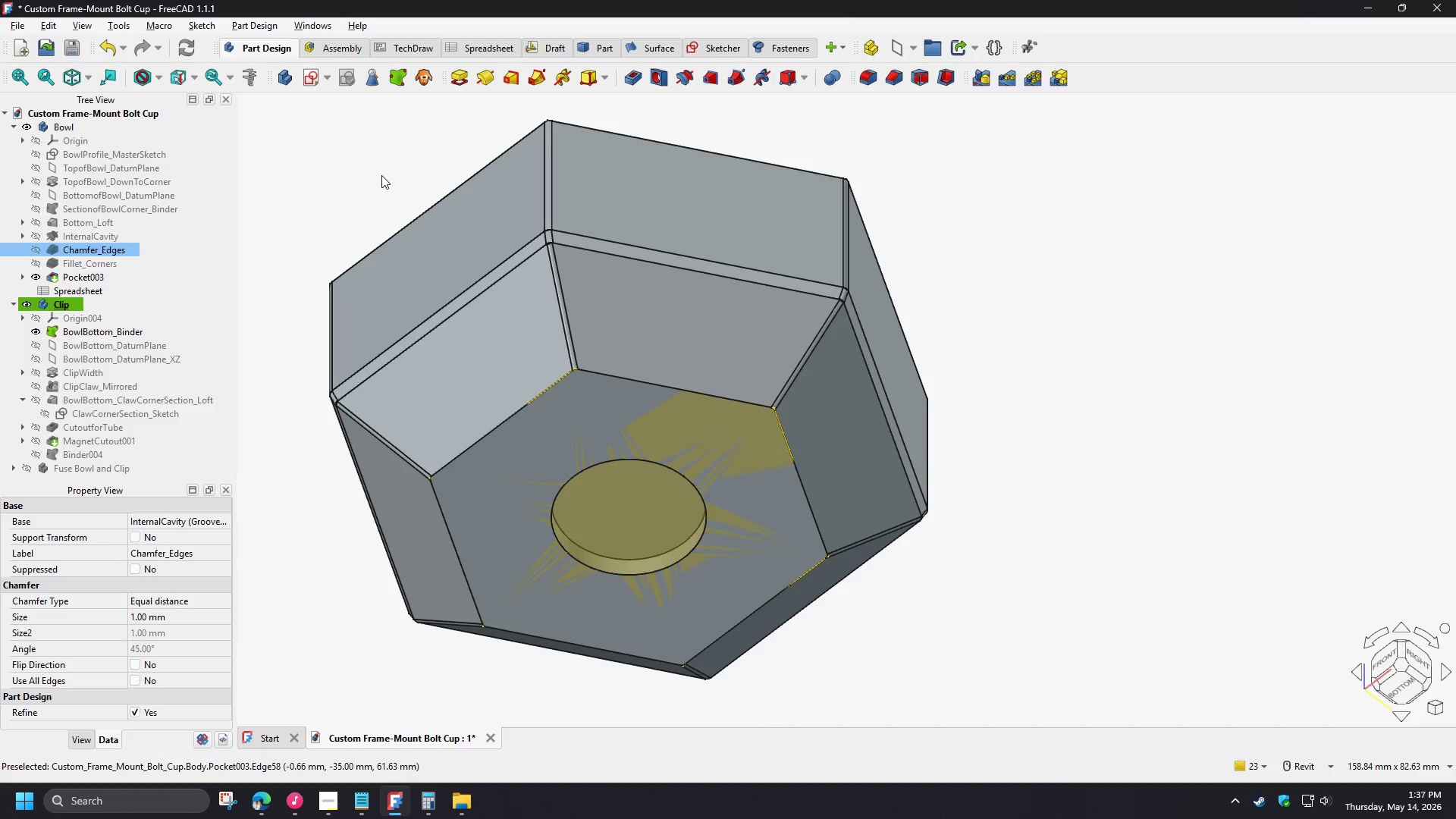 
left_click([360, 164])
 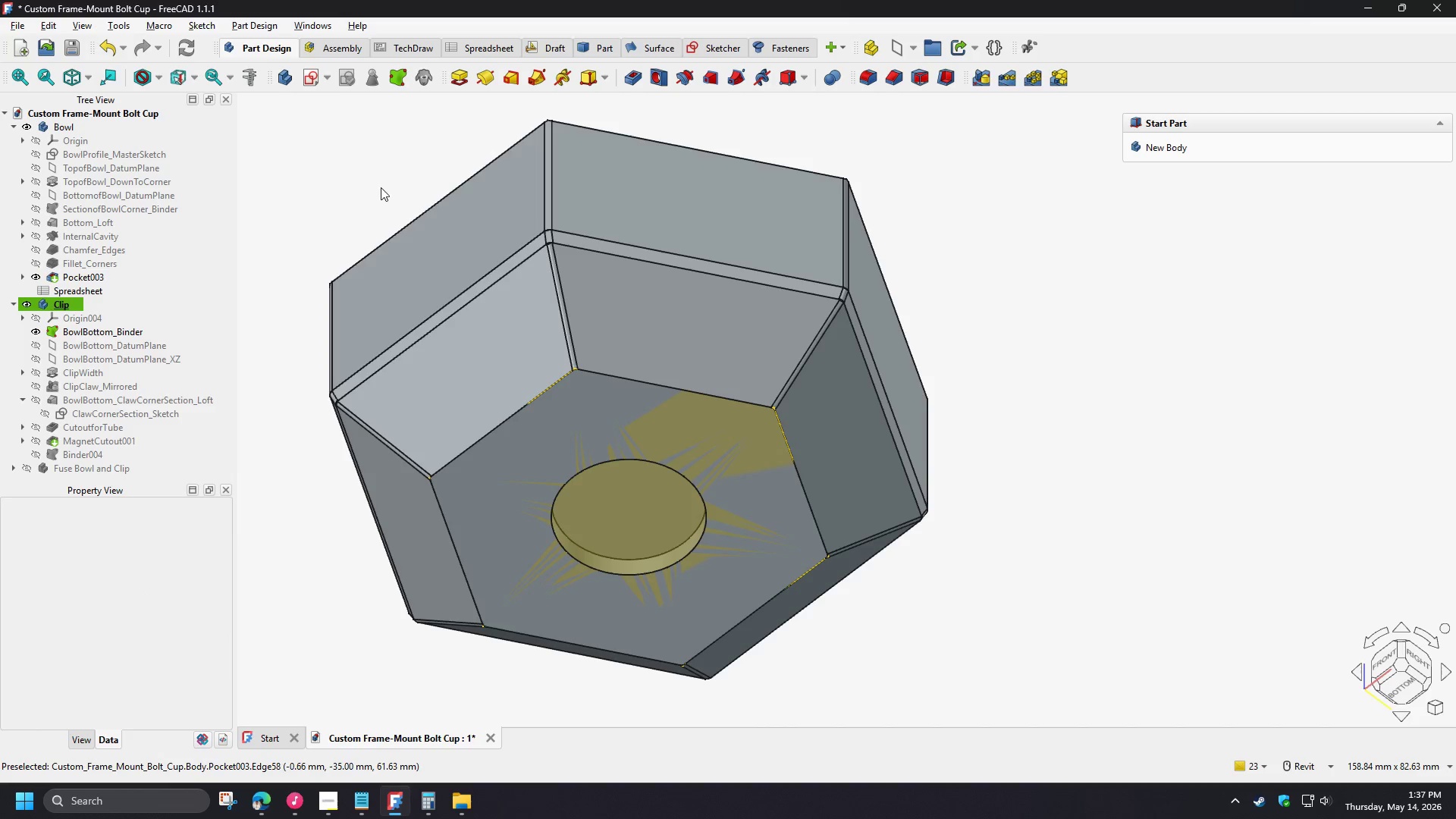 
scroll: coordinate [622, 403], scroll_direction: up, amount: 1.0
 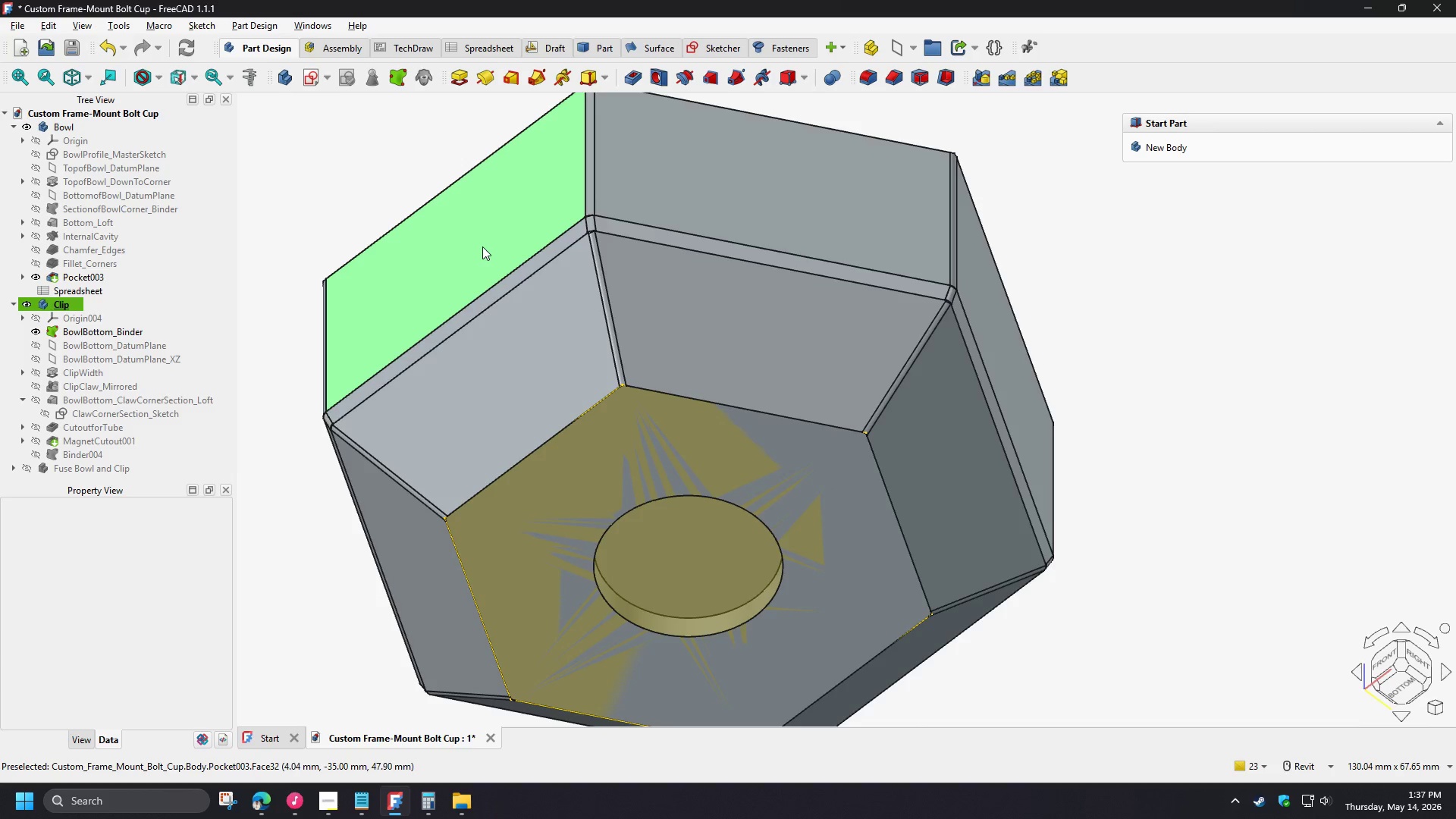 
left_click([482, 246])
 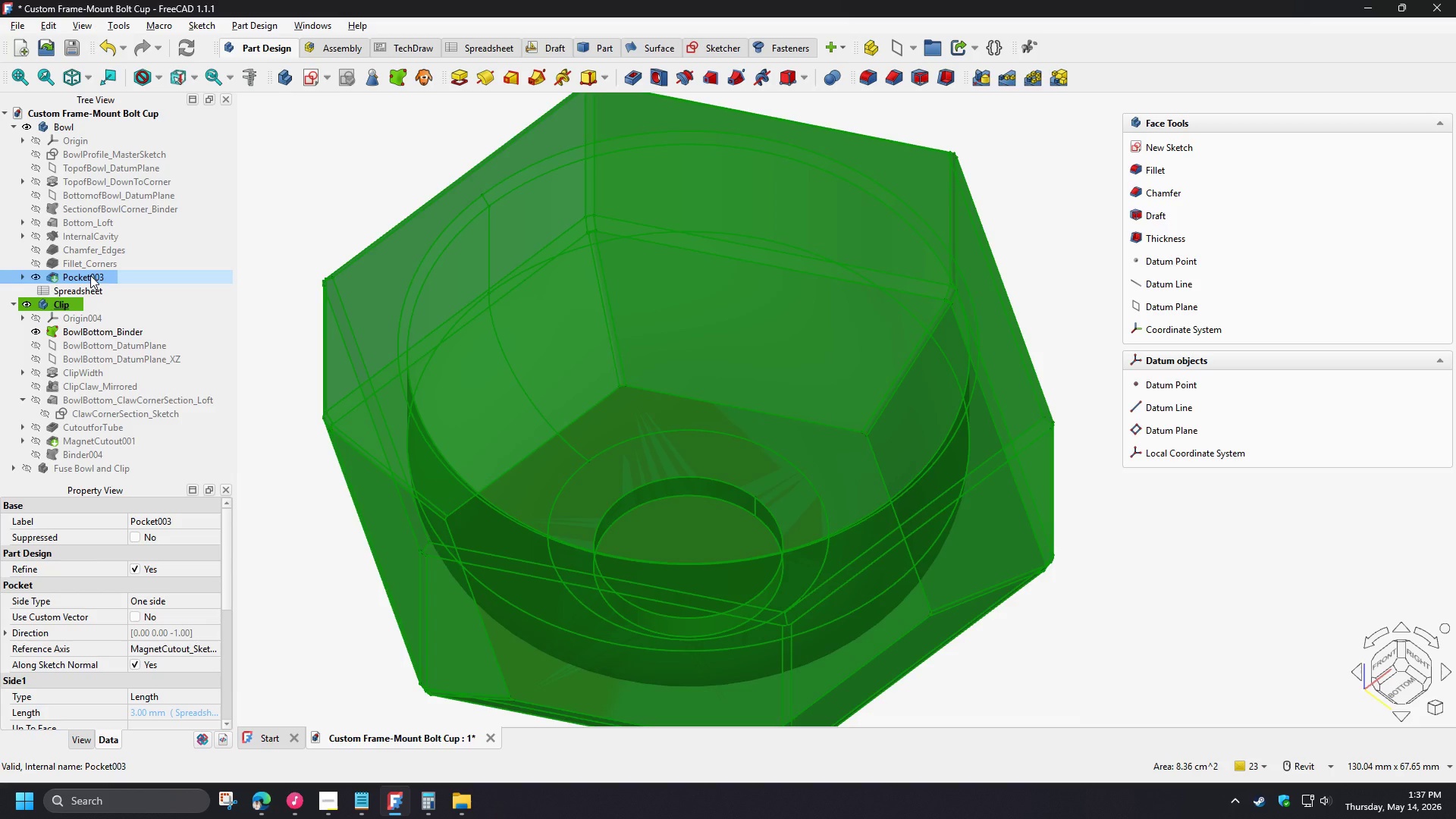 
left_click_drag(start_coordinate=[90, 275], to_coordinate=[111, 336])
 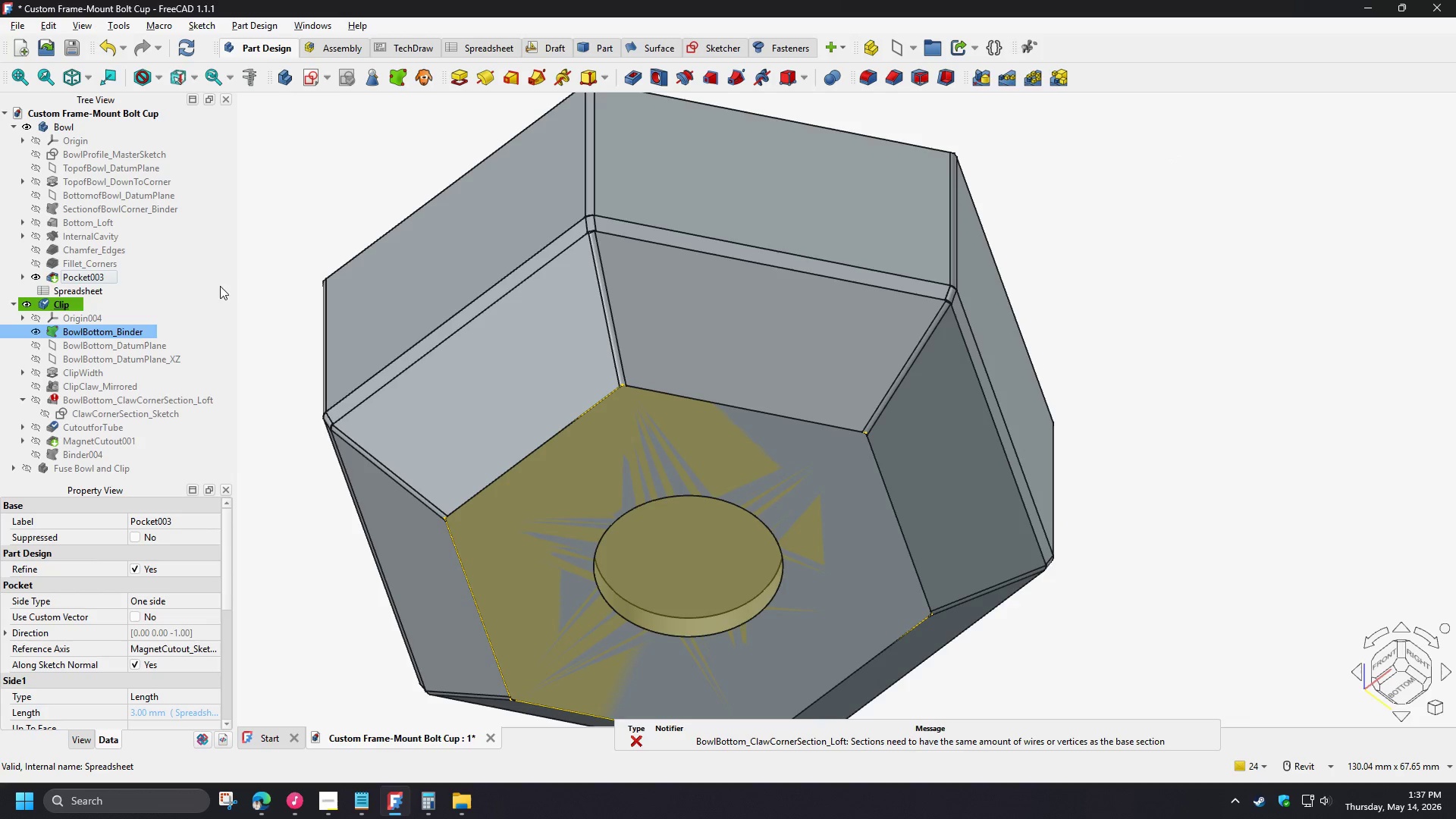 
wait(6.33)
 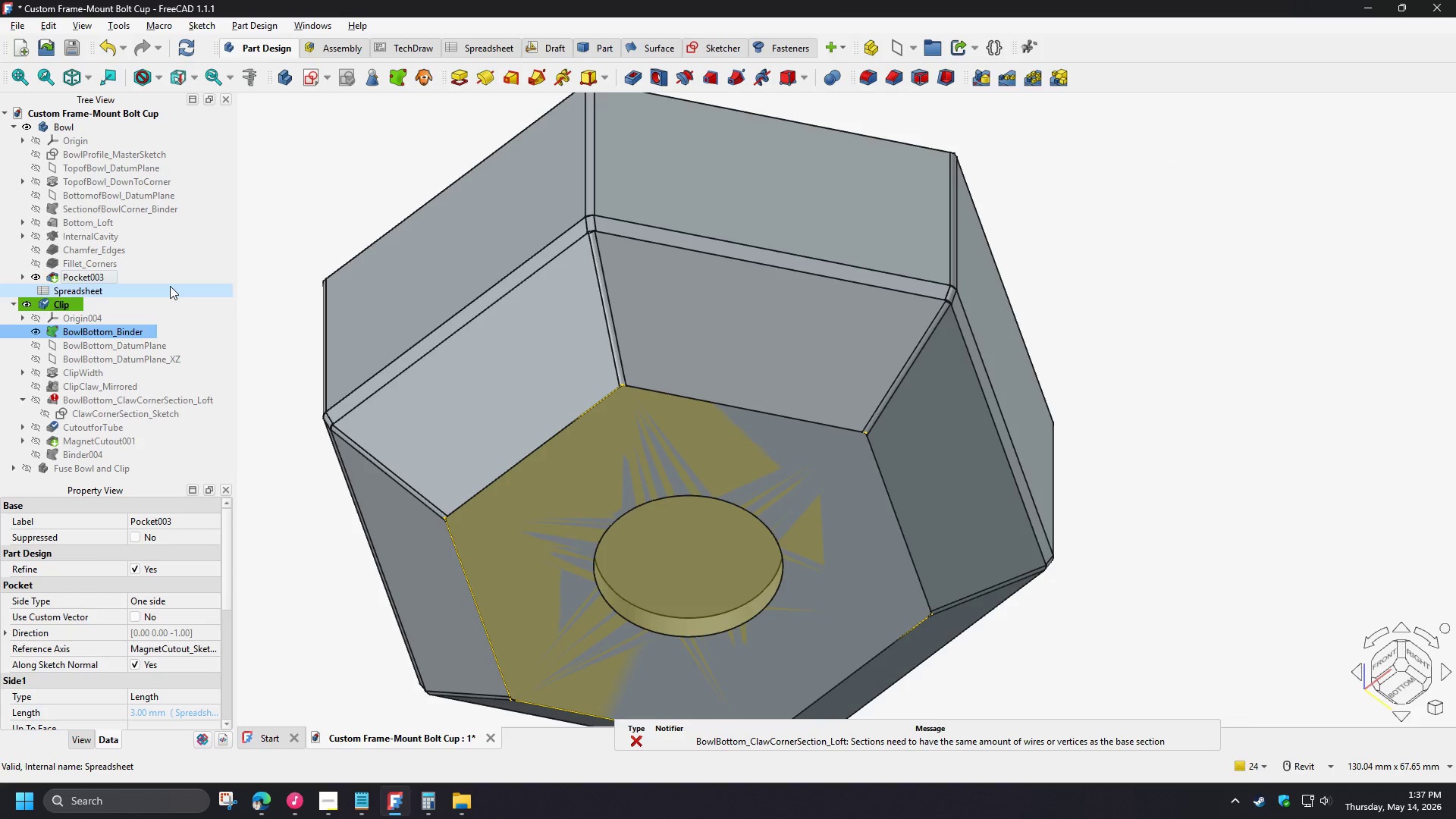 
left_click([36, 280])
 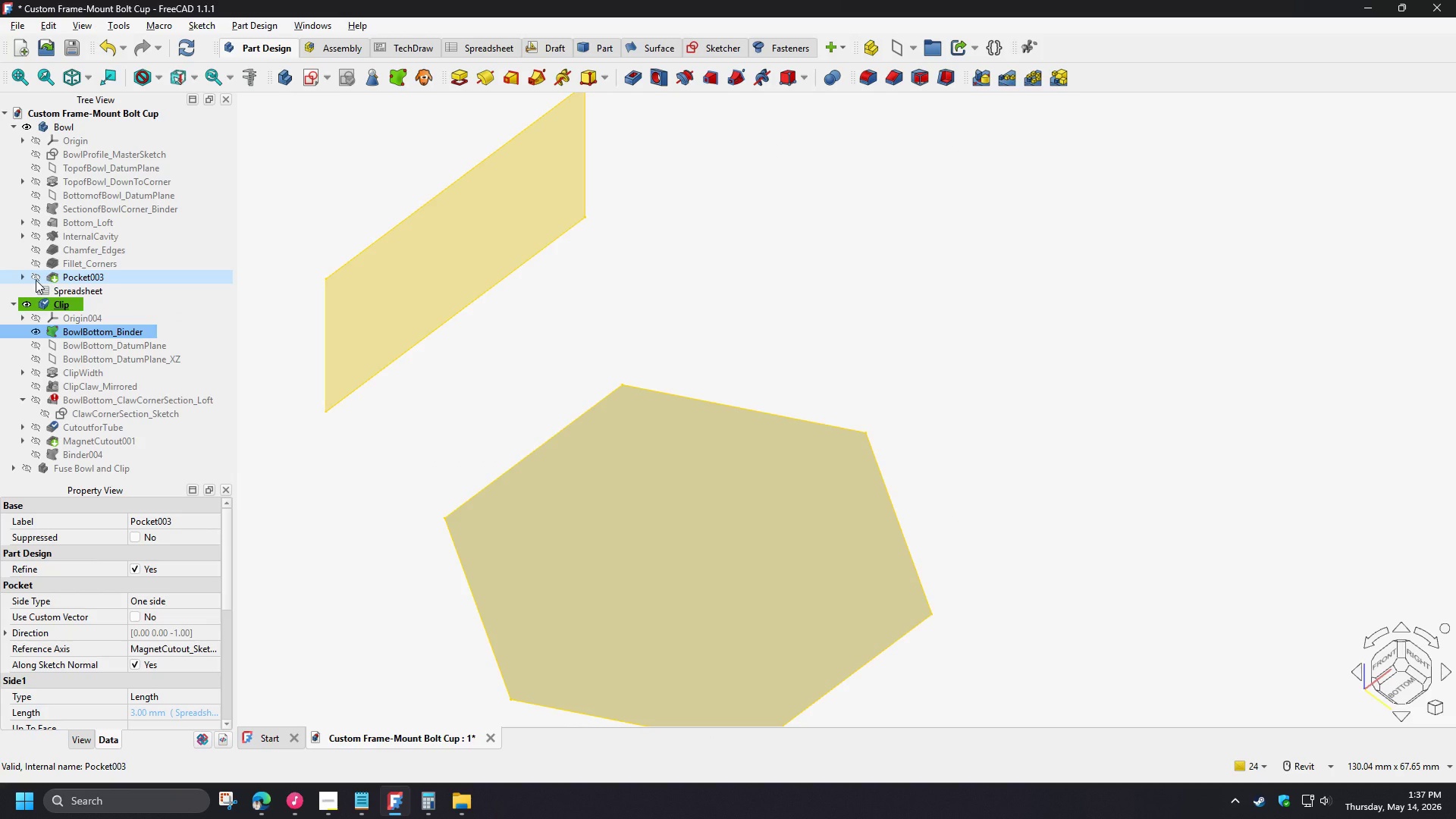 
left_click([36, 280])
 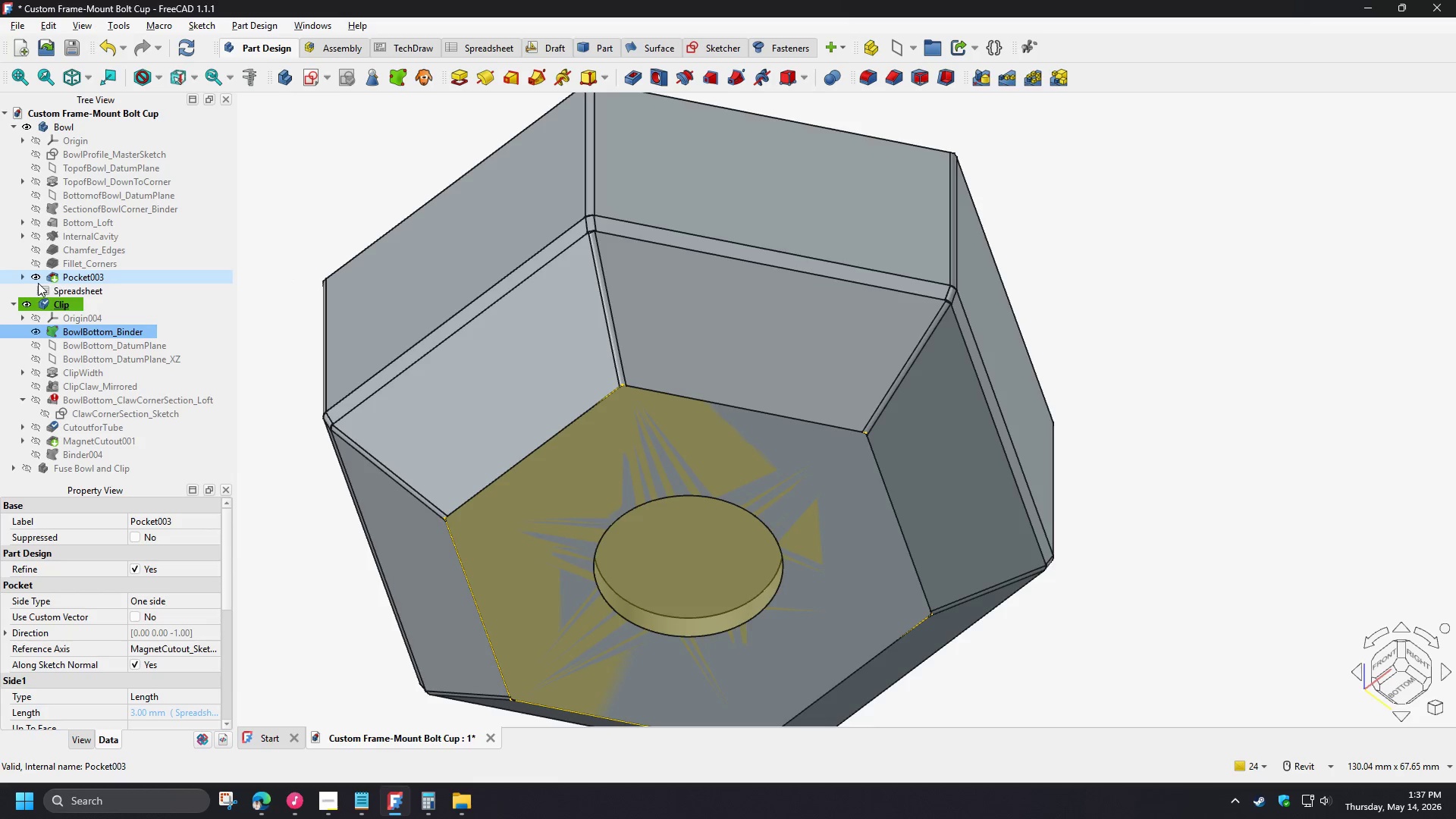 
left_click([33, 275])
 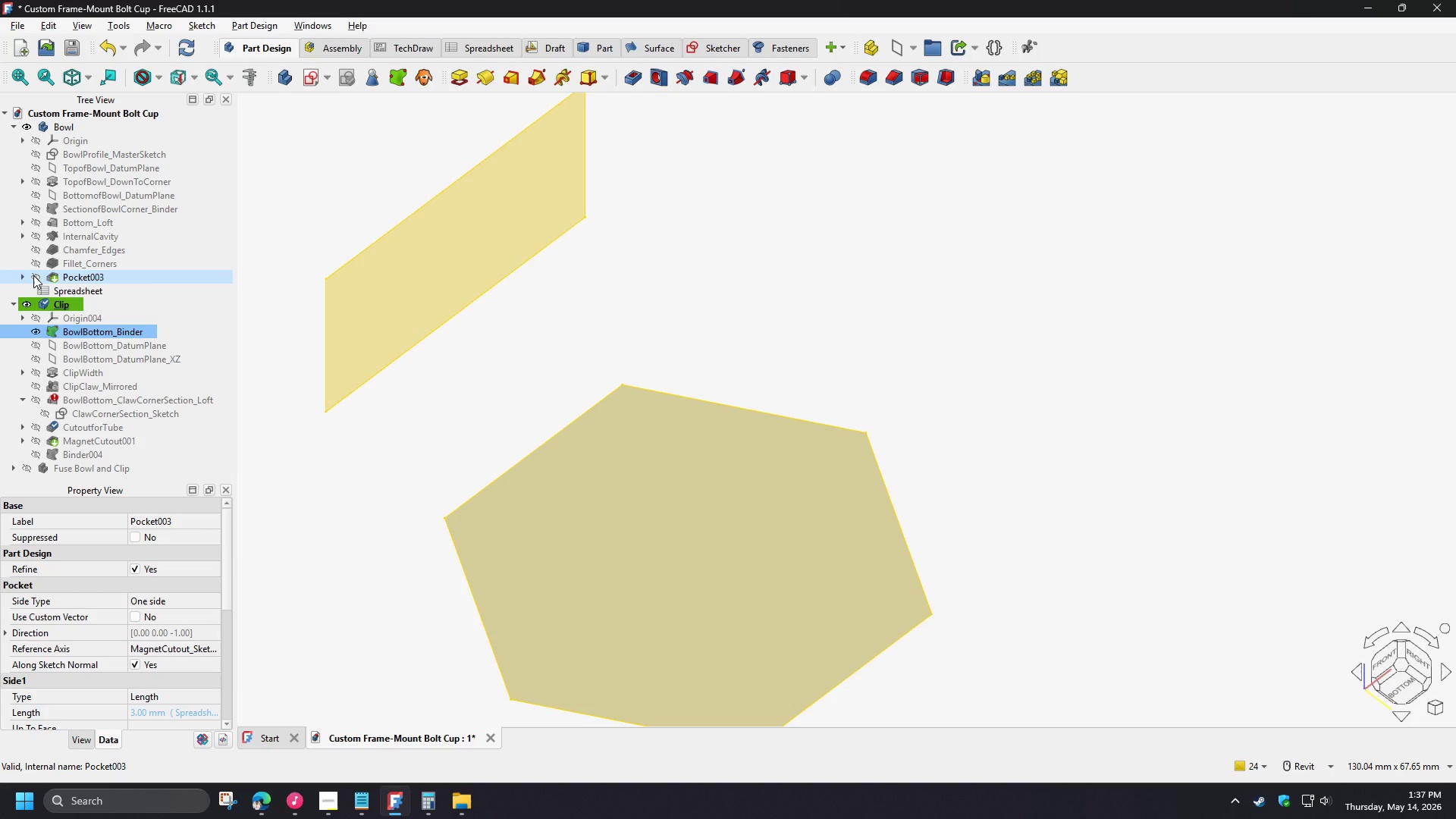 
left_click([33, 275])
 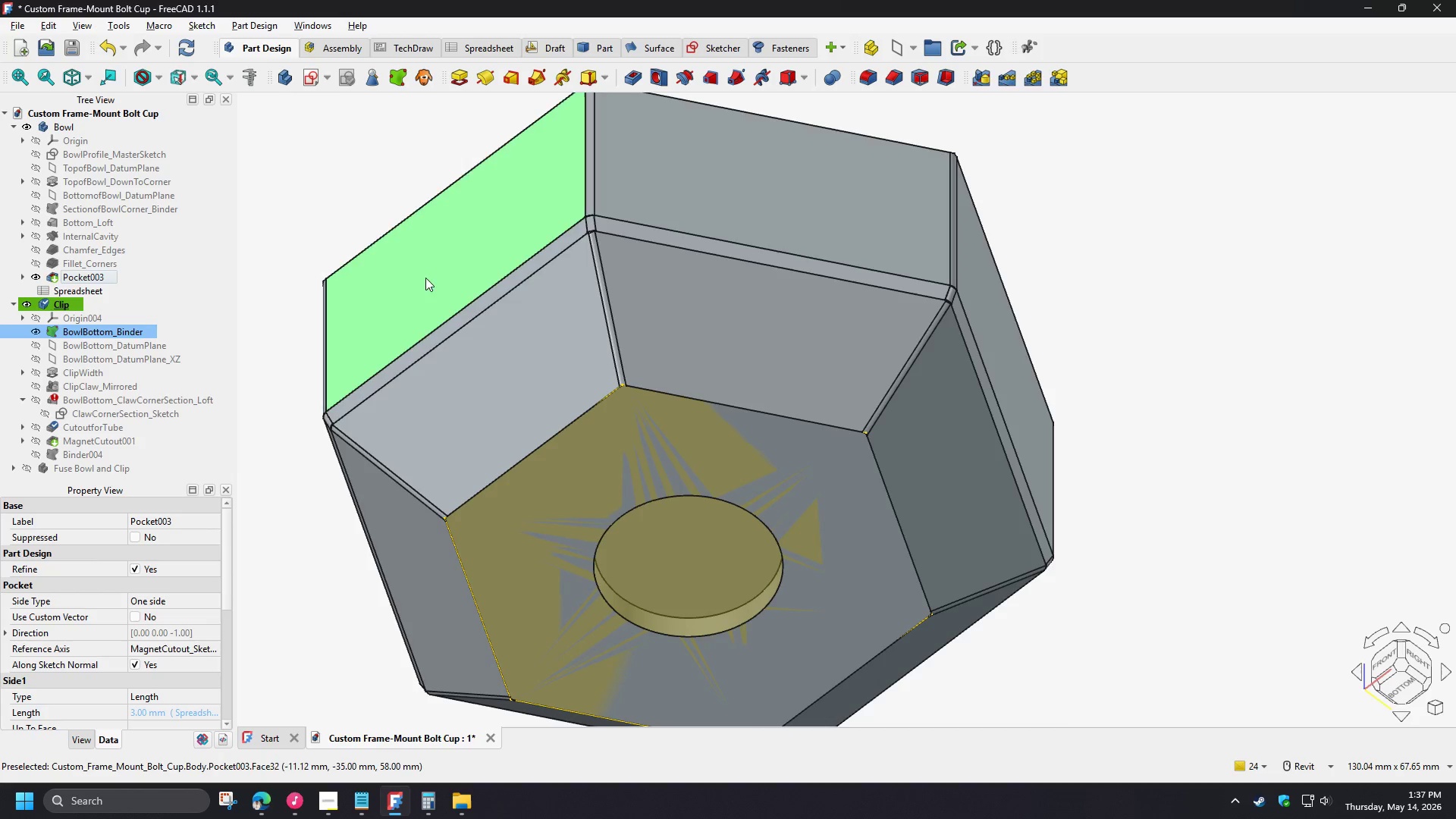 
left_click([441, 281])
 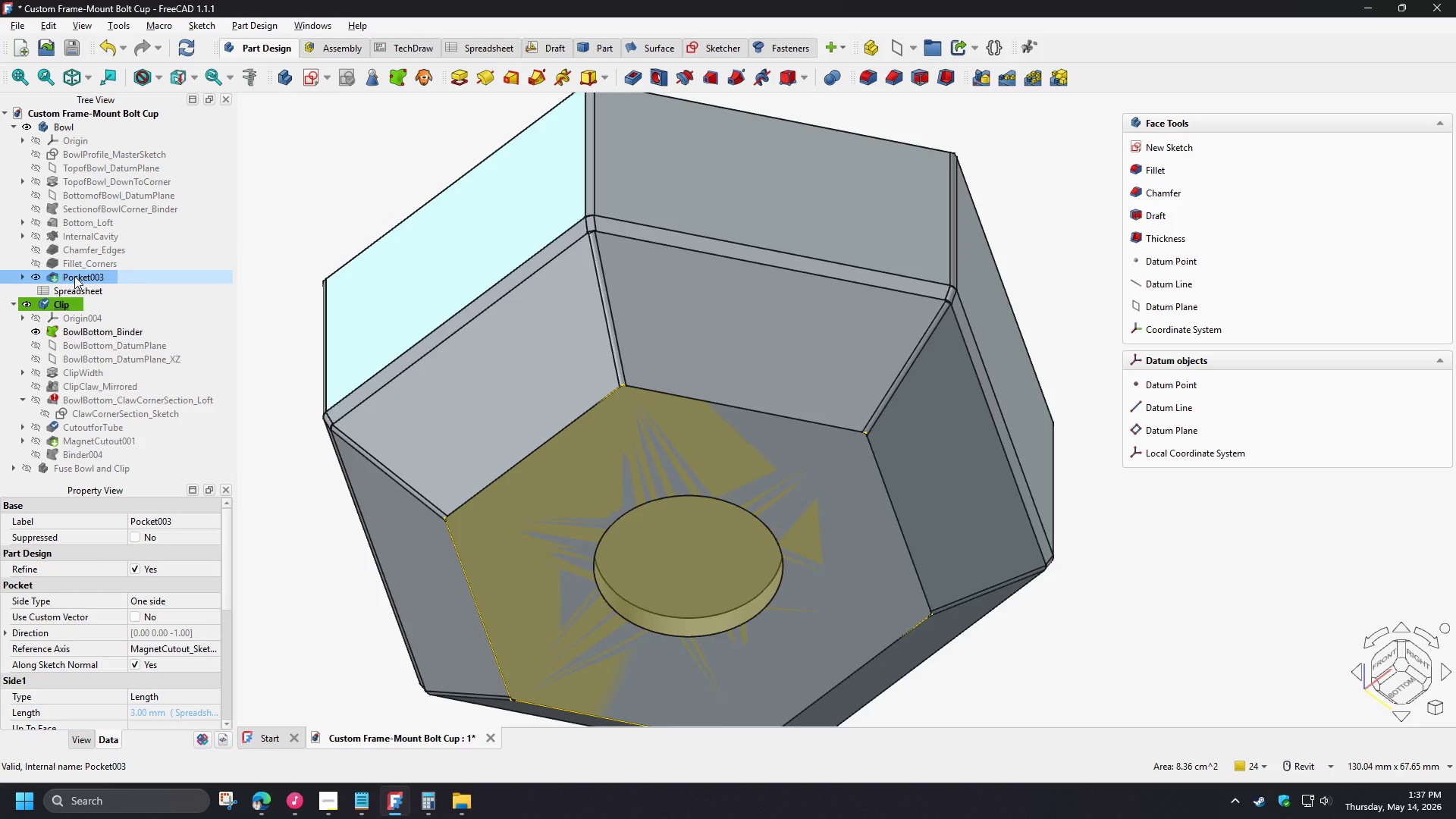 
left_click_drag(start_coordinate=[74, 276], to_coordinate=[130, 333])
 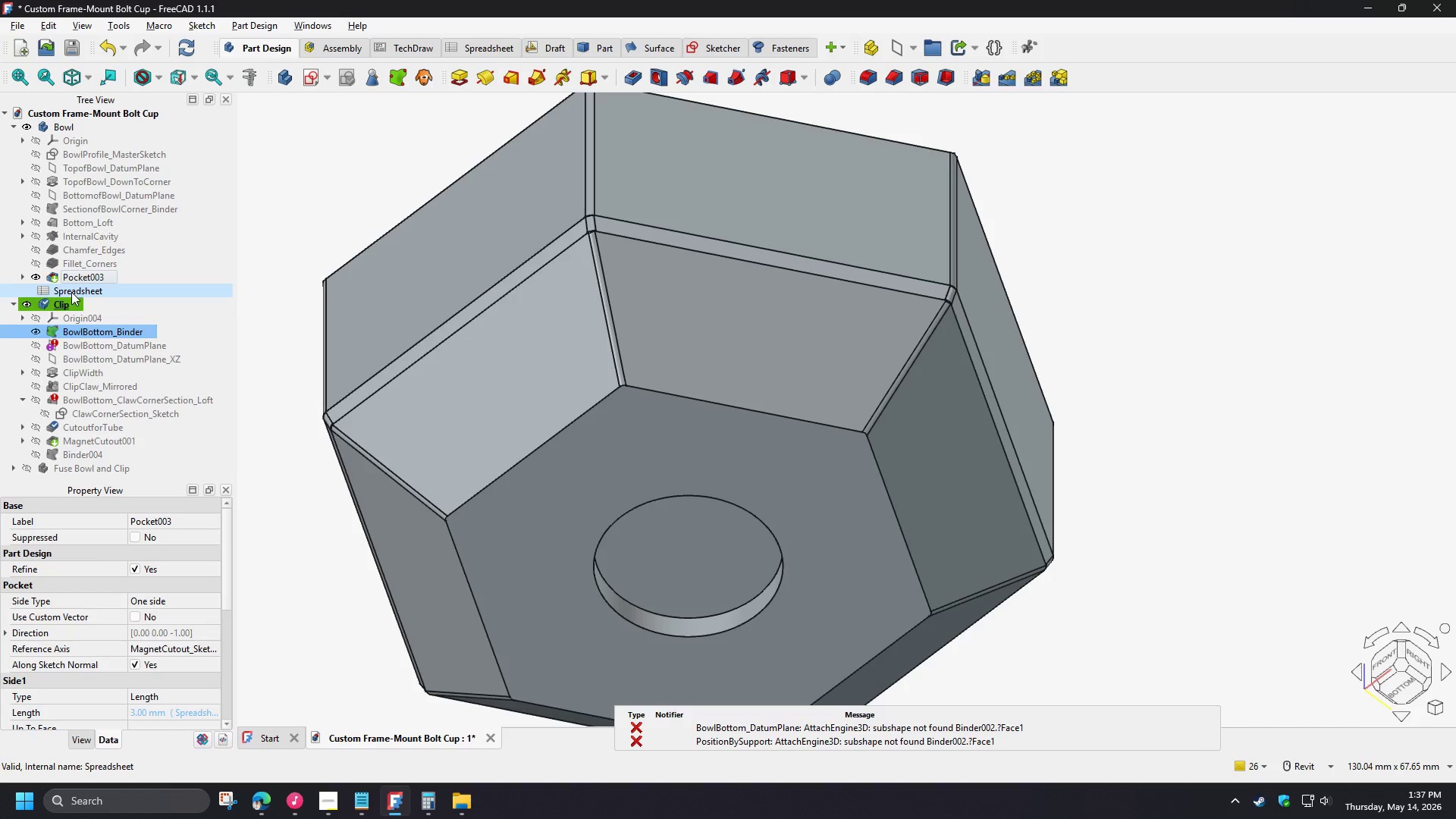 
hold_key(key=ControlLeft, duration=0.83)
 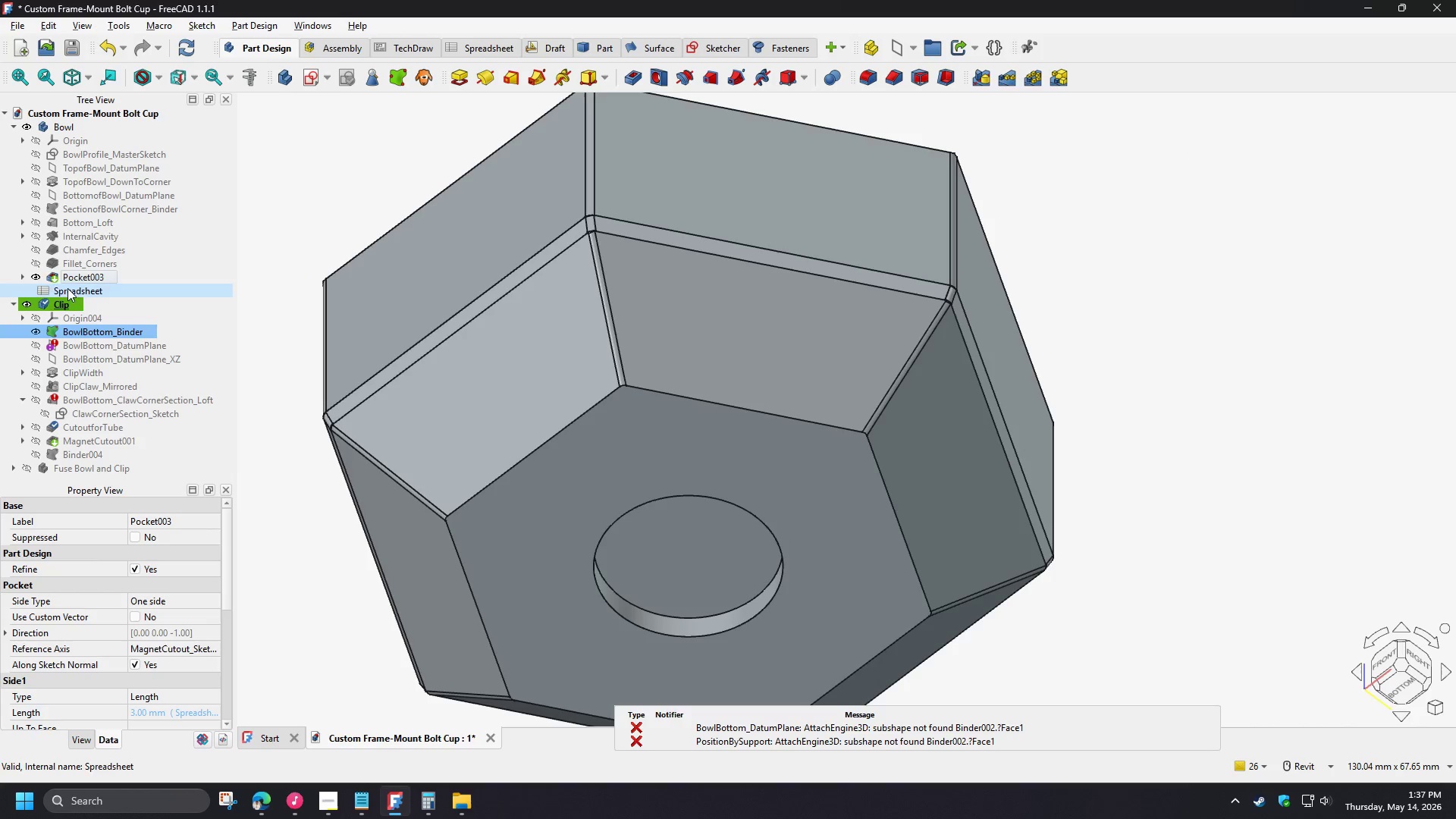 
left_click([33, 275])
 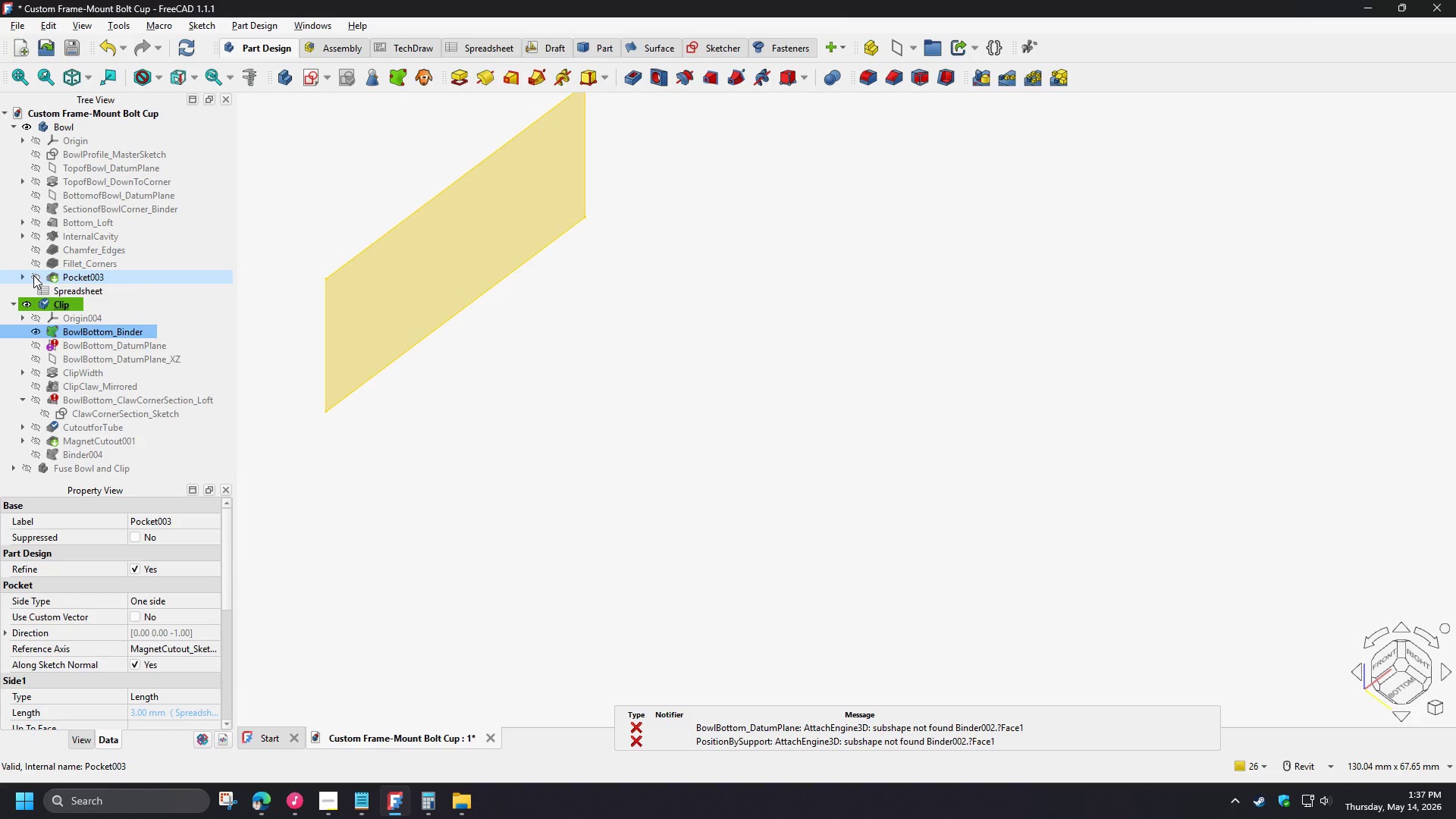 
left_click([33, 275])
 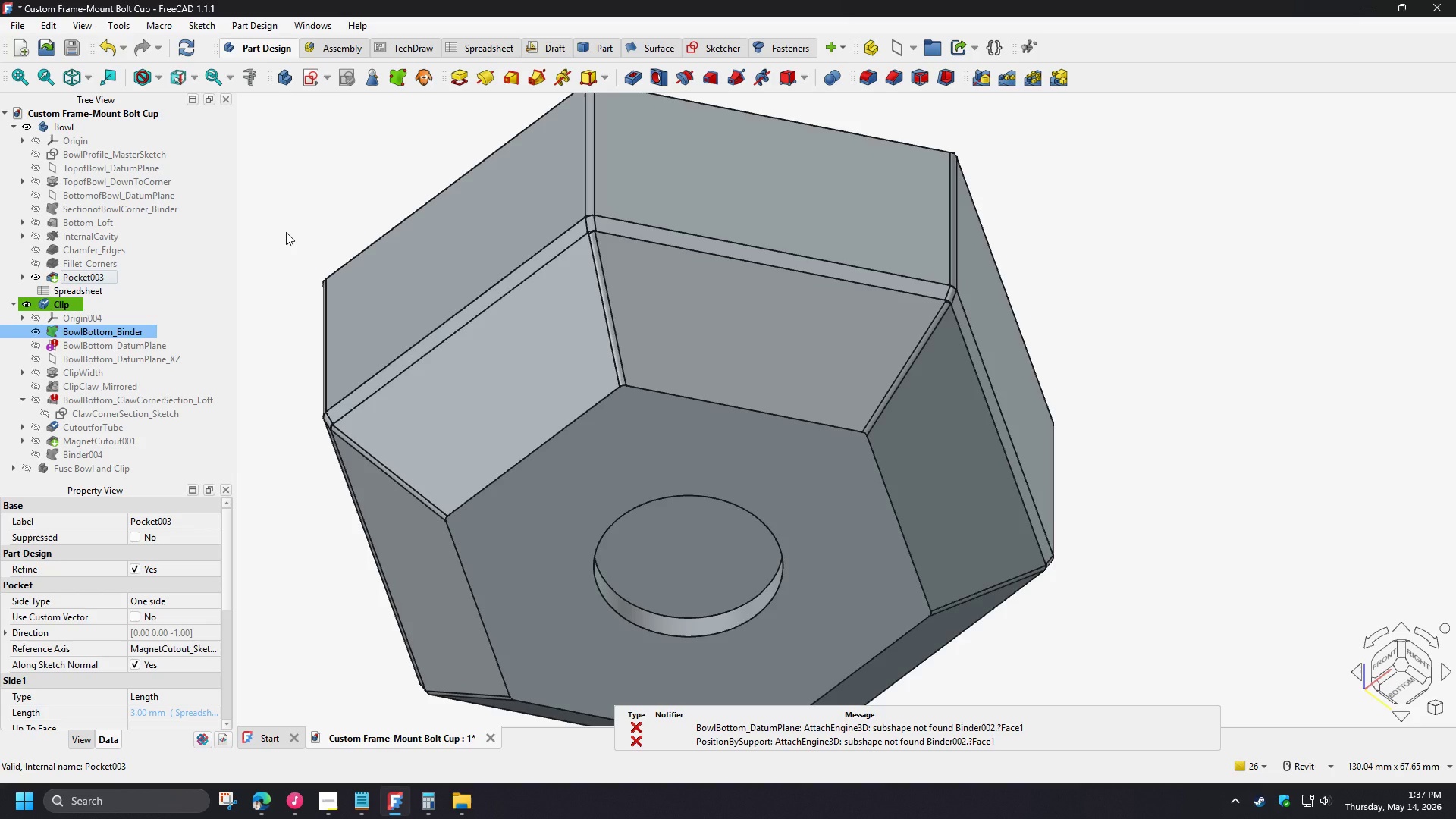 
key(Control+Z)
 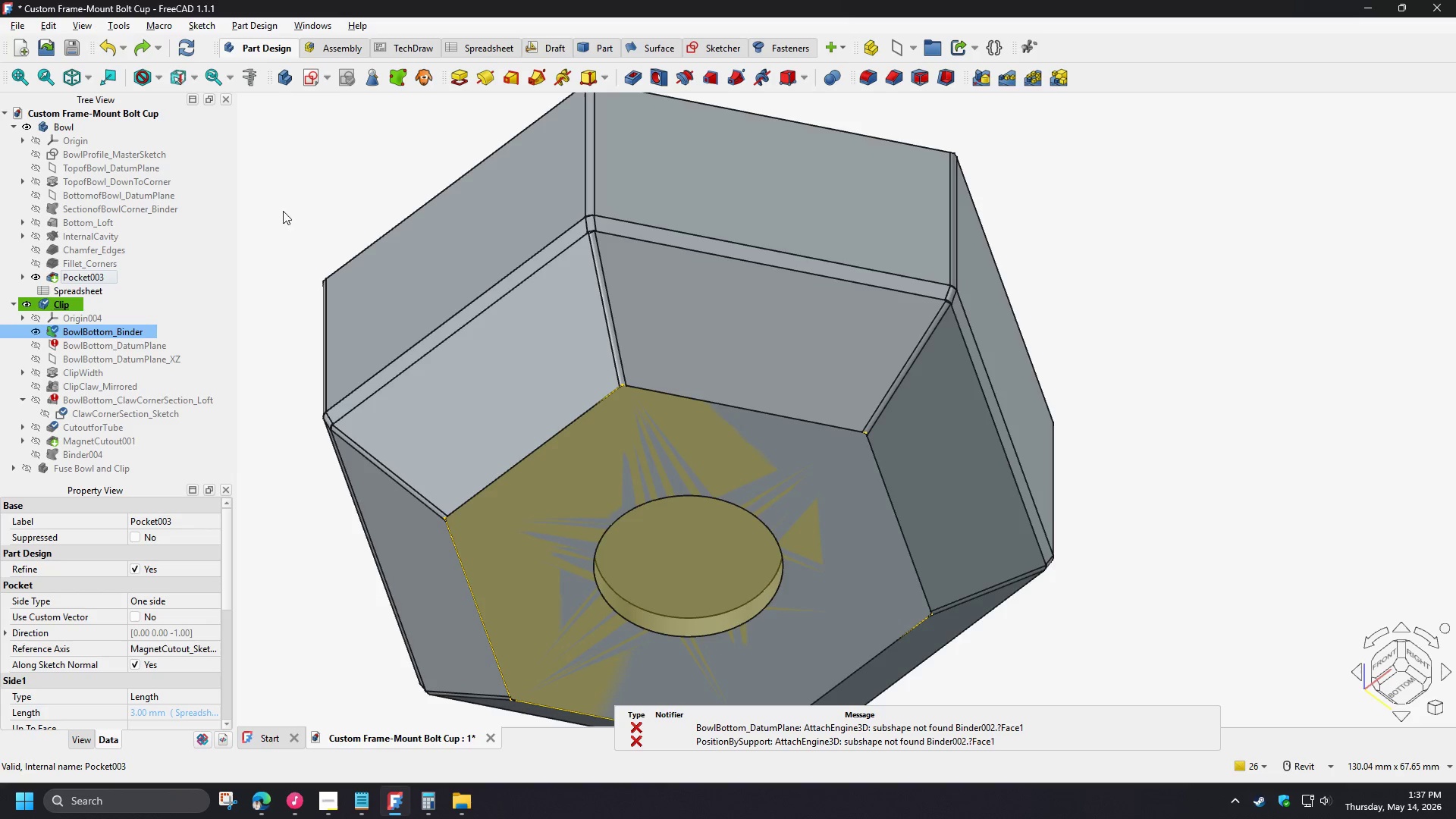 
left_click([190, 48])
 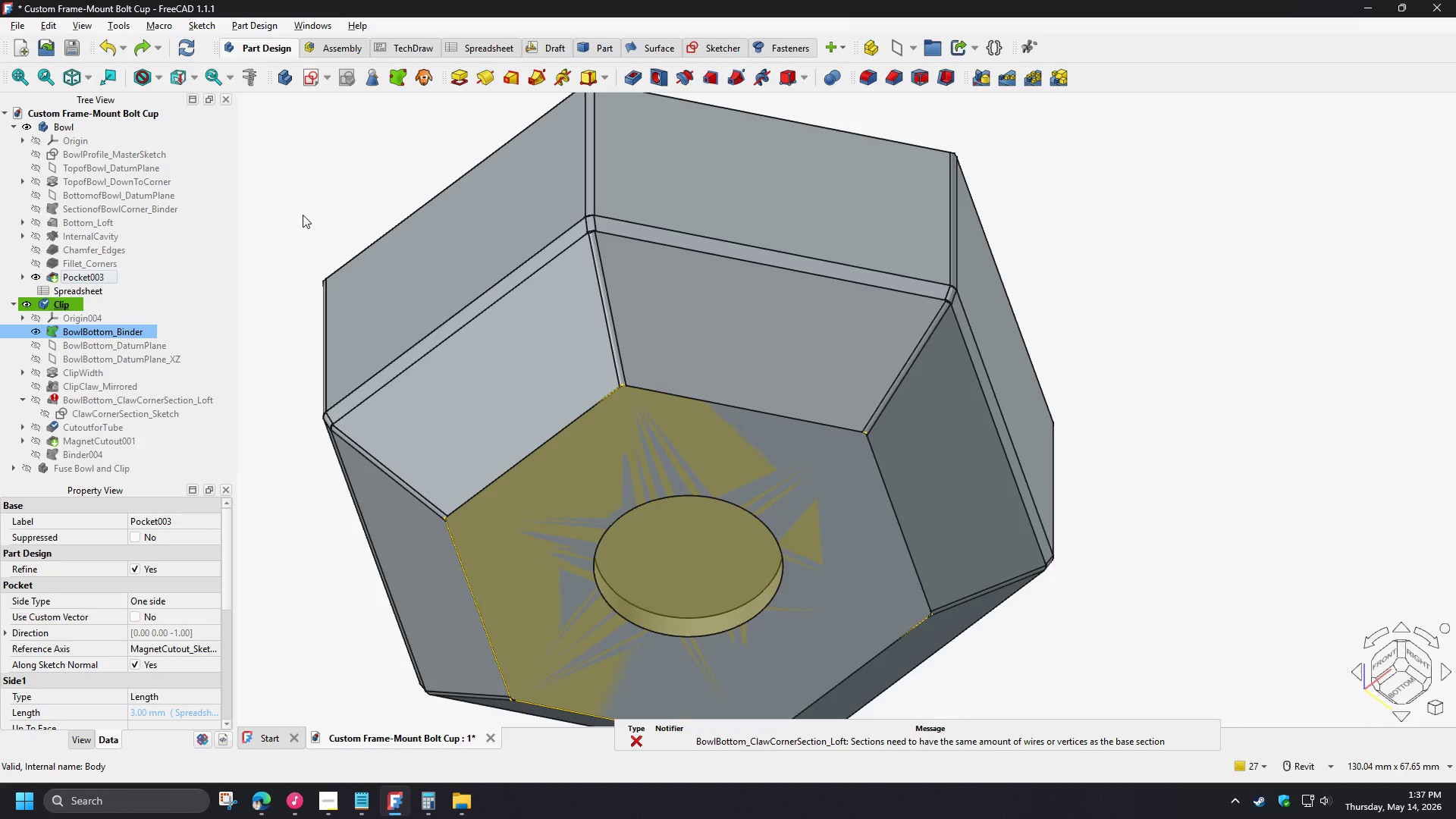 
hold_key(key=ControlLeft, duration=0.33)
 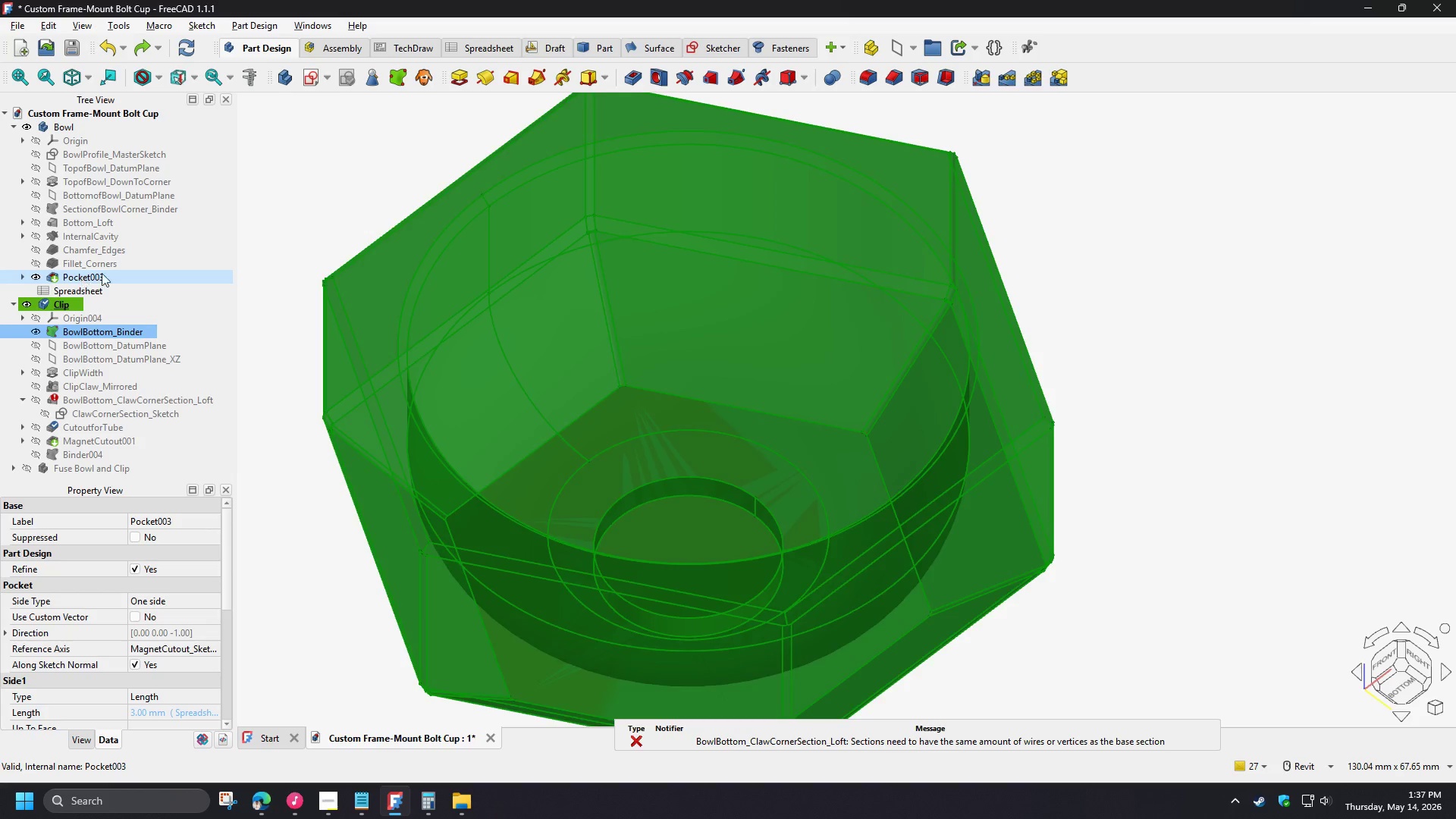 
left_click([426, 259])
 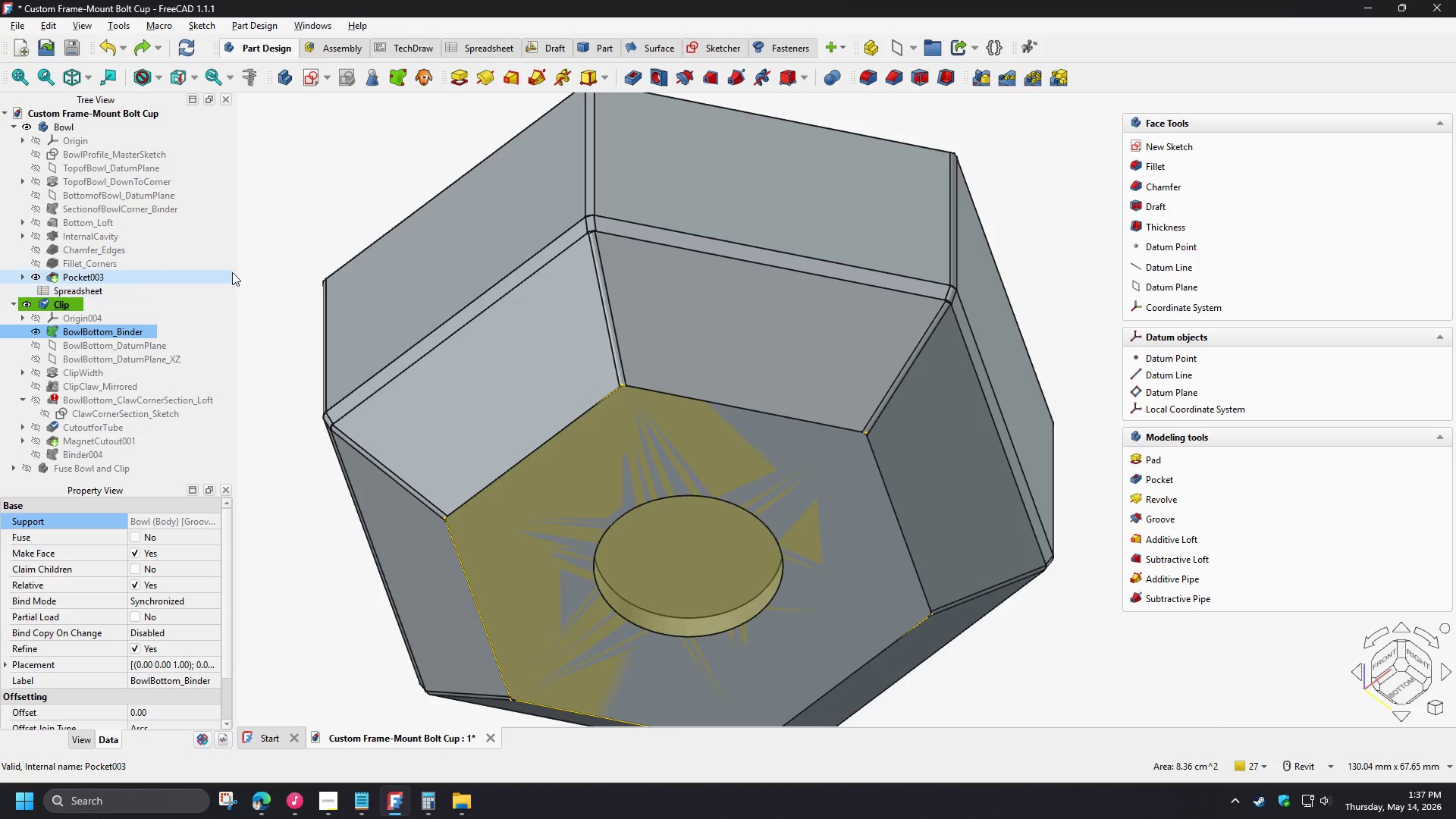 
left_click([321, 169])
 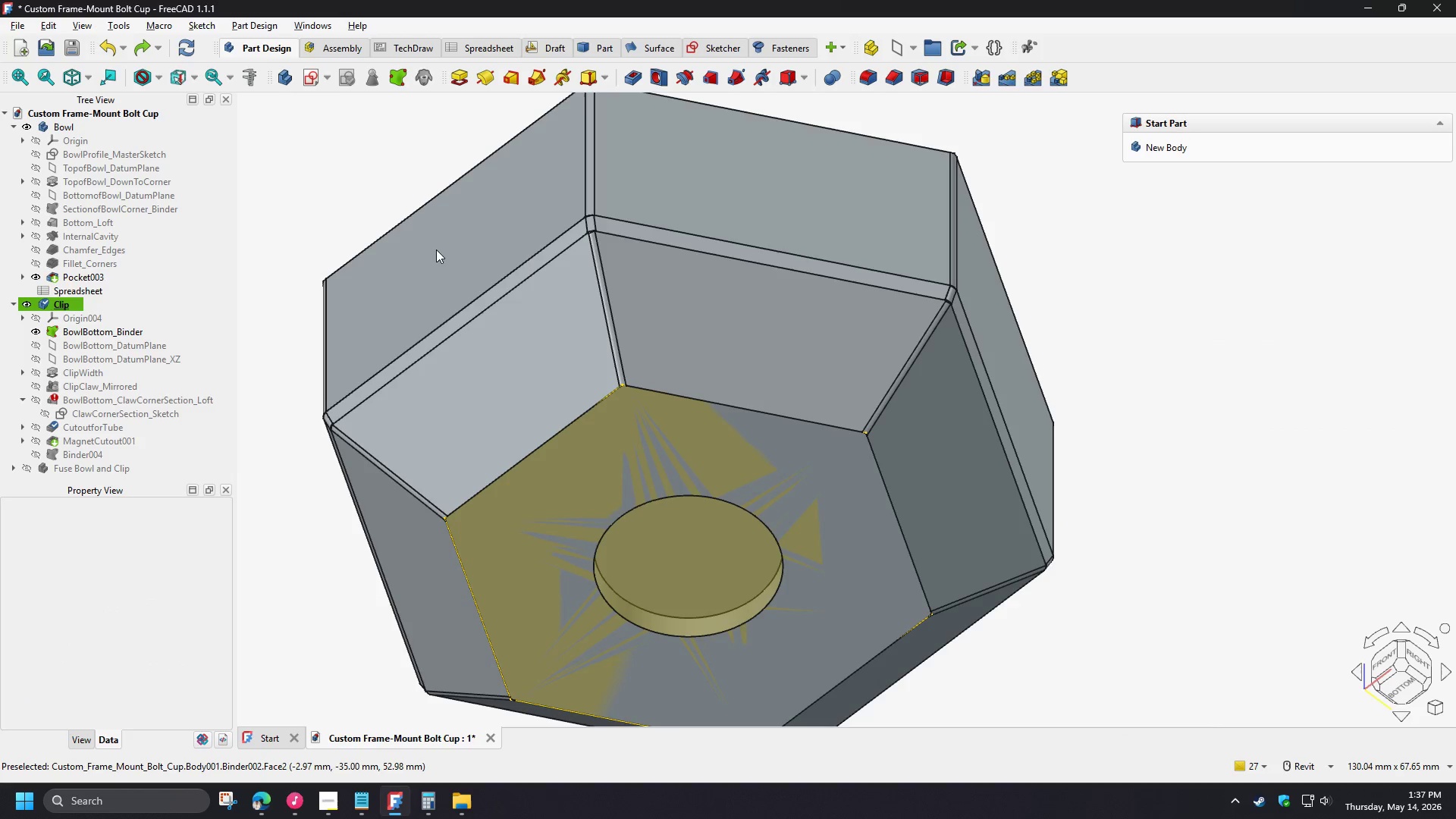 
left_click([436, 249])
 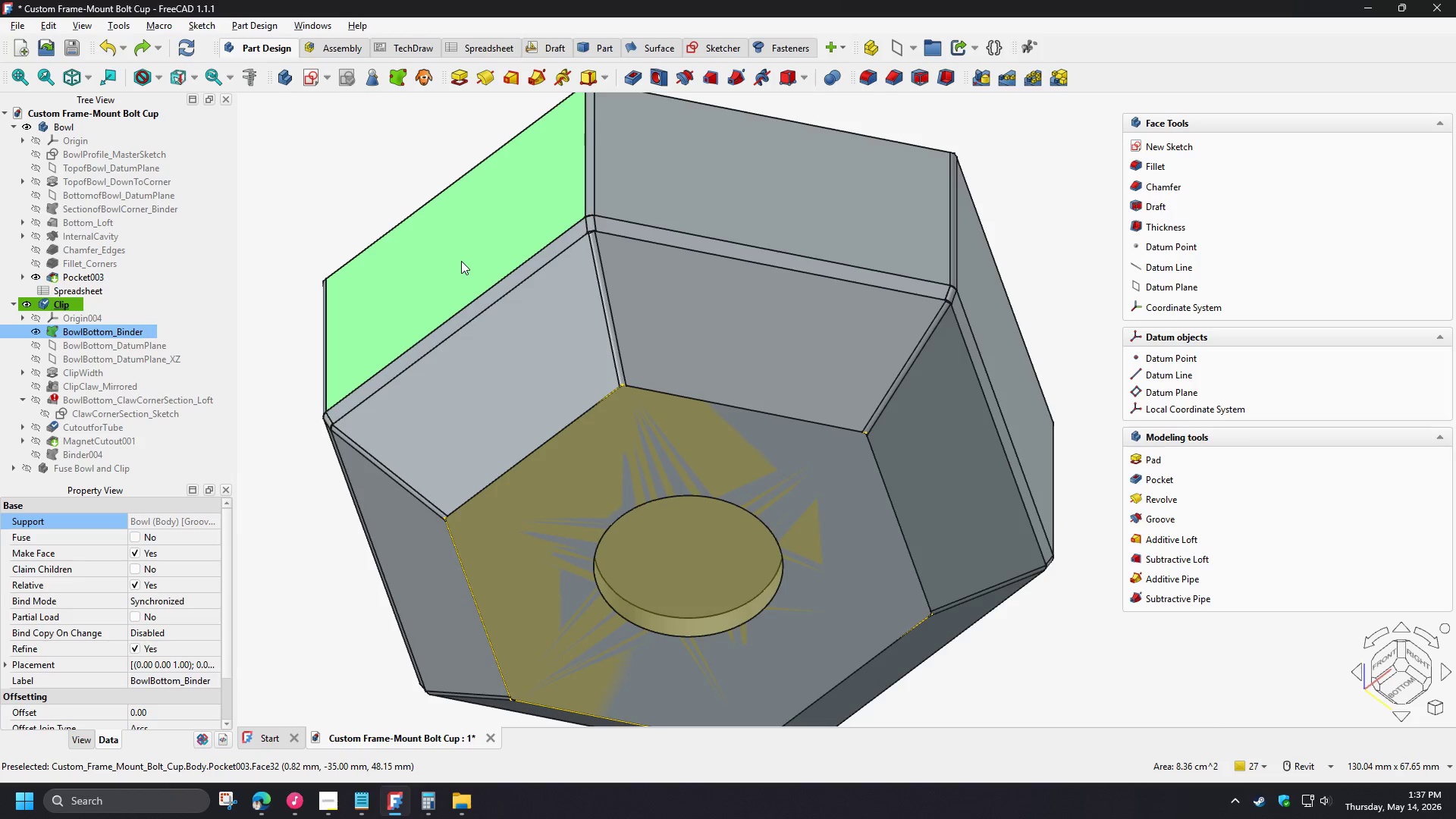 
left_click([361, 164])
 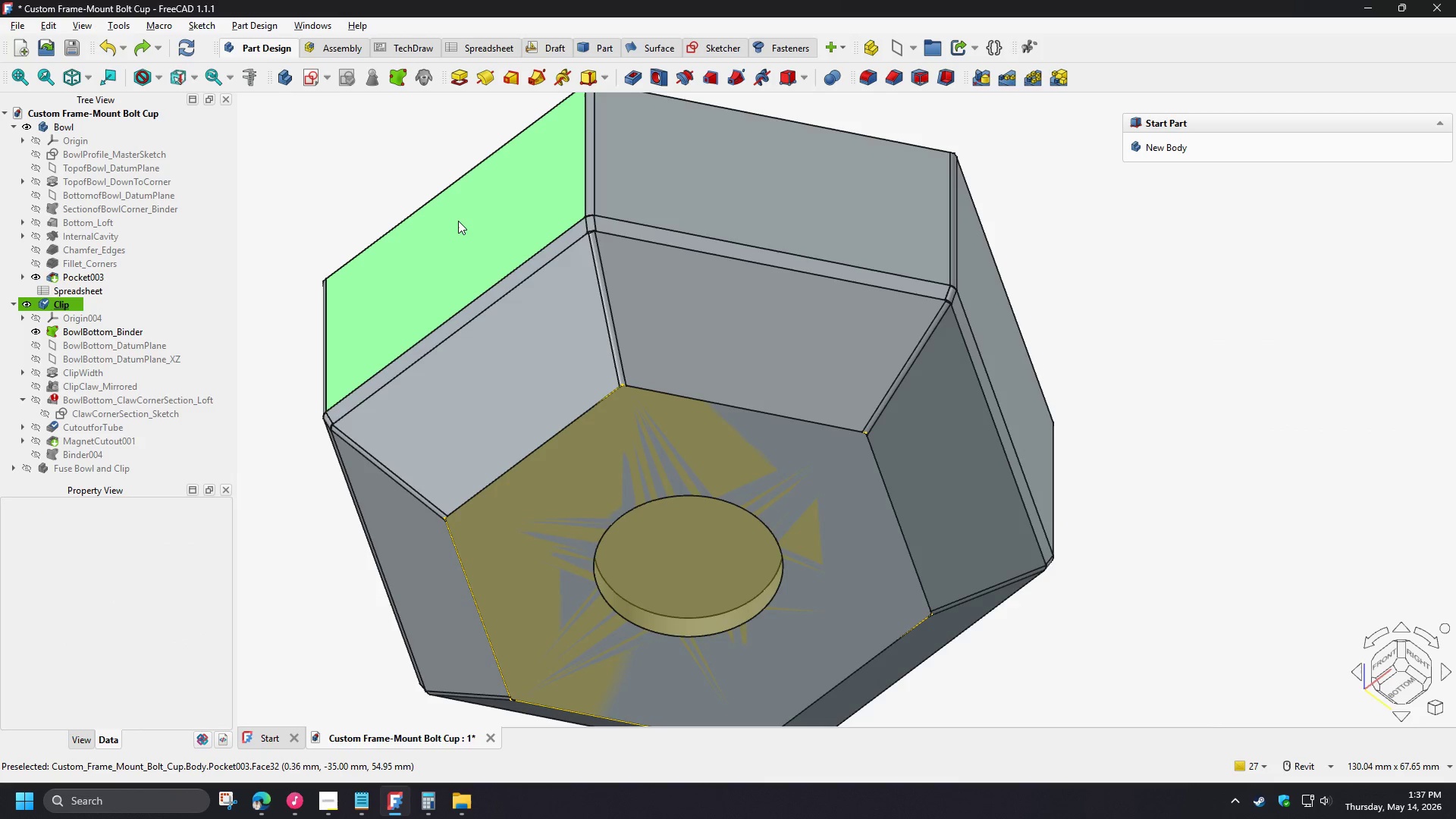 
left_click([458, 221])
 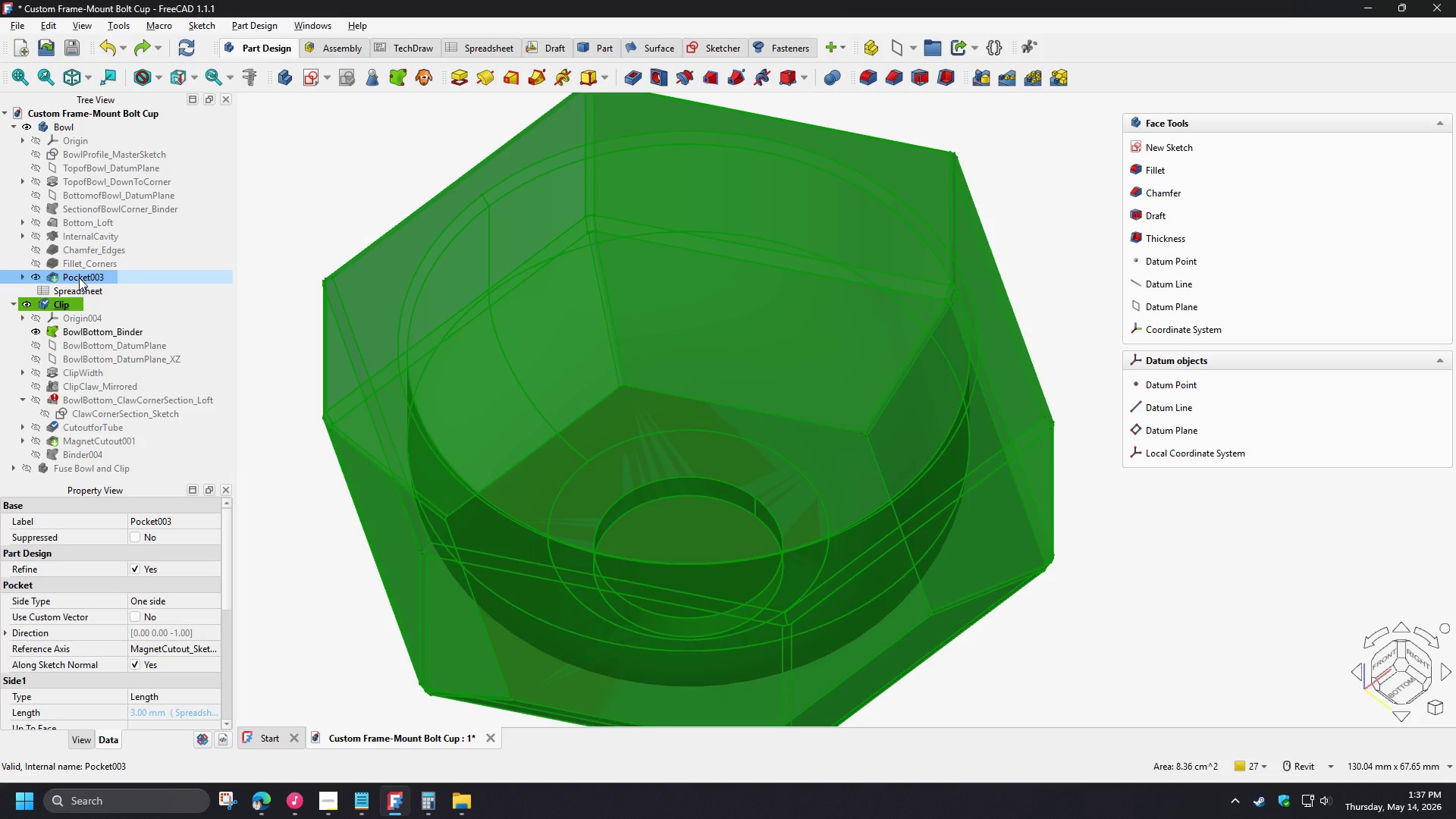 
left_click_drag(start_coordinate=[79, 278], to_coordinate=[102, 333])
 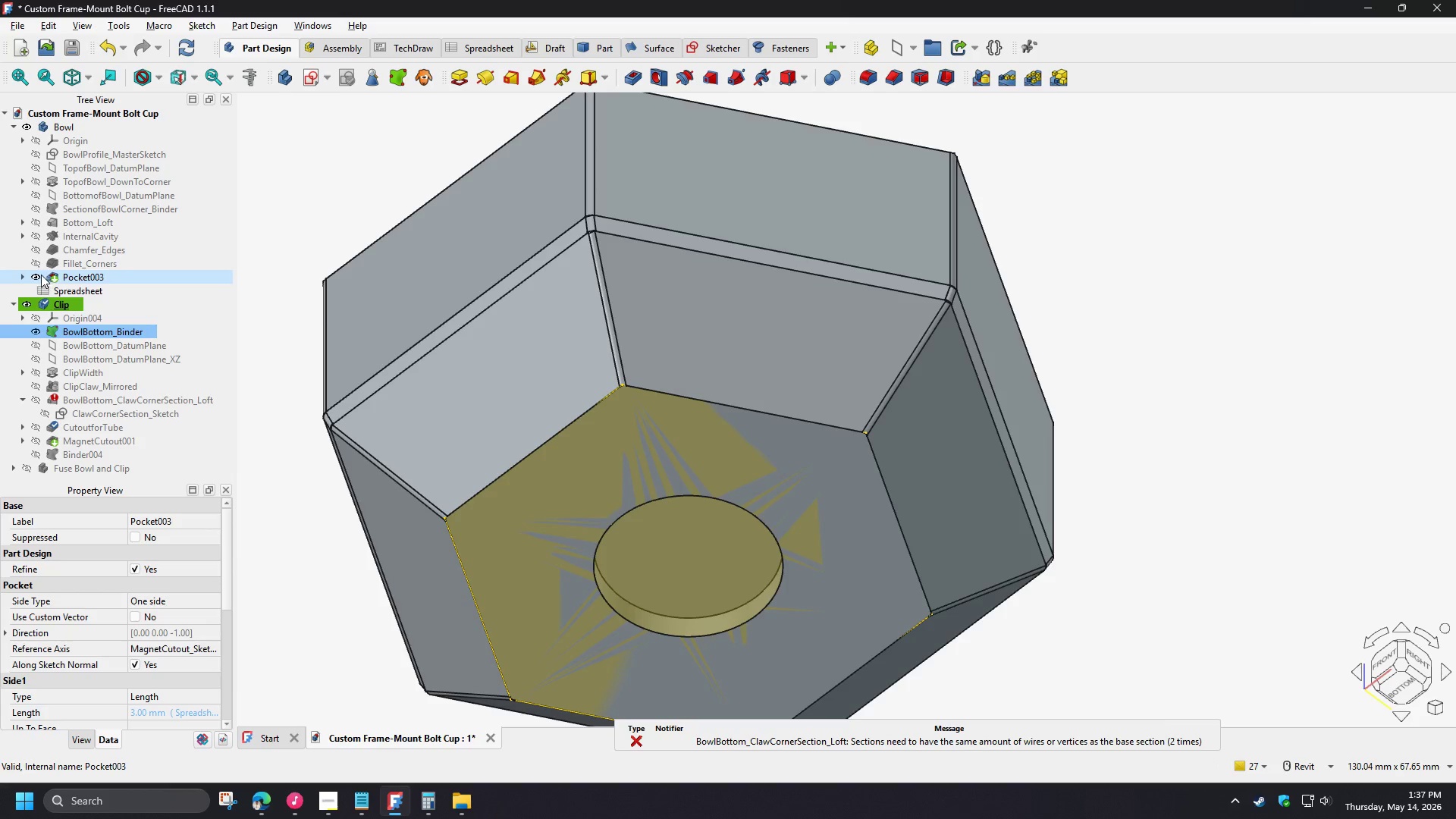 
left_click([39, 275])
 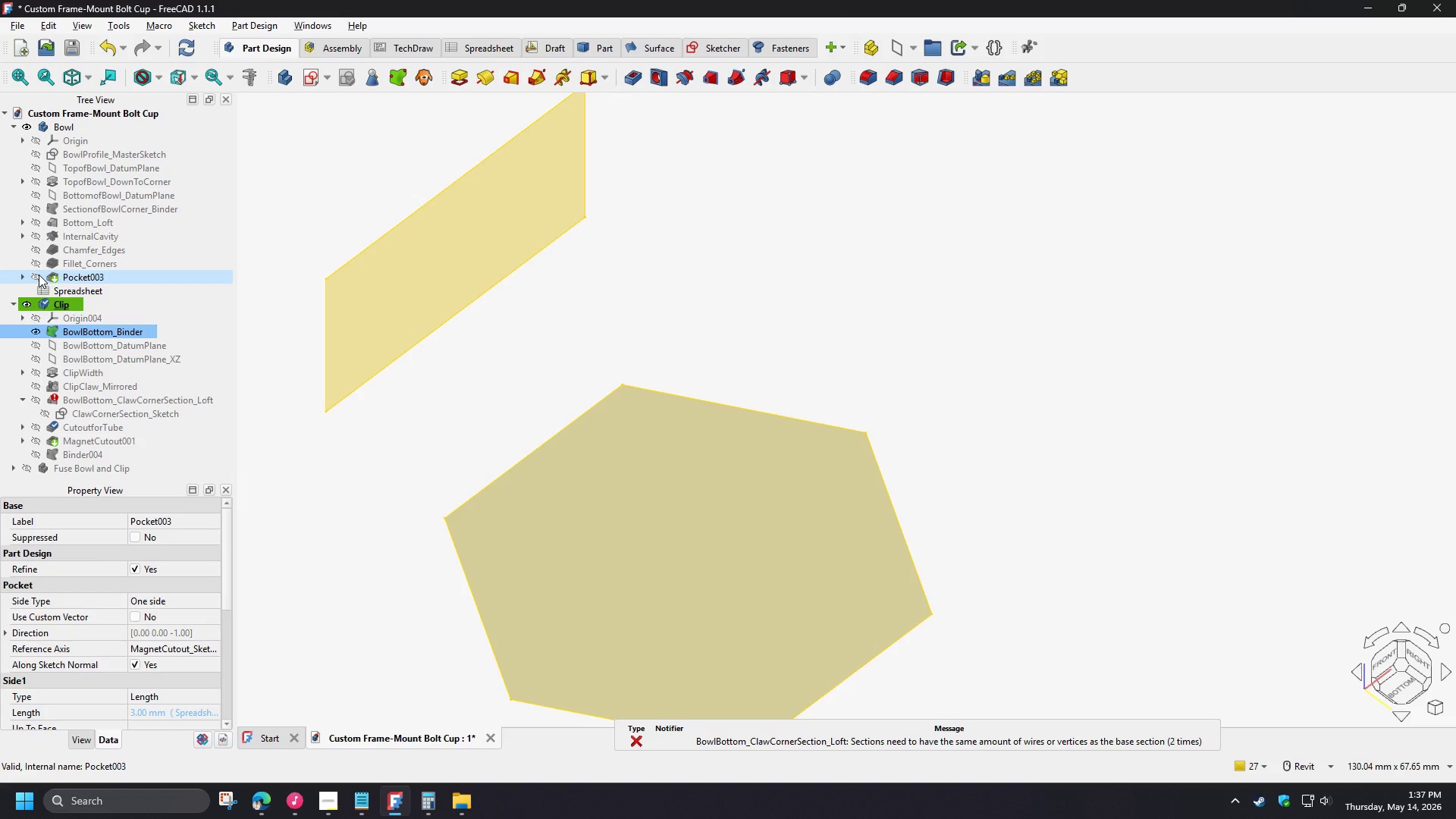 
left_click([39, 275])
 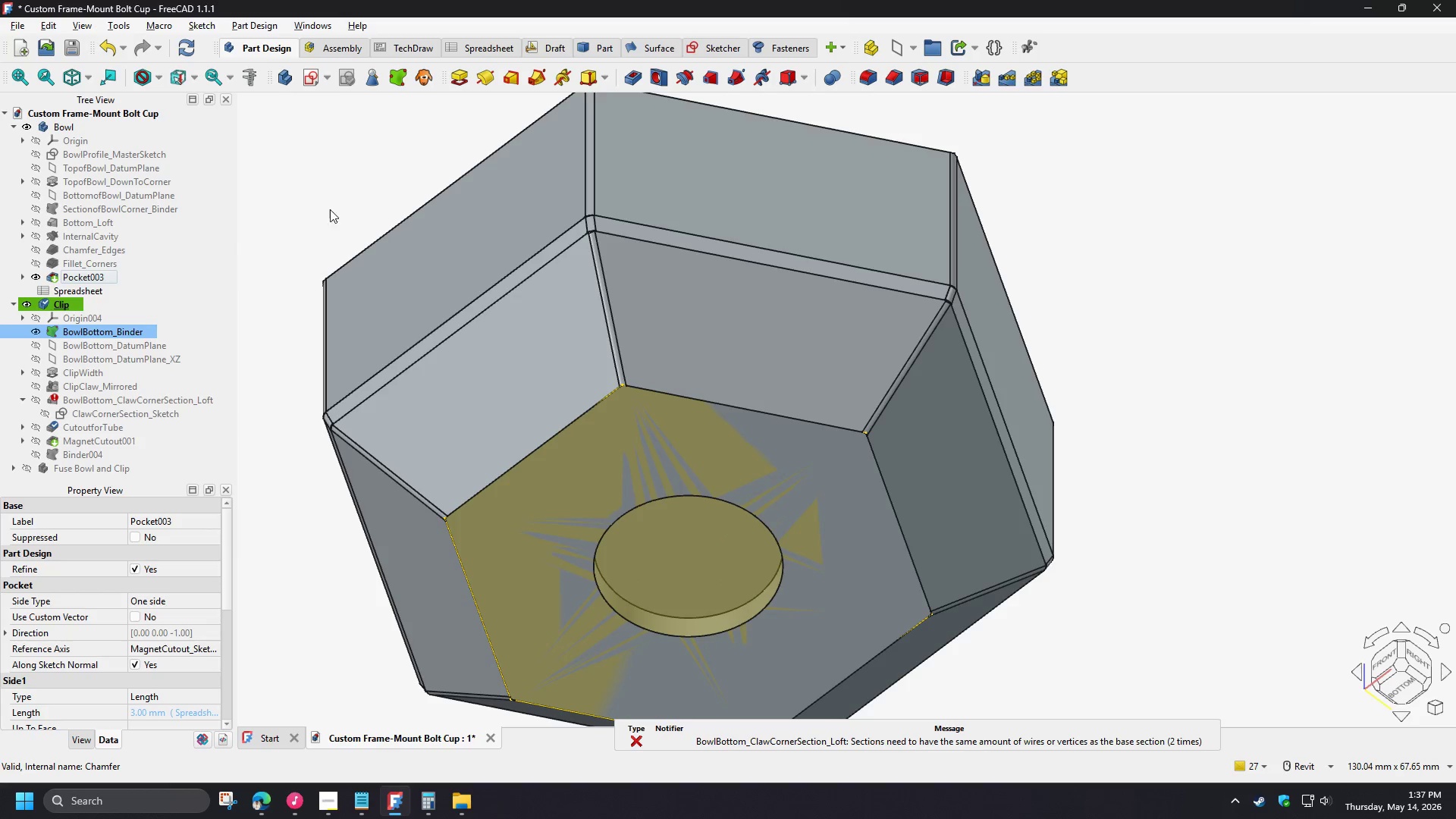 
left_click([325, 190])
 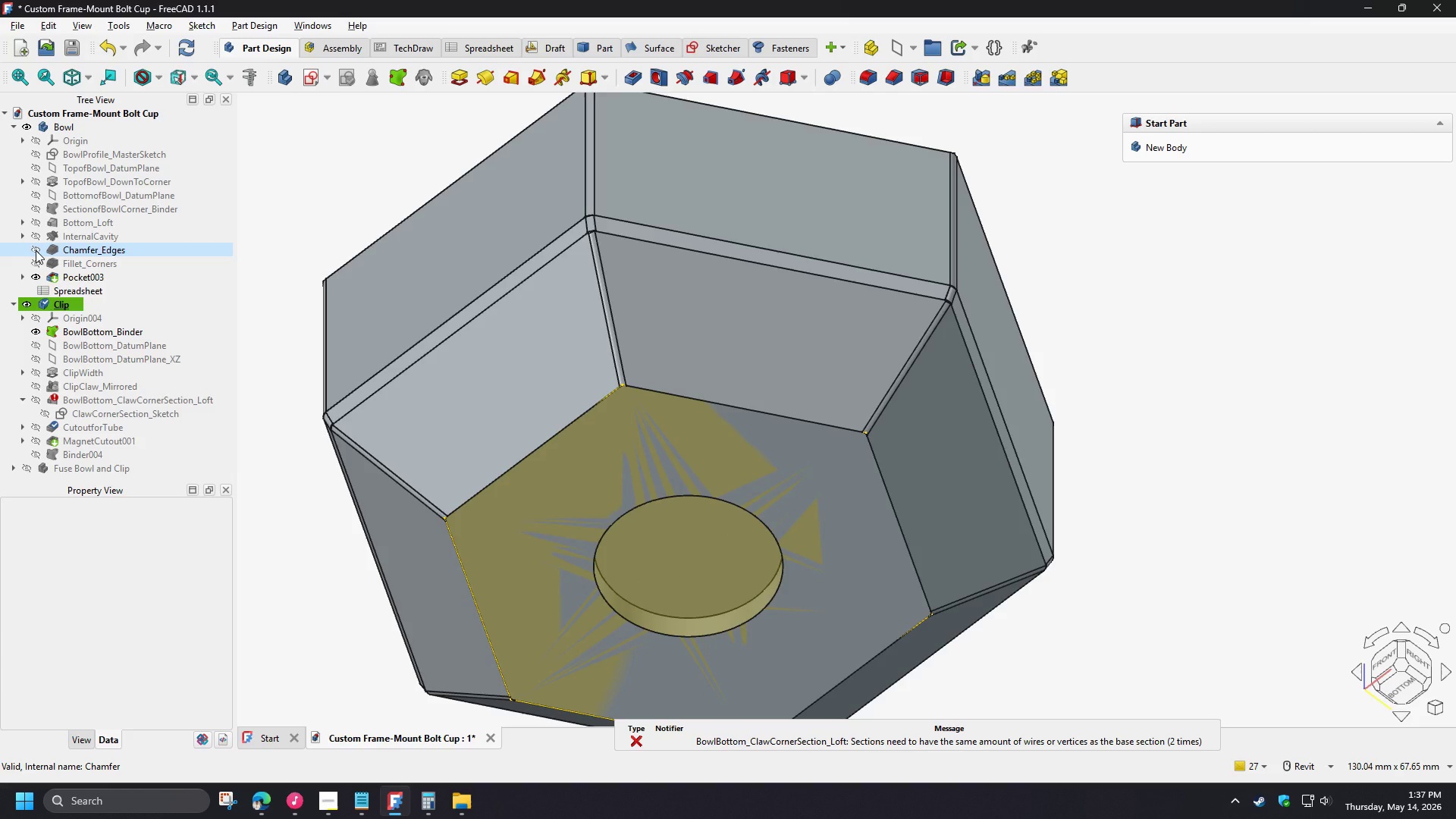 
wait(5.62)
 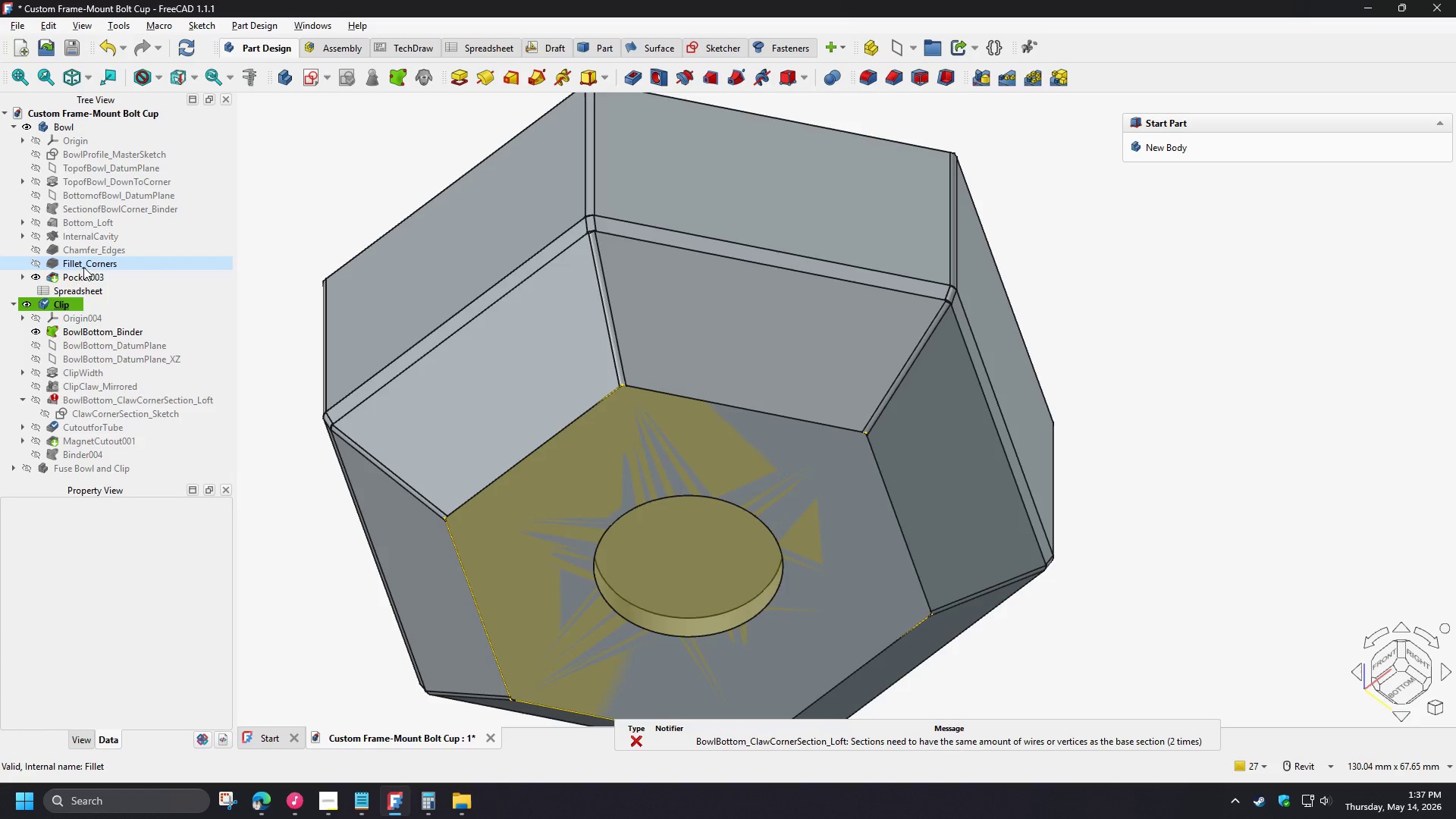 
left_click([37, 263])
 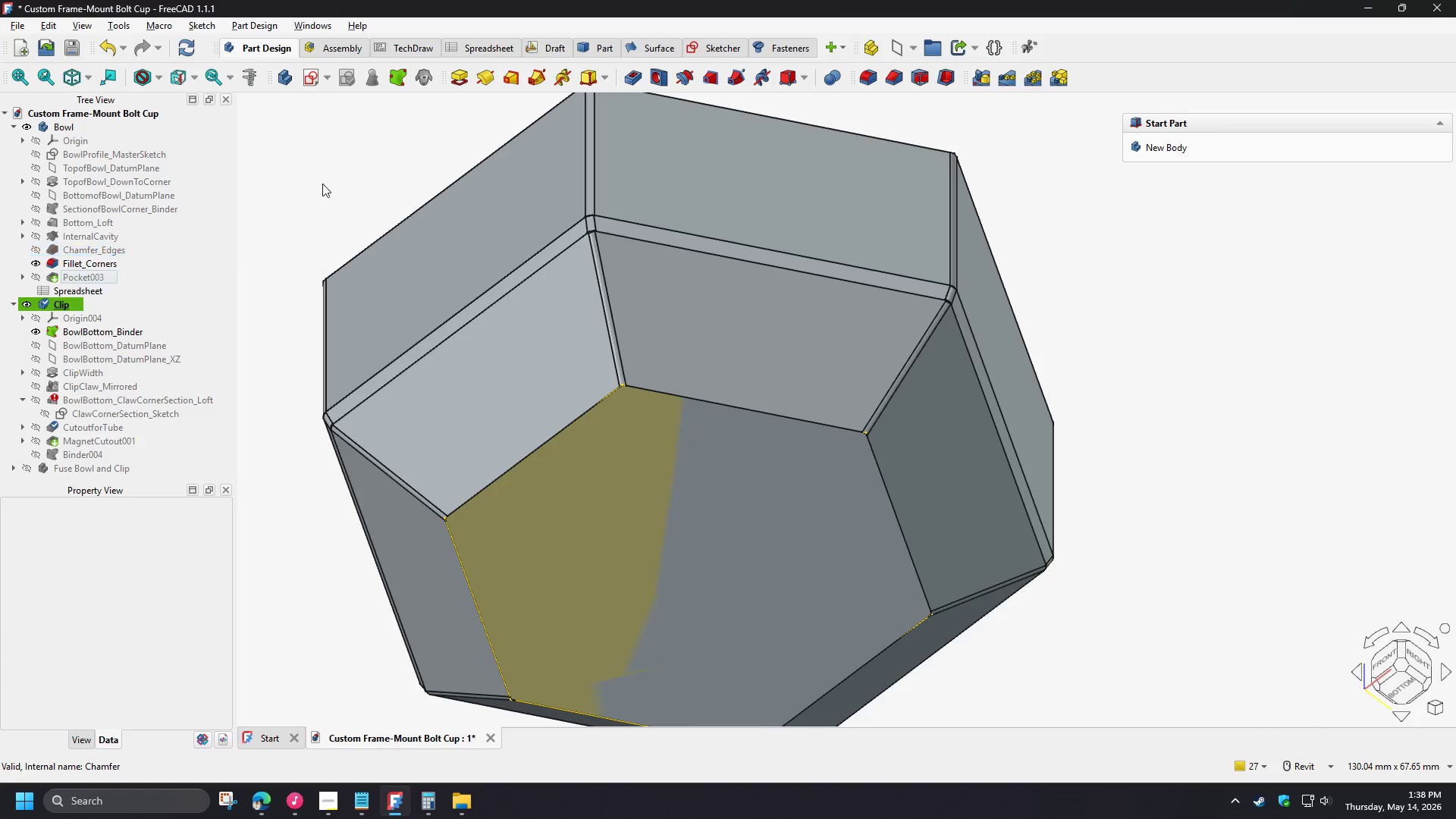 
left_click([322, 163])
 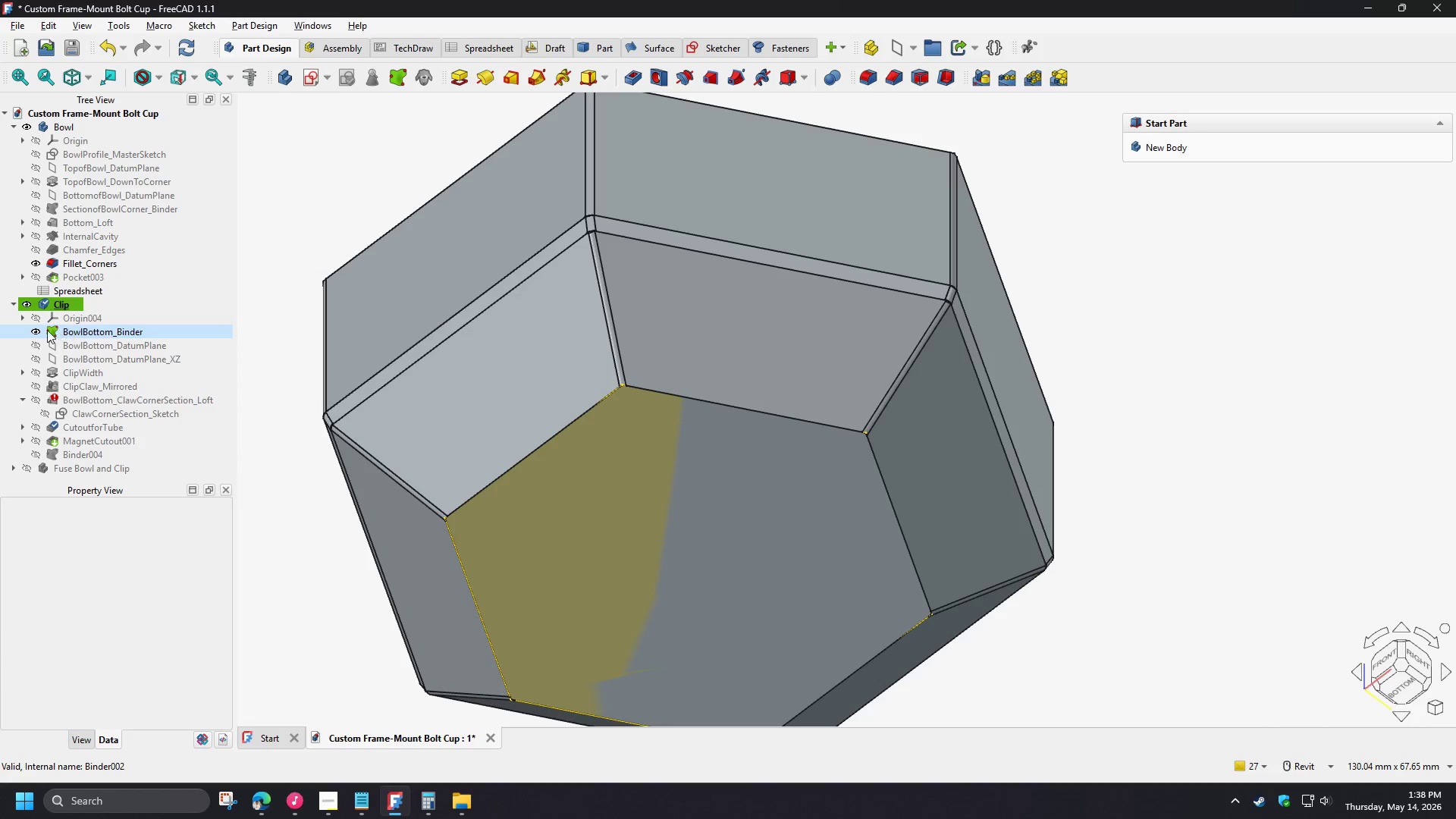 
left_click([37, 330])
 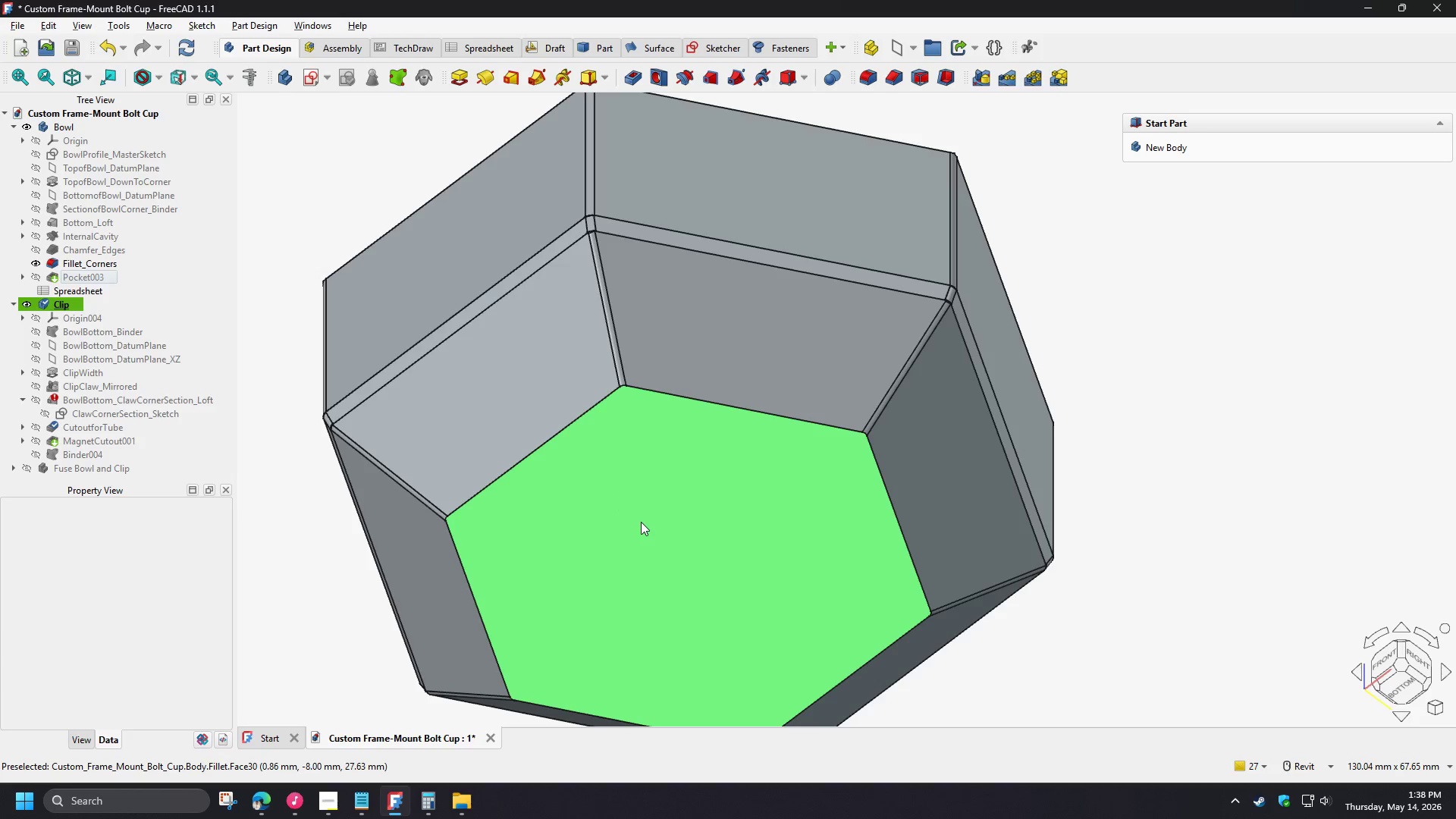 
left_click([641, 522])
 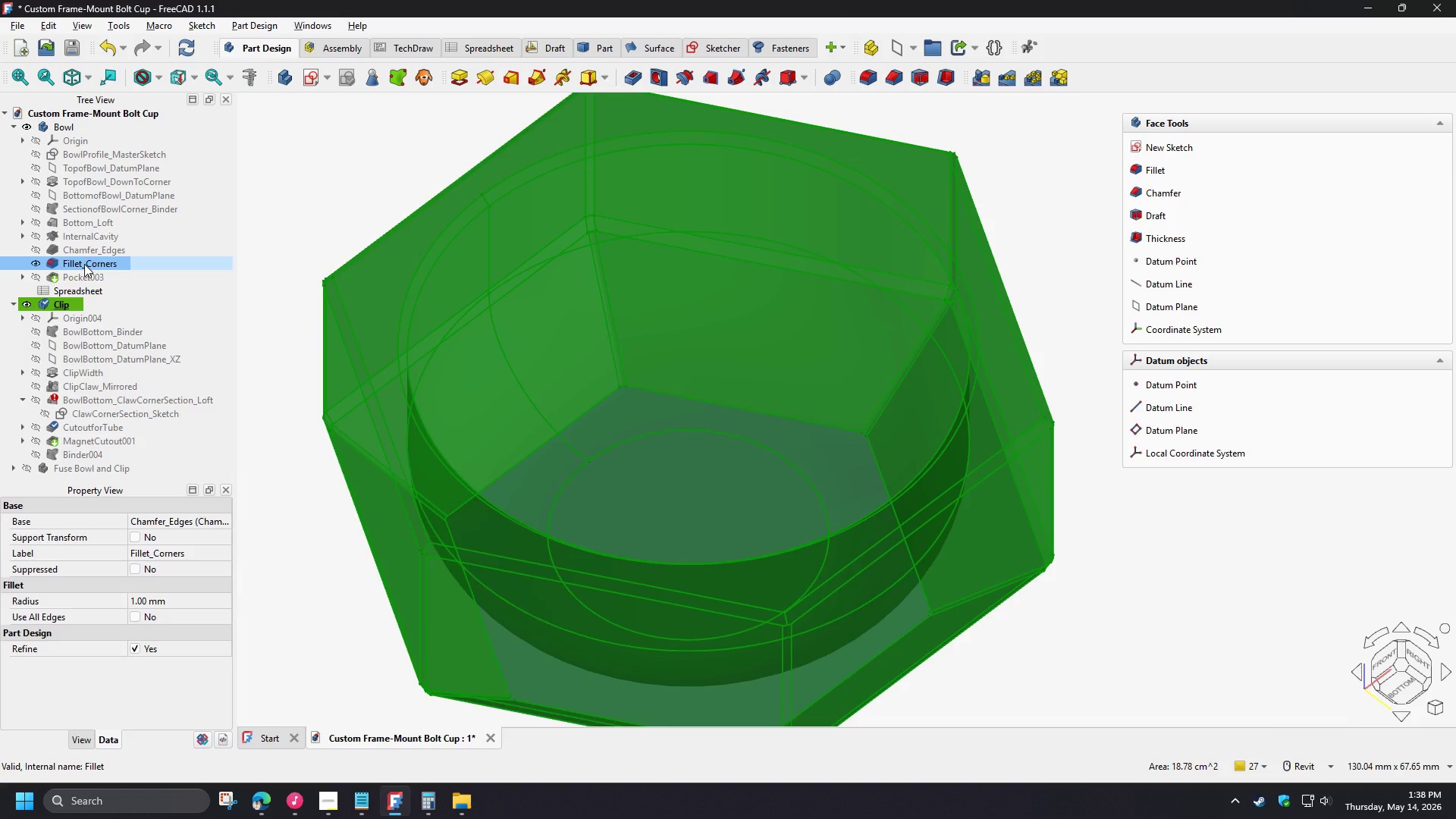 
wait(5.05)
 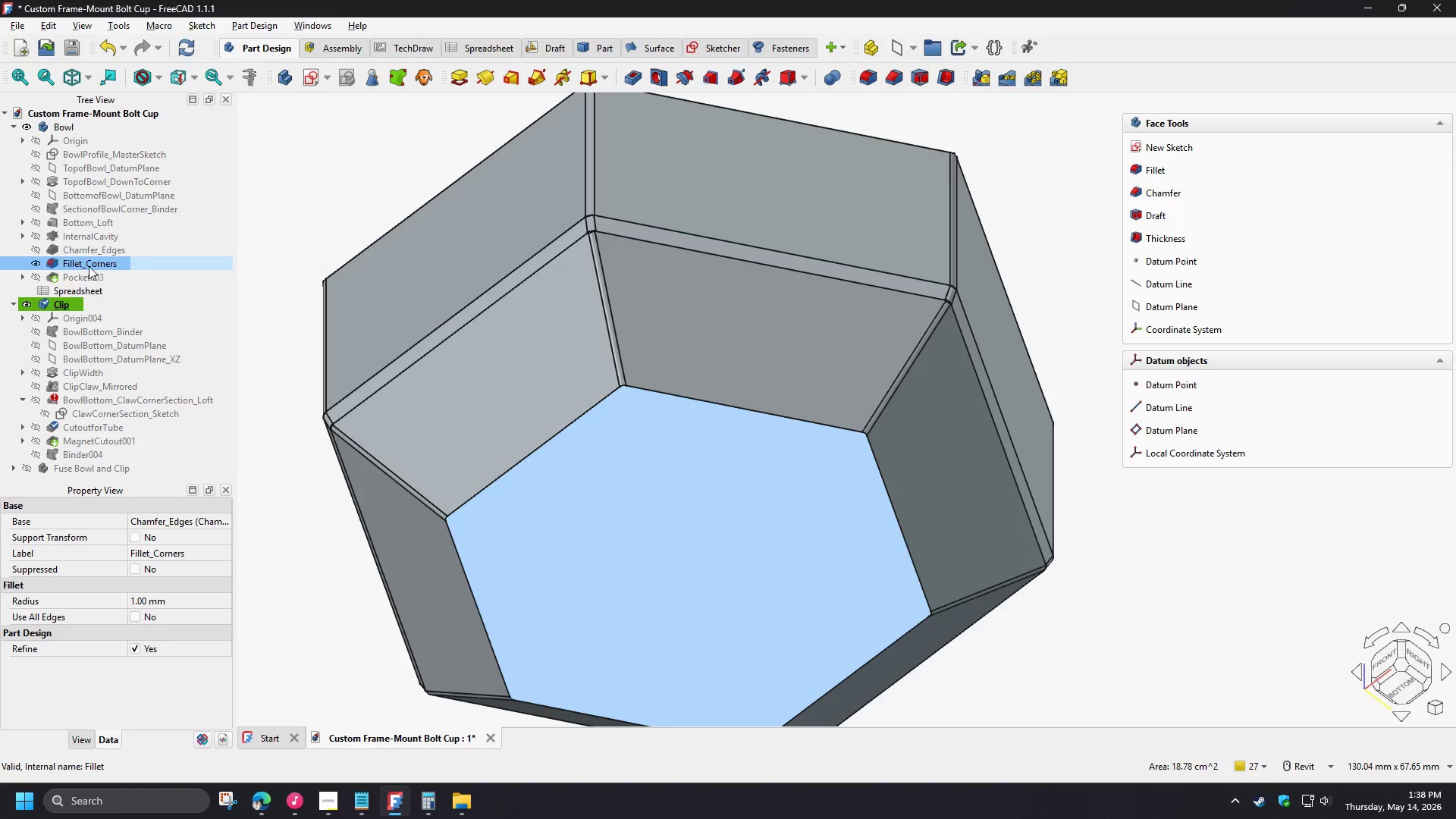 
left_click_drag(start_coordinate=[84, 264], to_coordinate=[124, 333])
 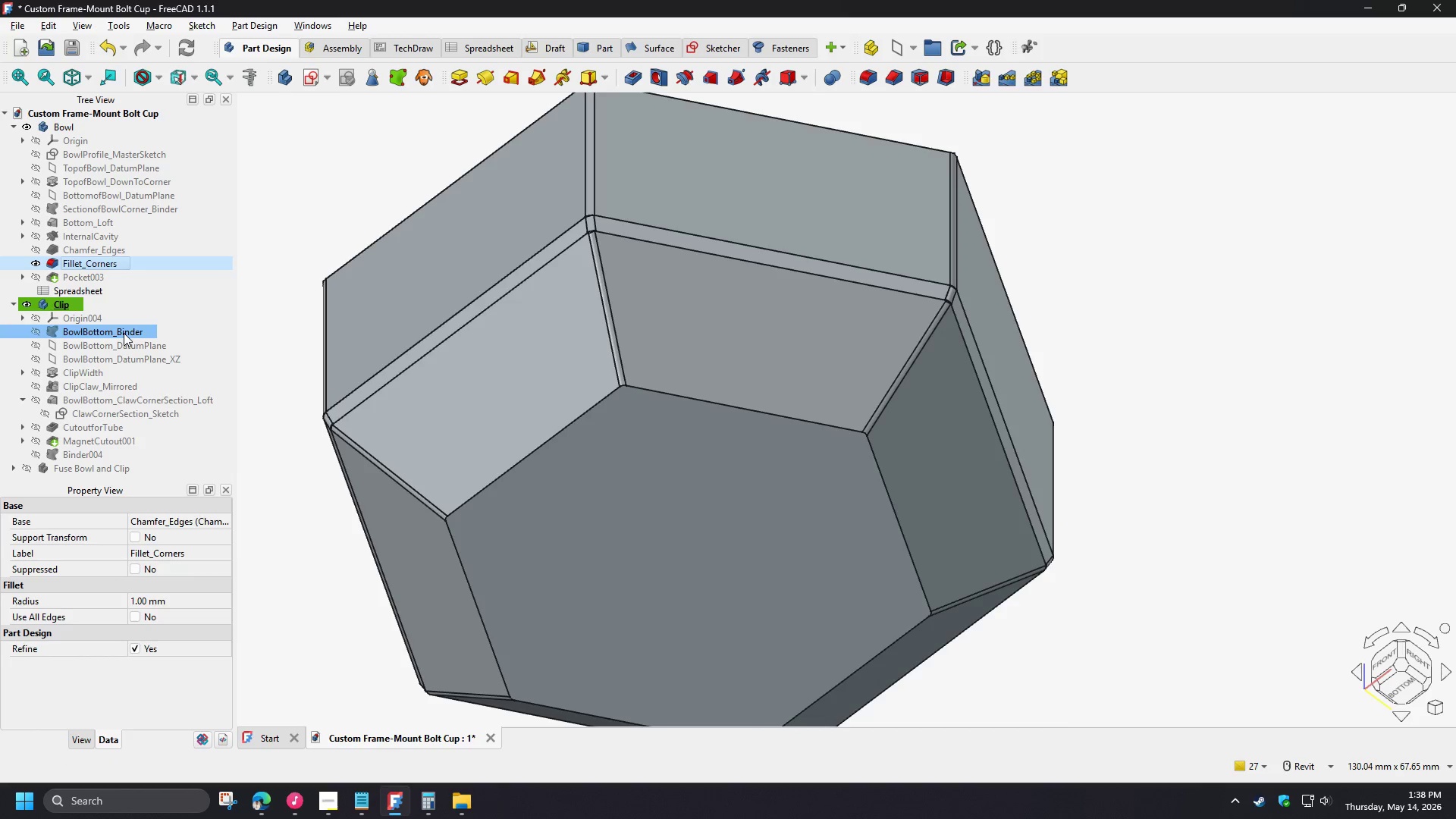 
hold_key(key=ControlLeft, duration=1.5)
 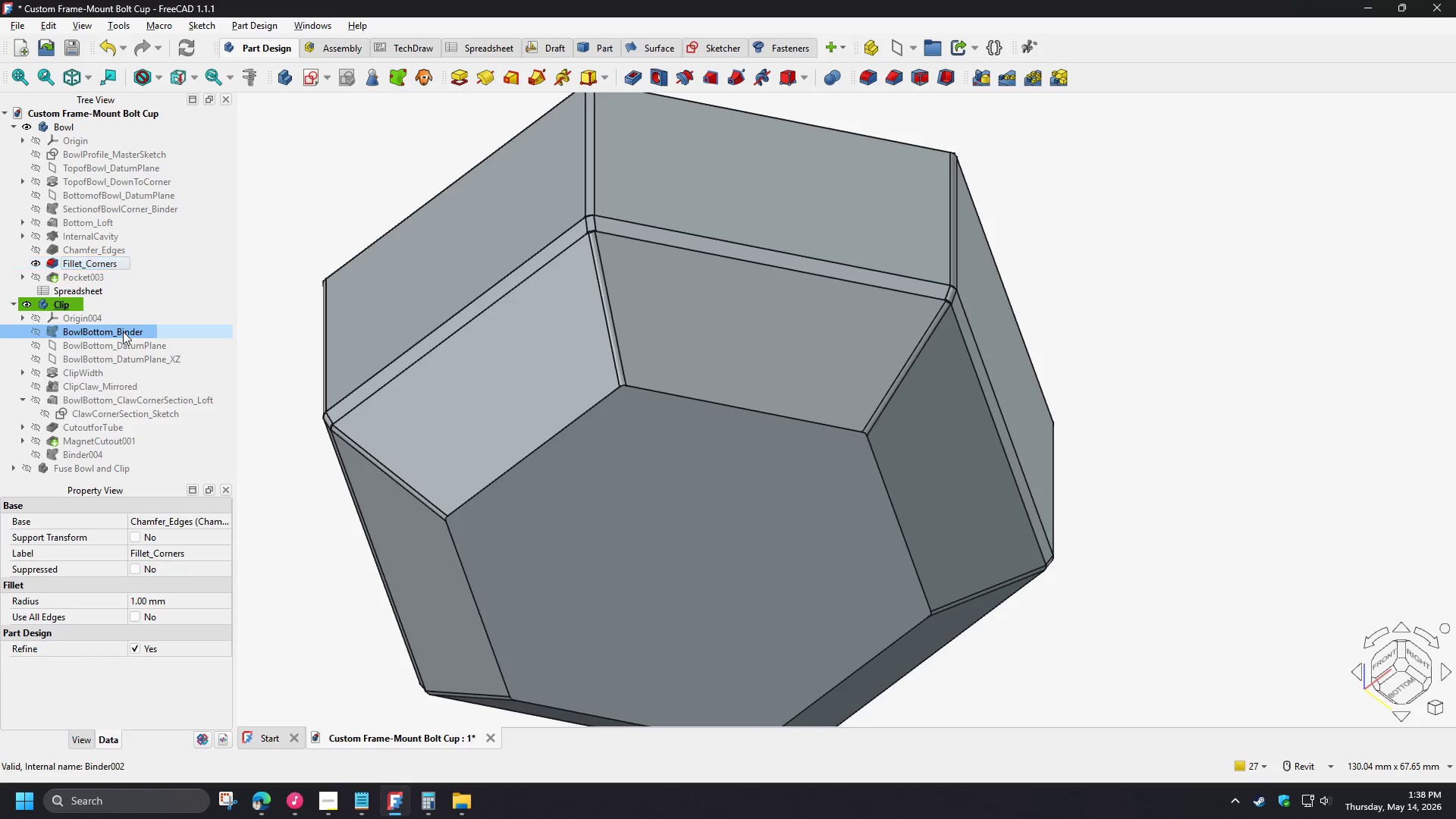 
key(Control+ControlLeft)
 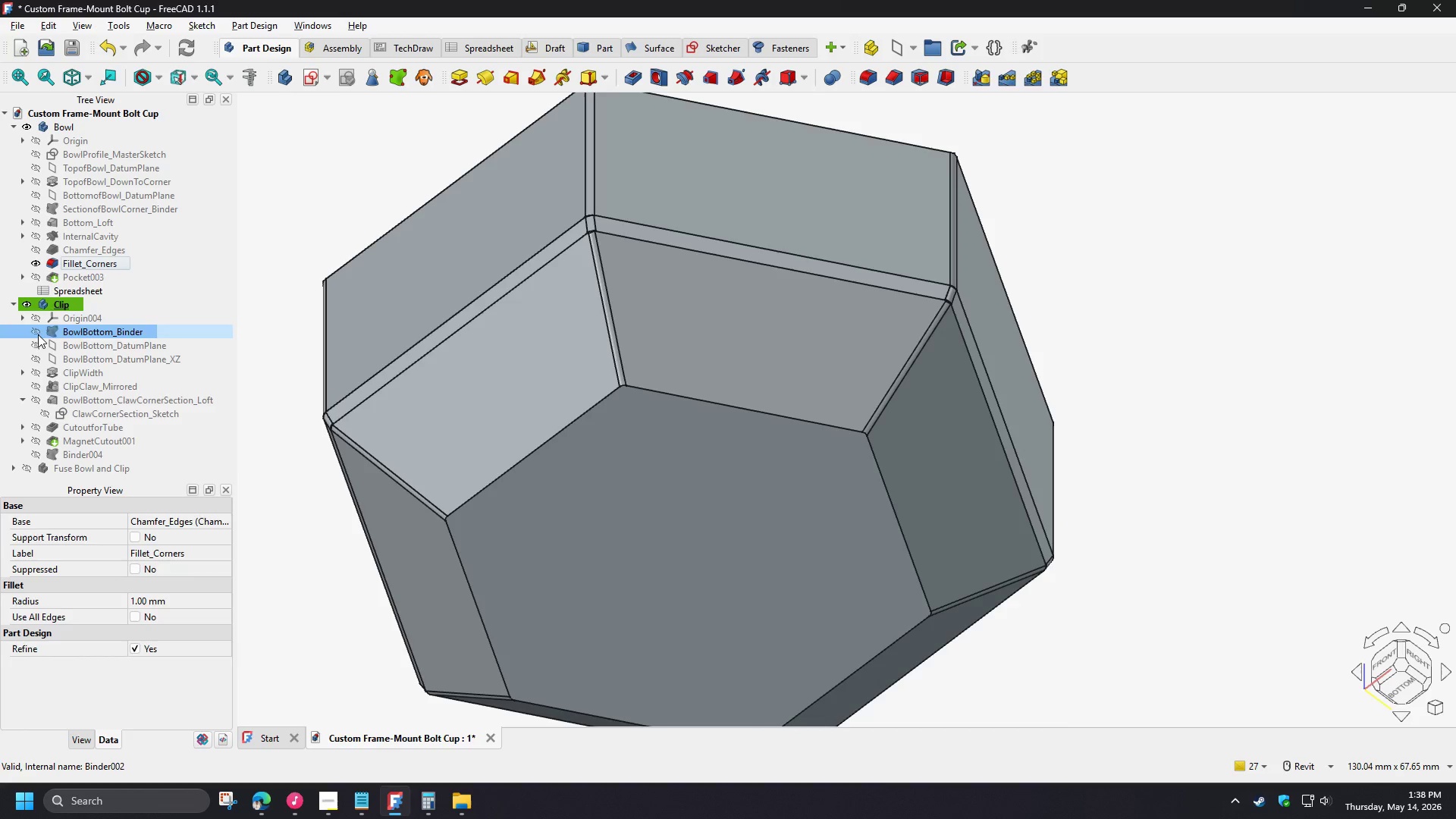 
left_click([36, 334])
 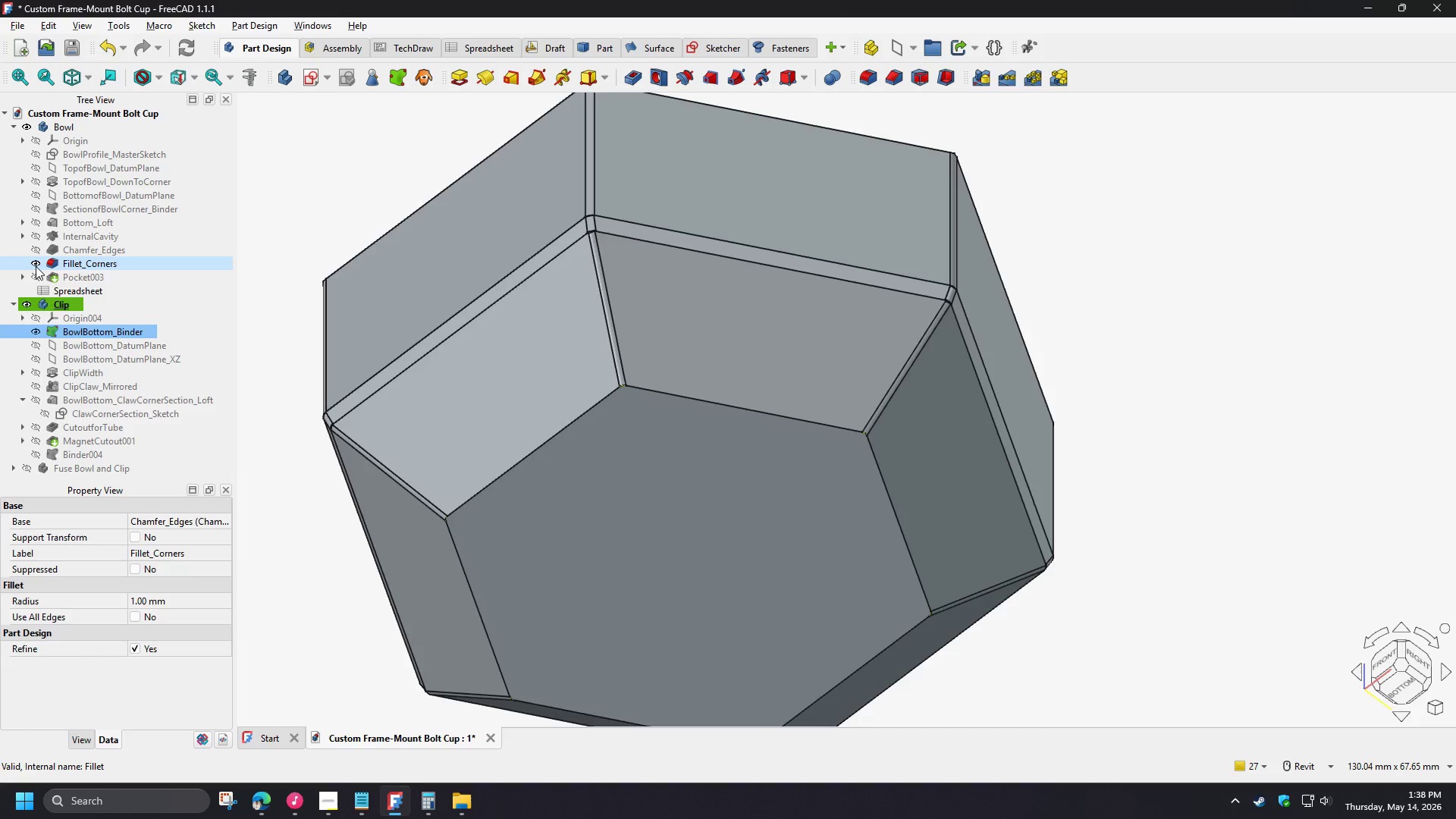 
left_click([35, 266])
 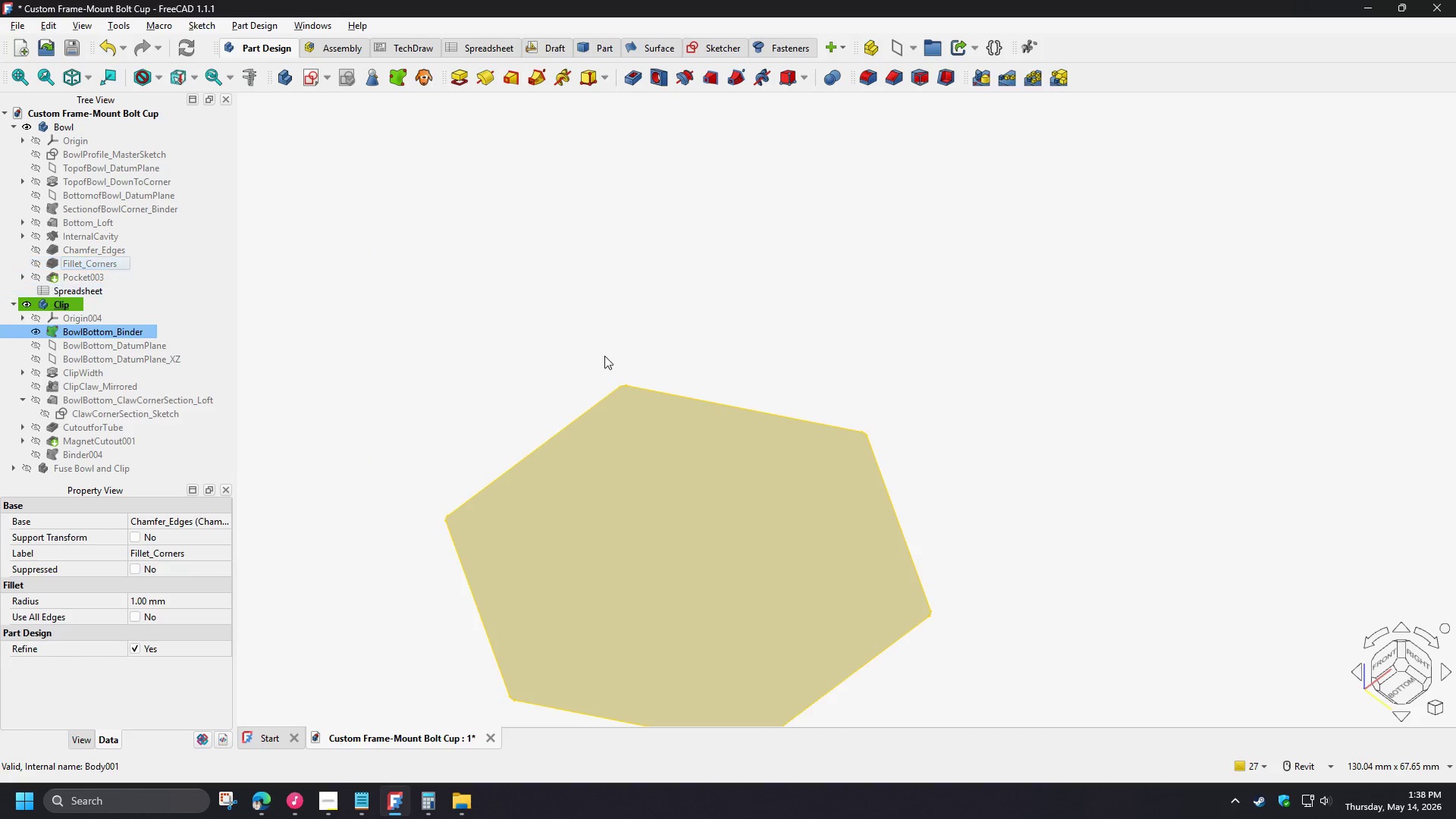 
scroll: coordinate [568, 406], scroll_direction: down, amount: 2.0
 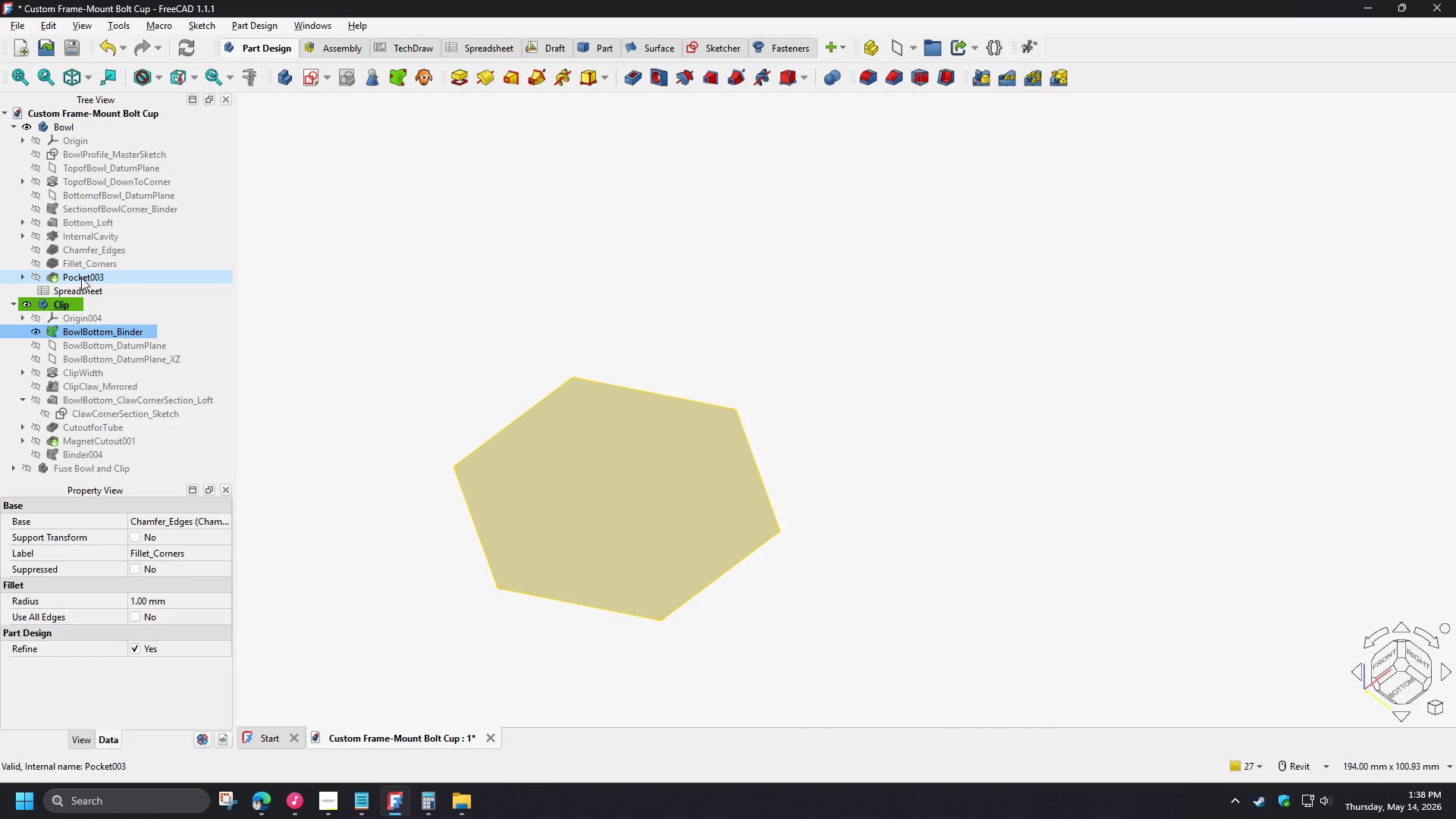 
left_click([36, 278])
 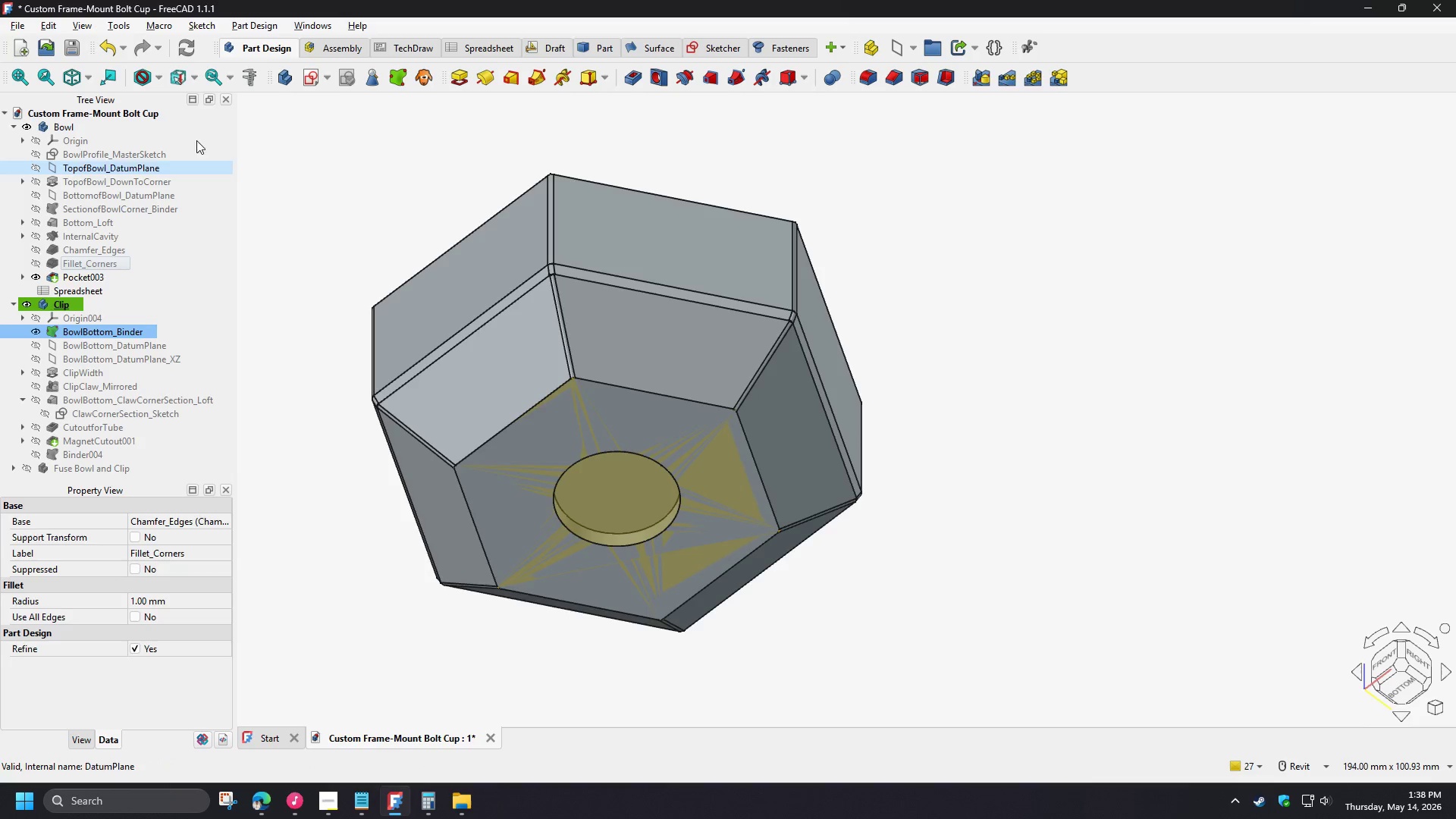 
wait(7.94)
 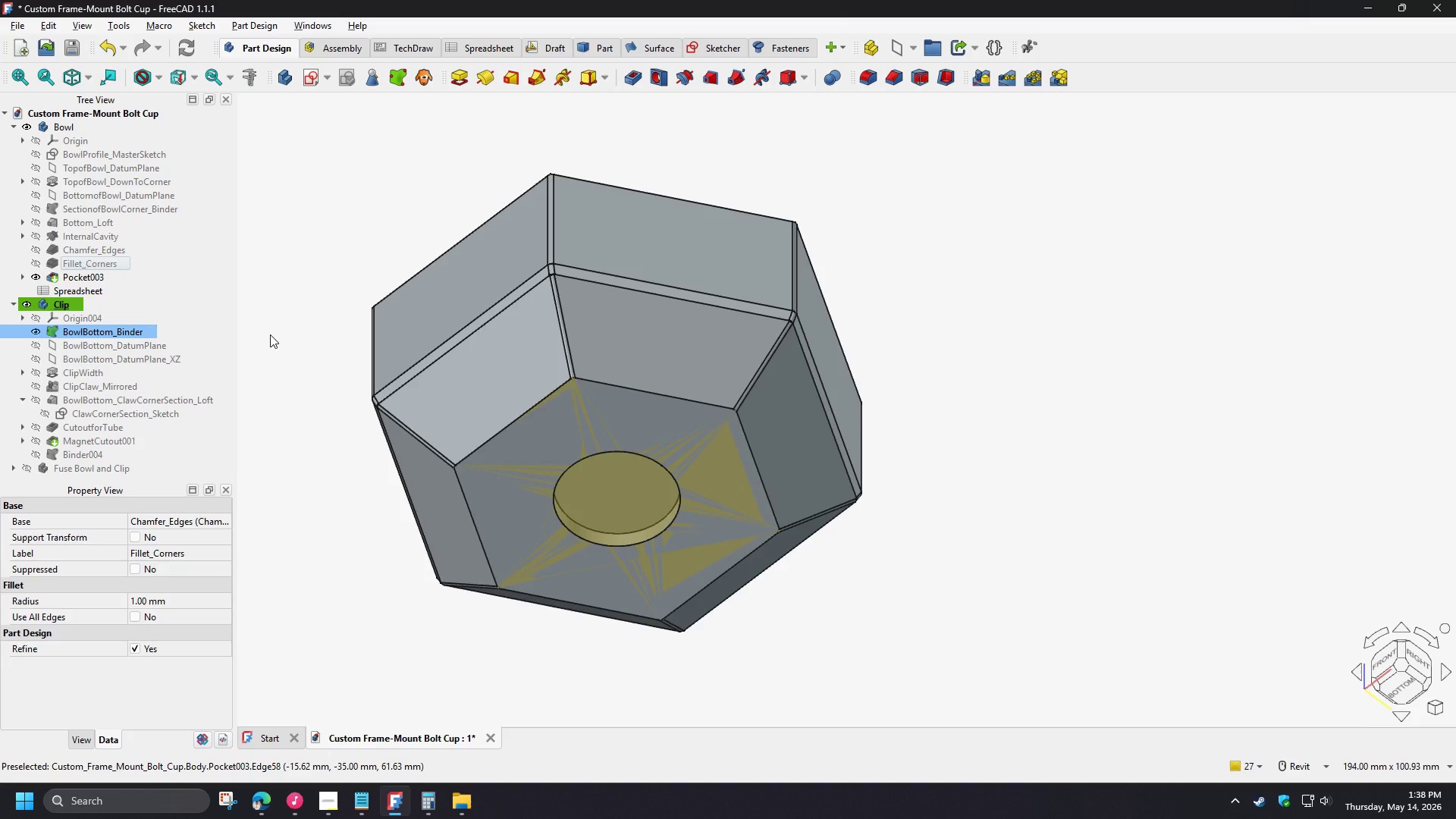 
left_click([303, 278])
 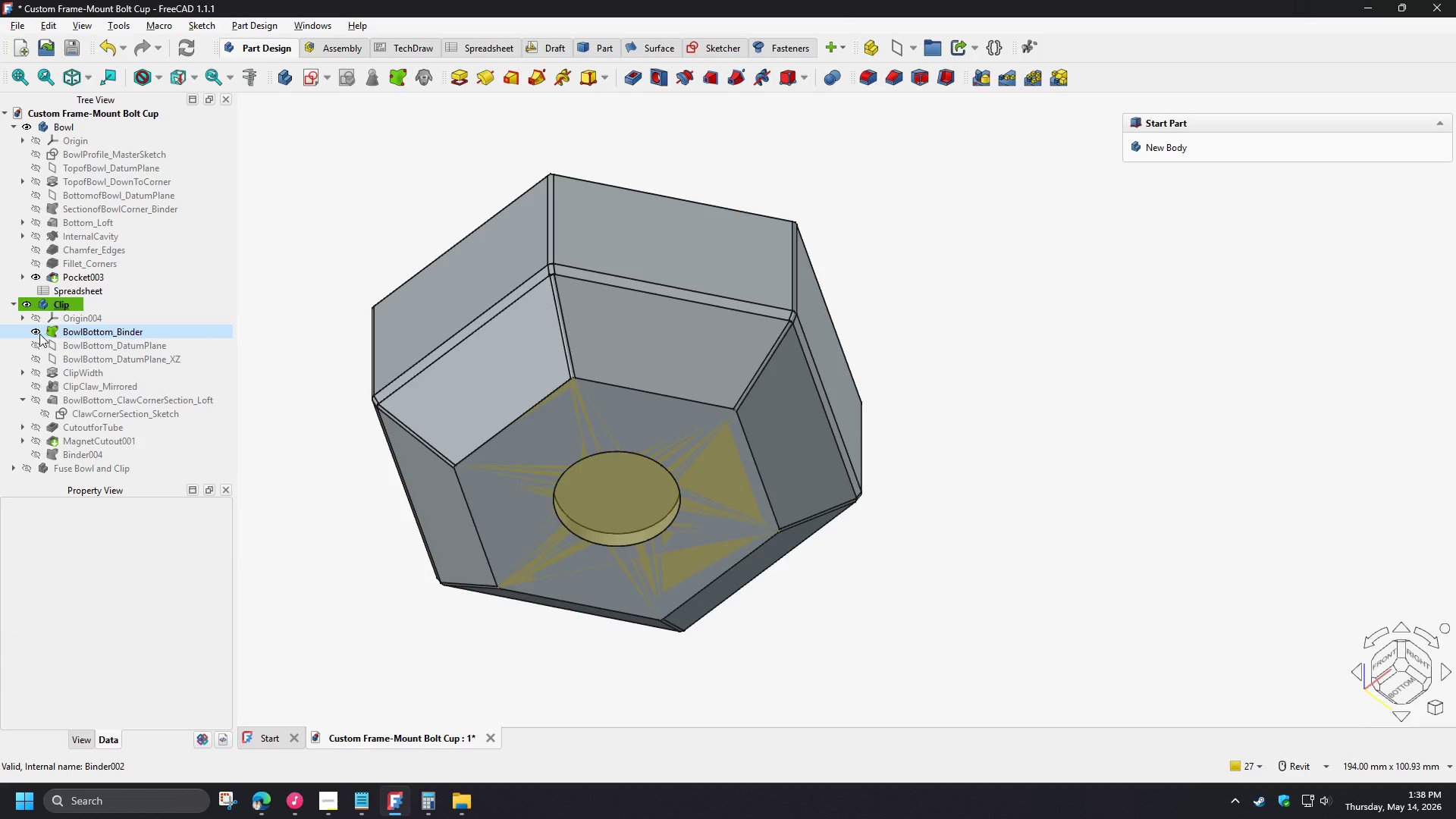 
left_click([35, 334])
 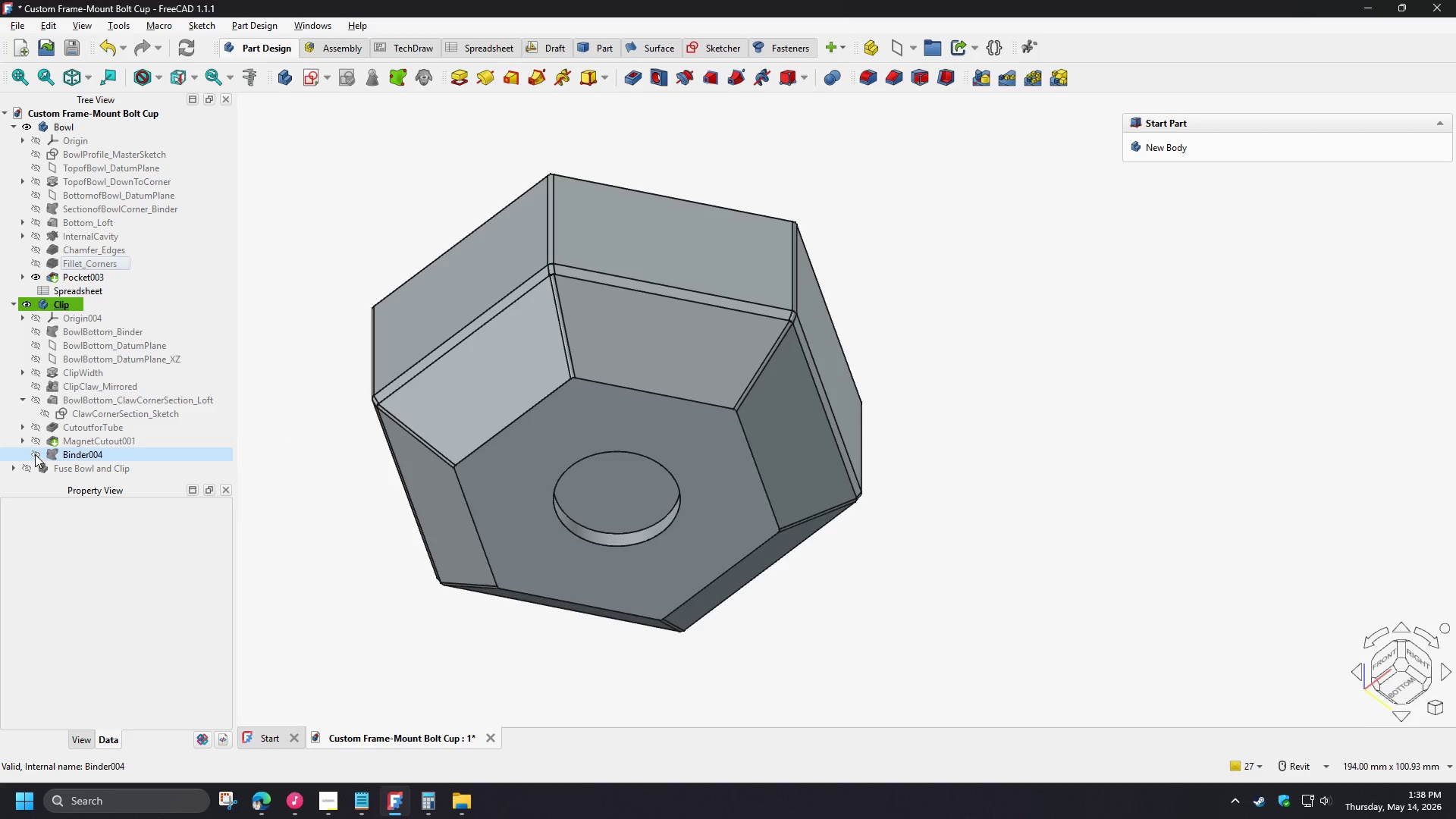 
wait(7.09)
 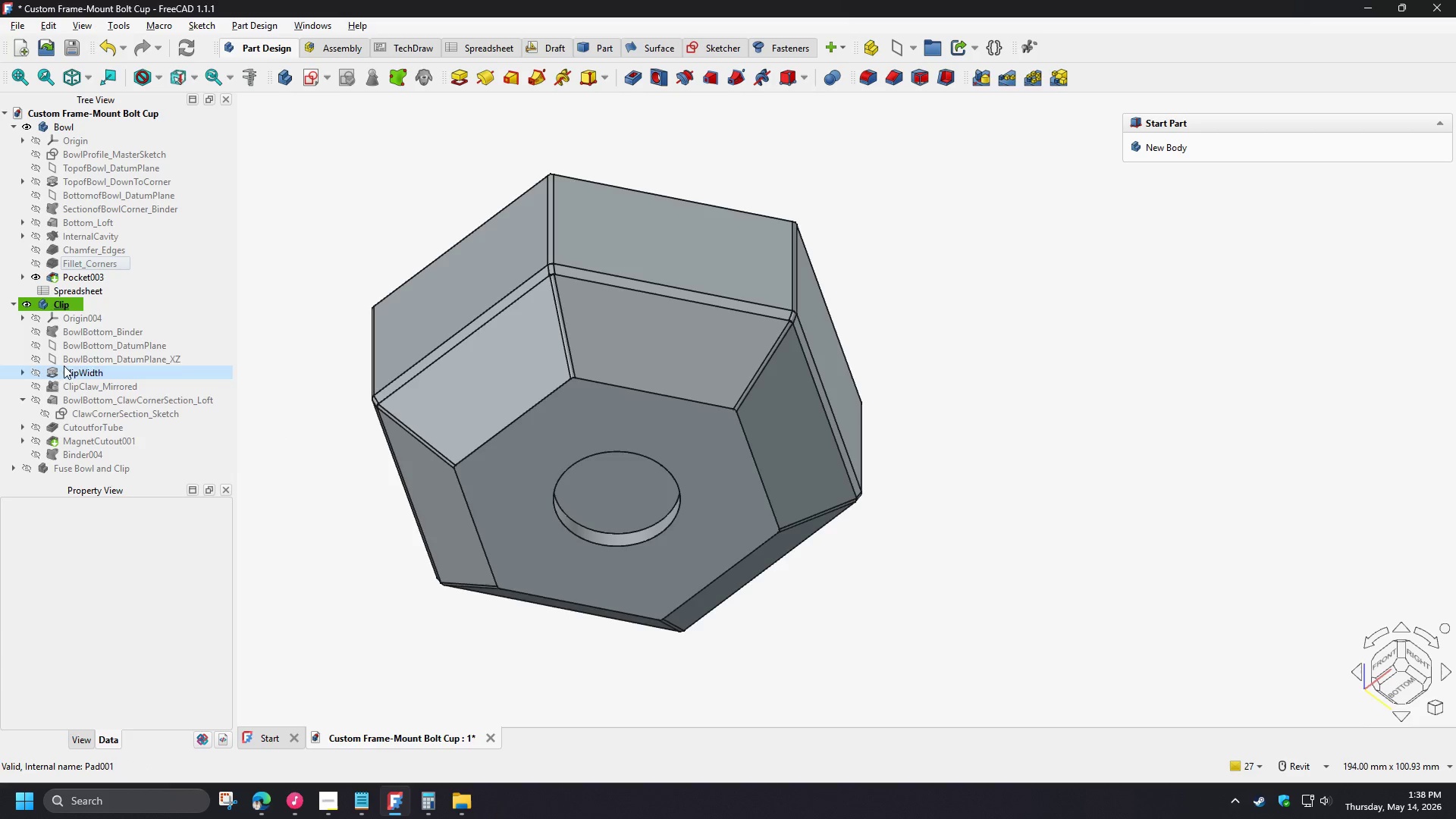 
left_click([80, 455])
 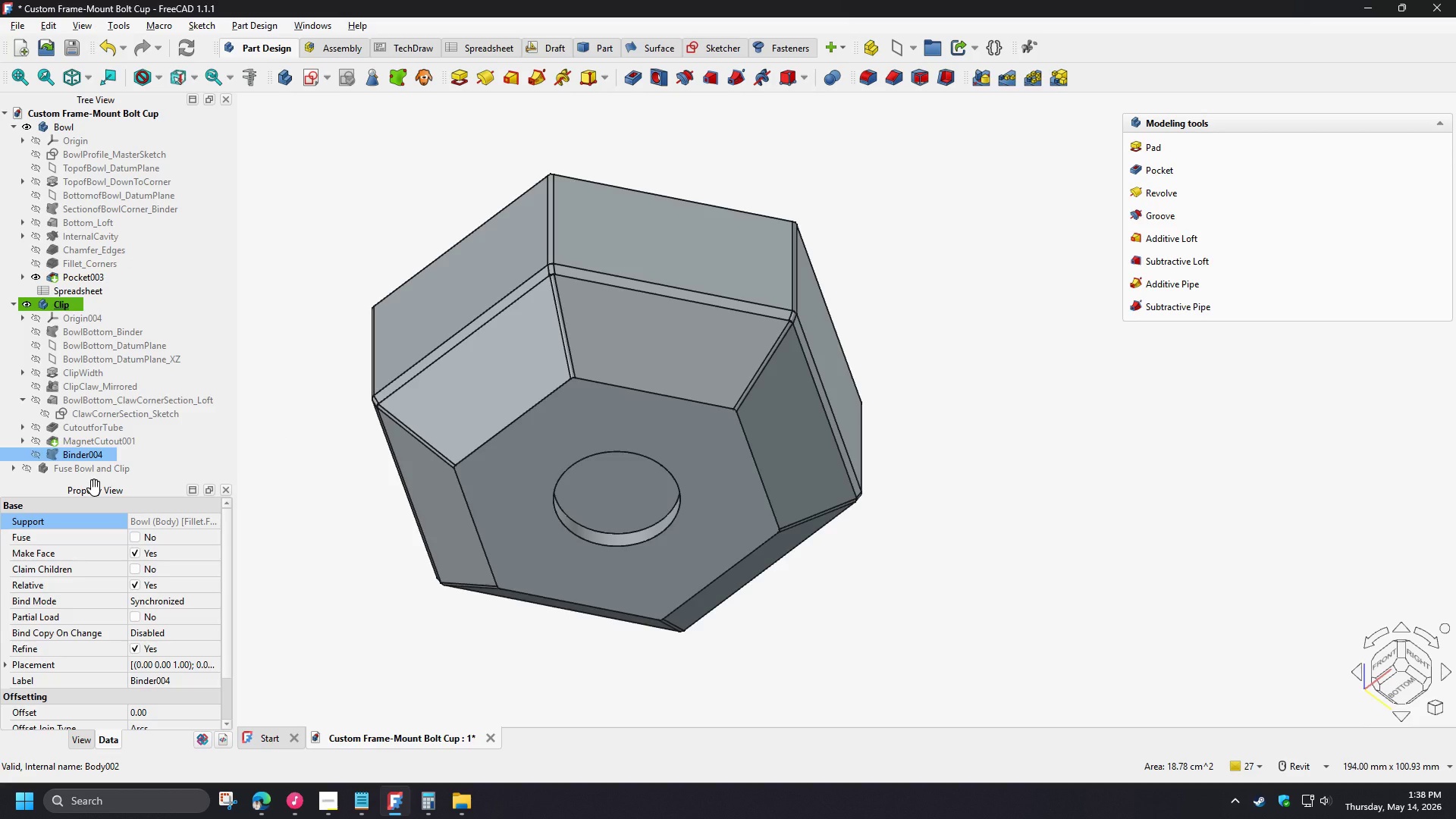 
key(Delete)
 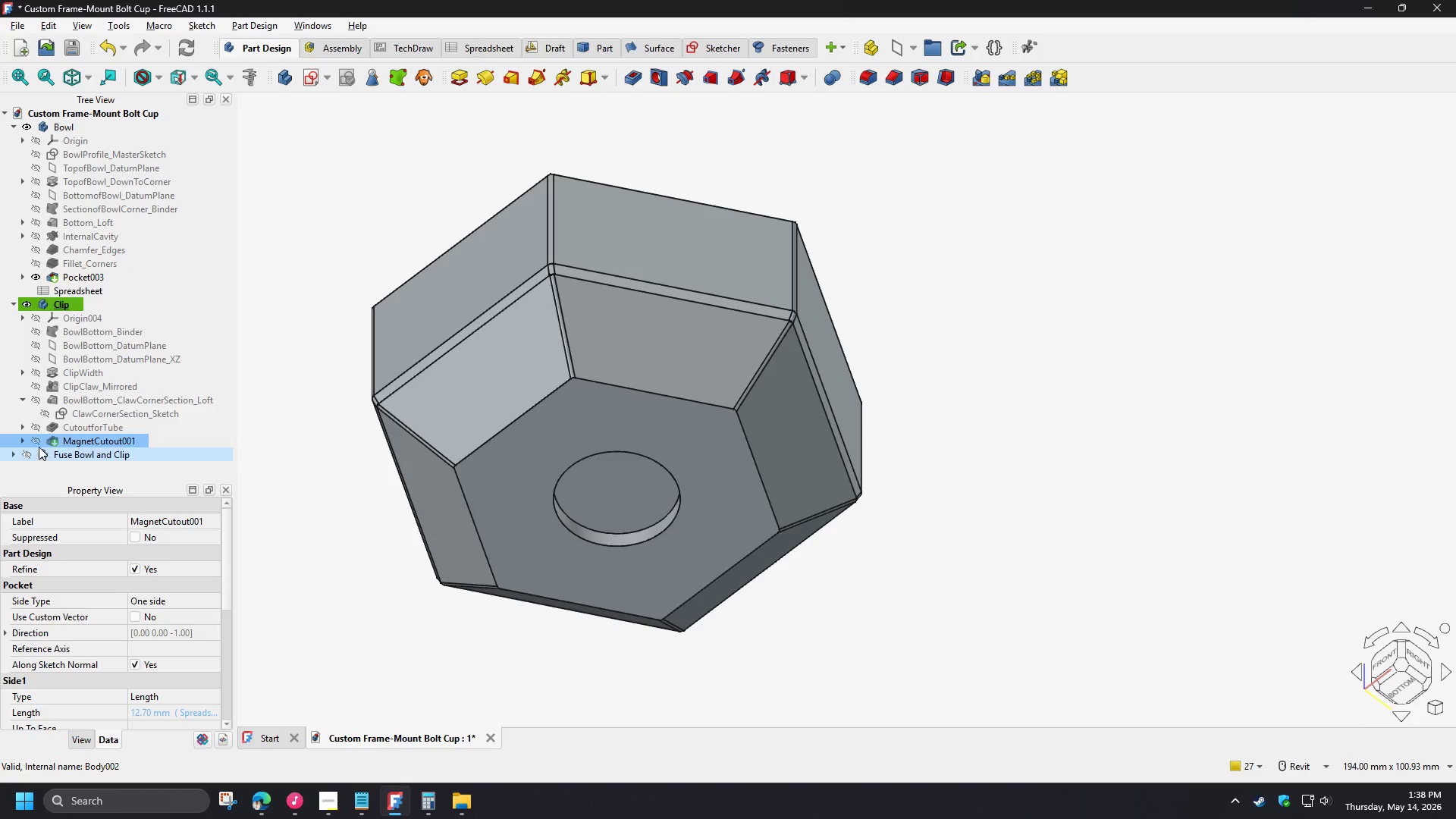 
left_click([35, 441])
 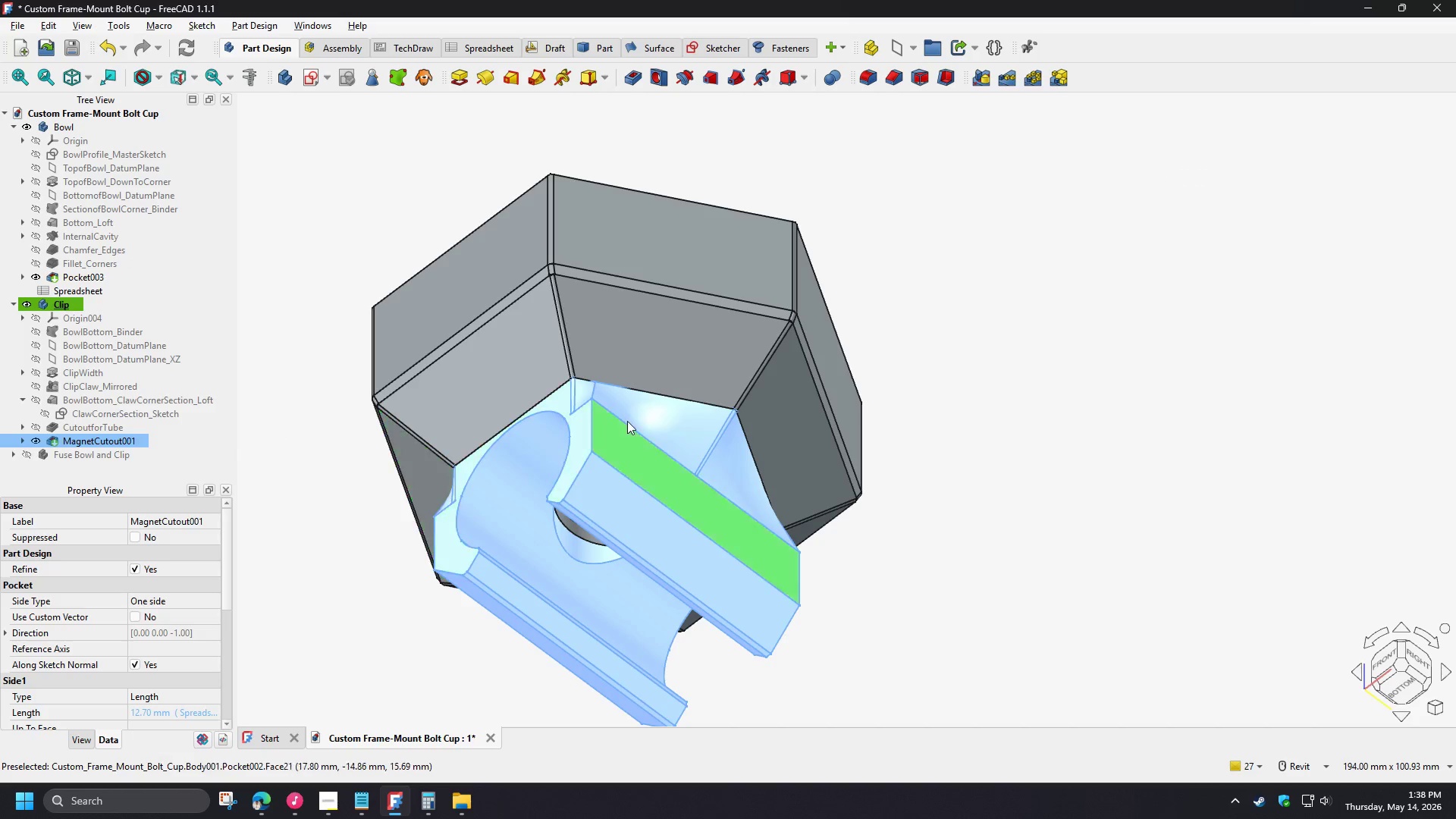 
scroll: coordinate [546, 401], scroll_direction: up, amount: 12.0
 